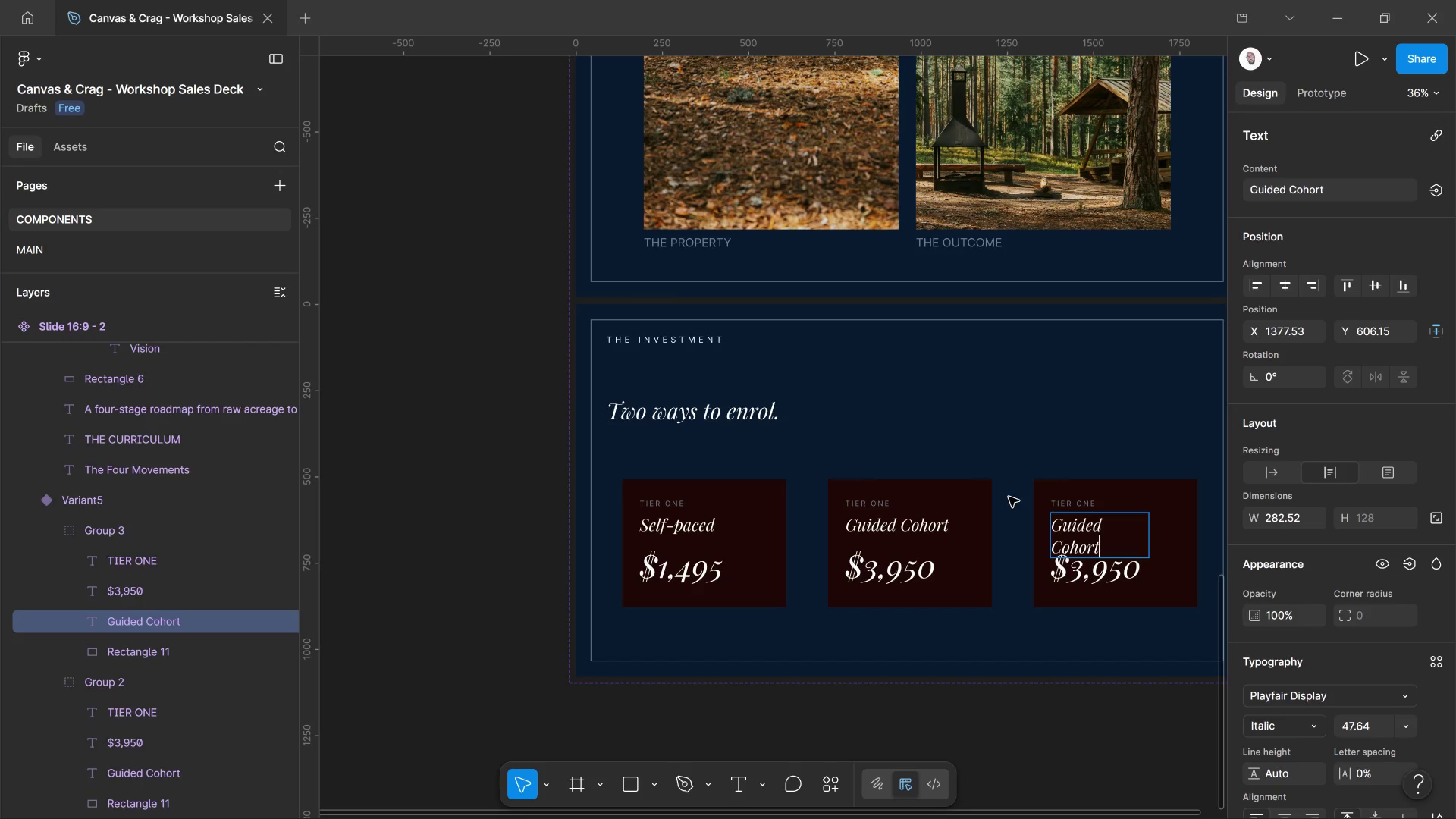 
wait(21.17)
 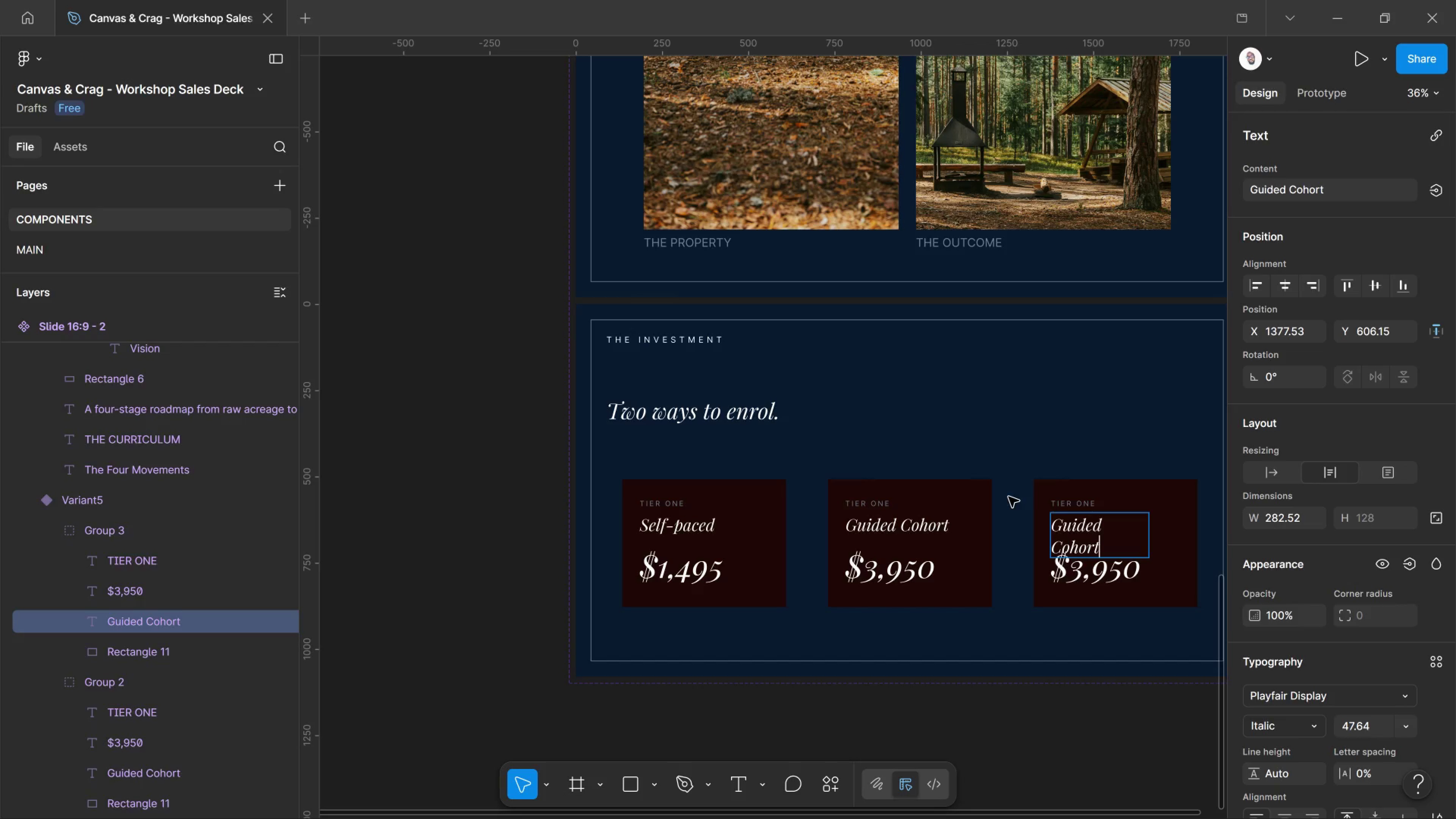 
left_click_drag(start_coordinate=[1119, 705], to_coordinate=[1119, 707])
 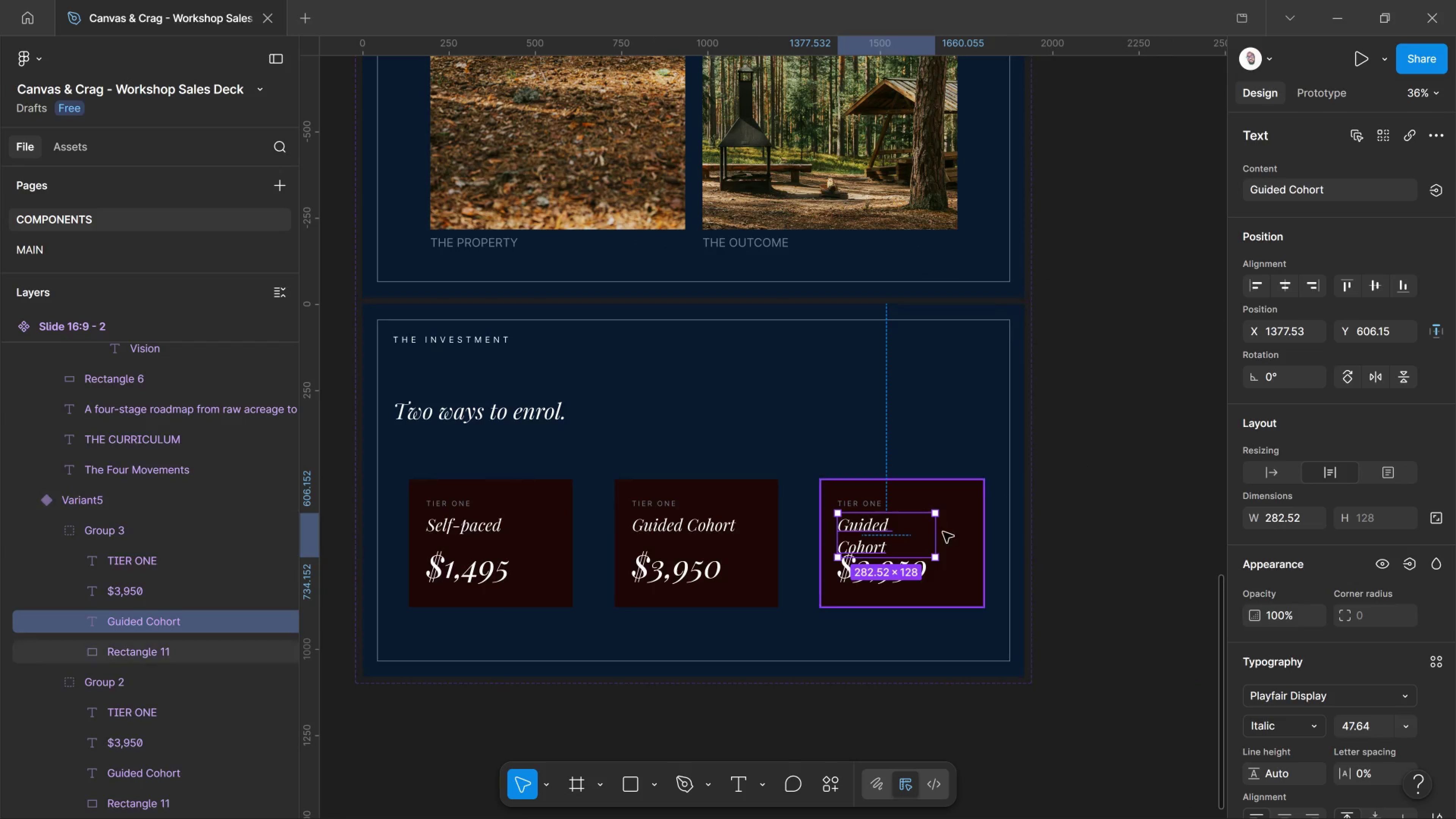 
left_click_drag(start_coordinate=[941, 537], to_coordinate=[962, 537])
 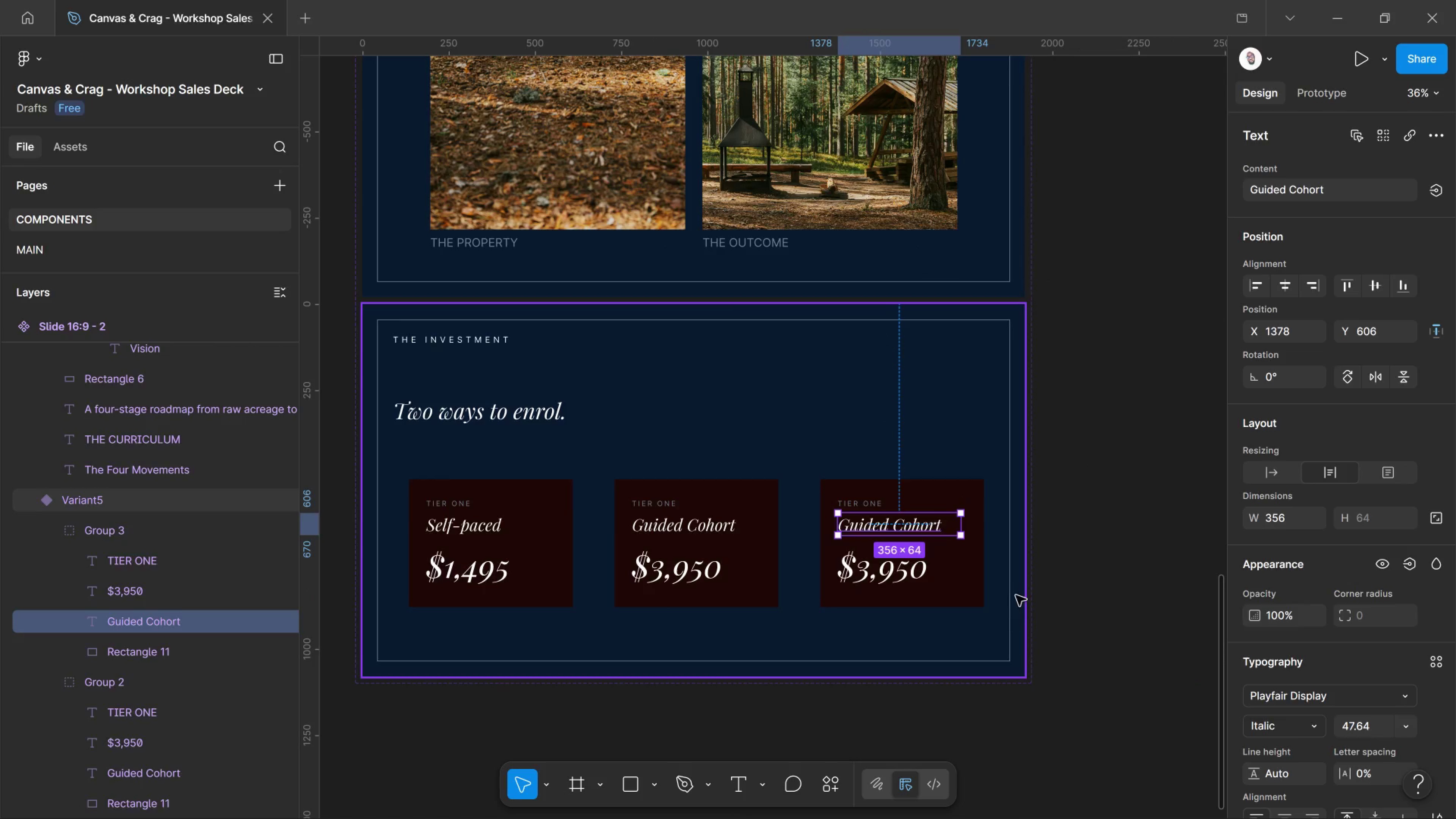 
wait(5.84)
 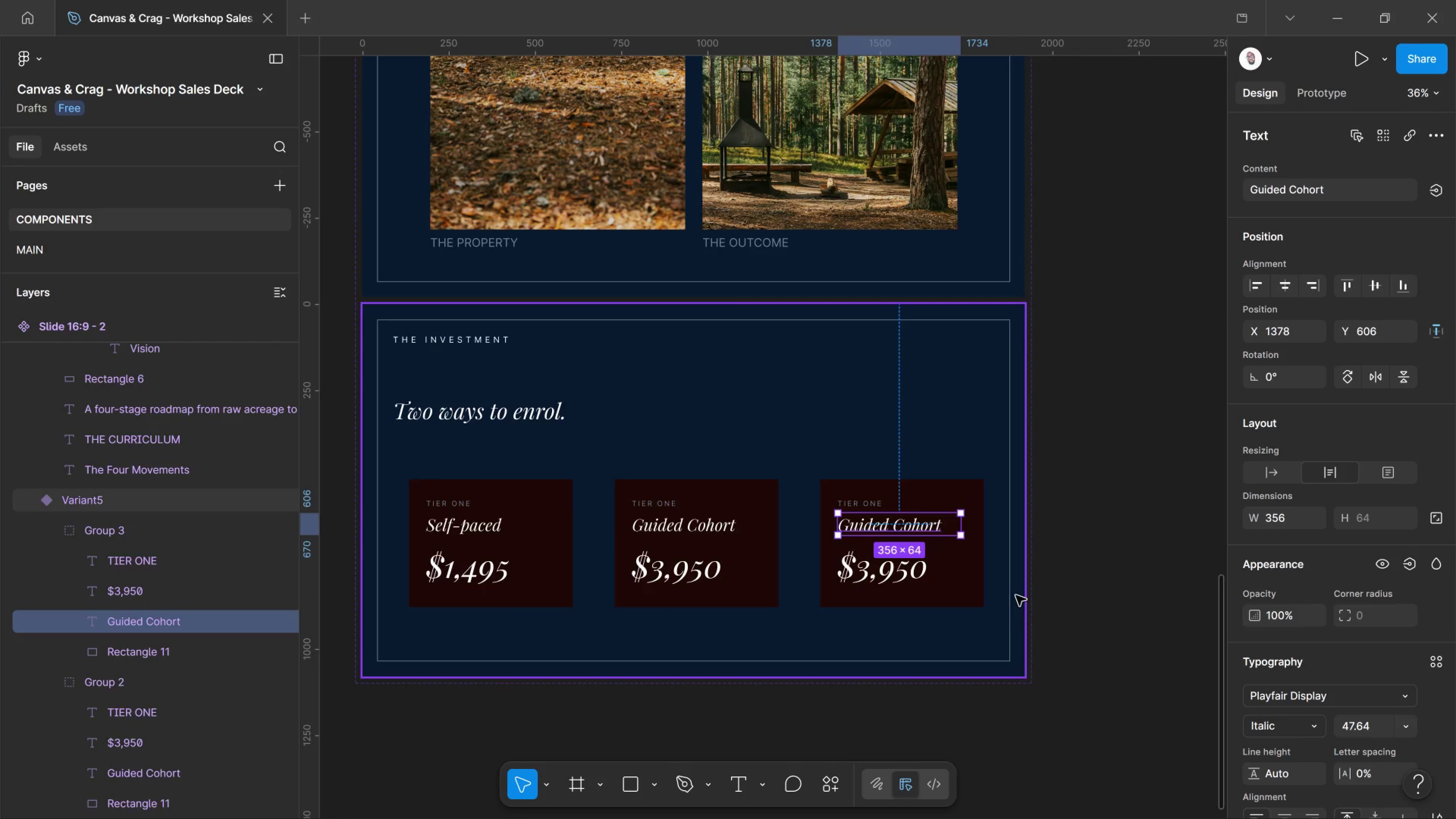 
left_click([960, 582])
 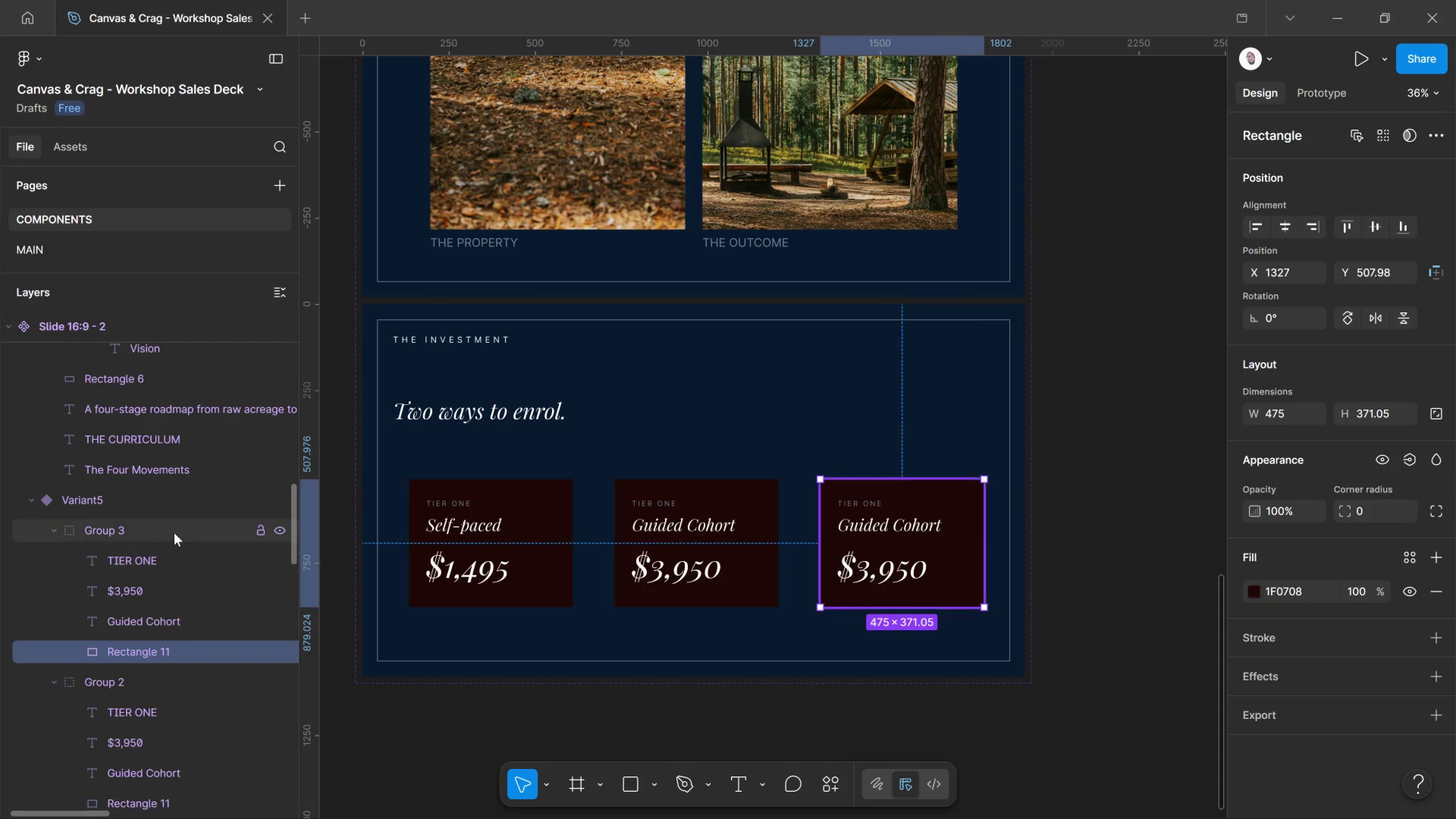 
left_click([174, 531])
 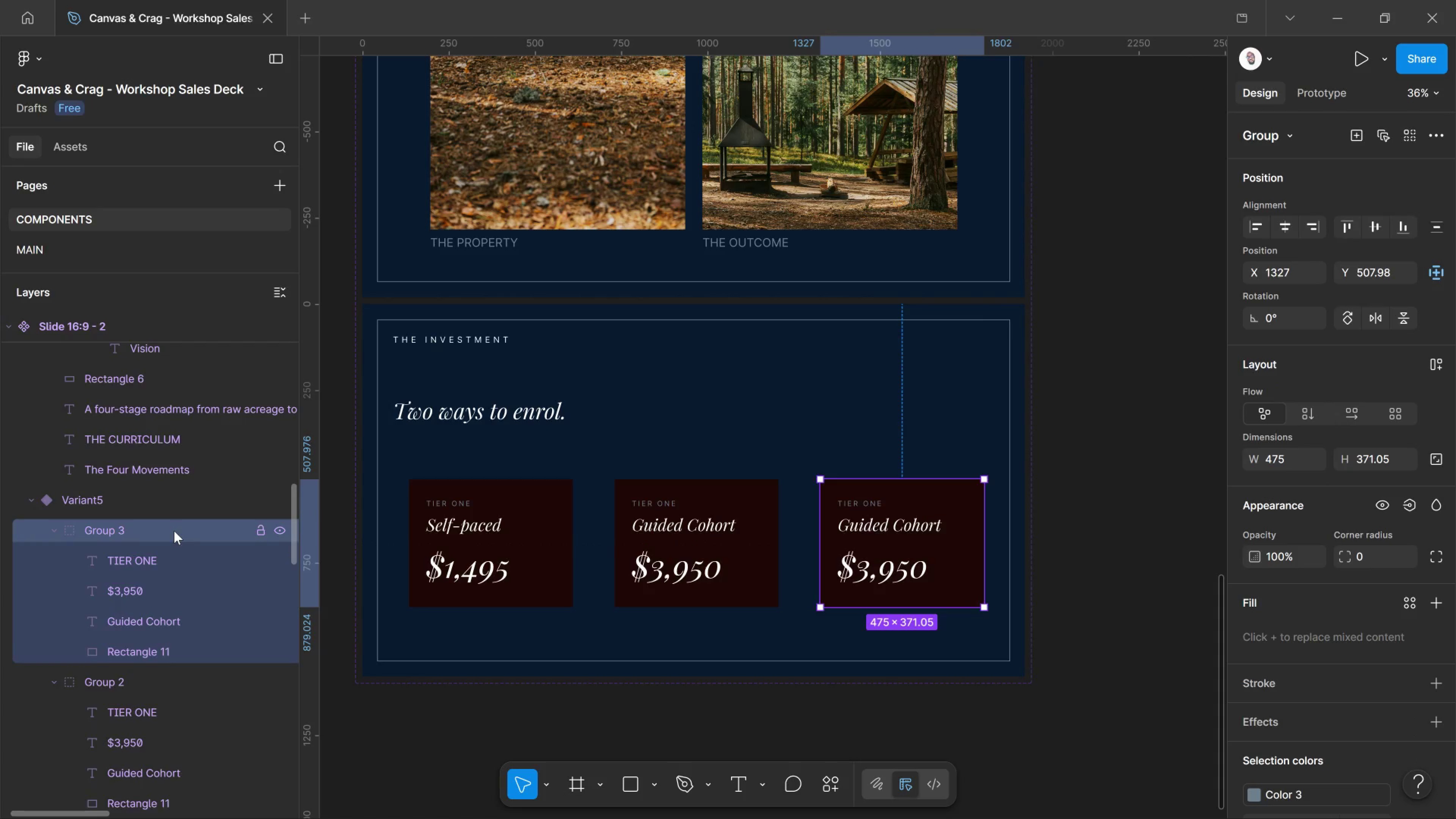 
key(Delete)
 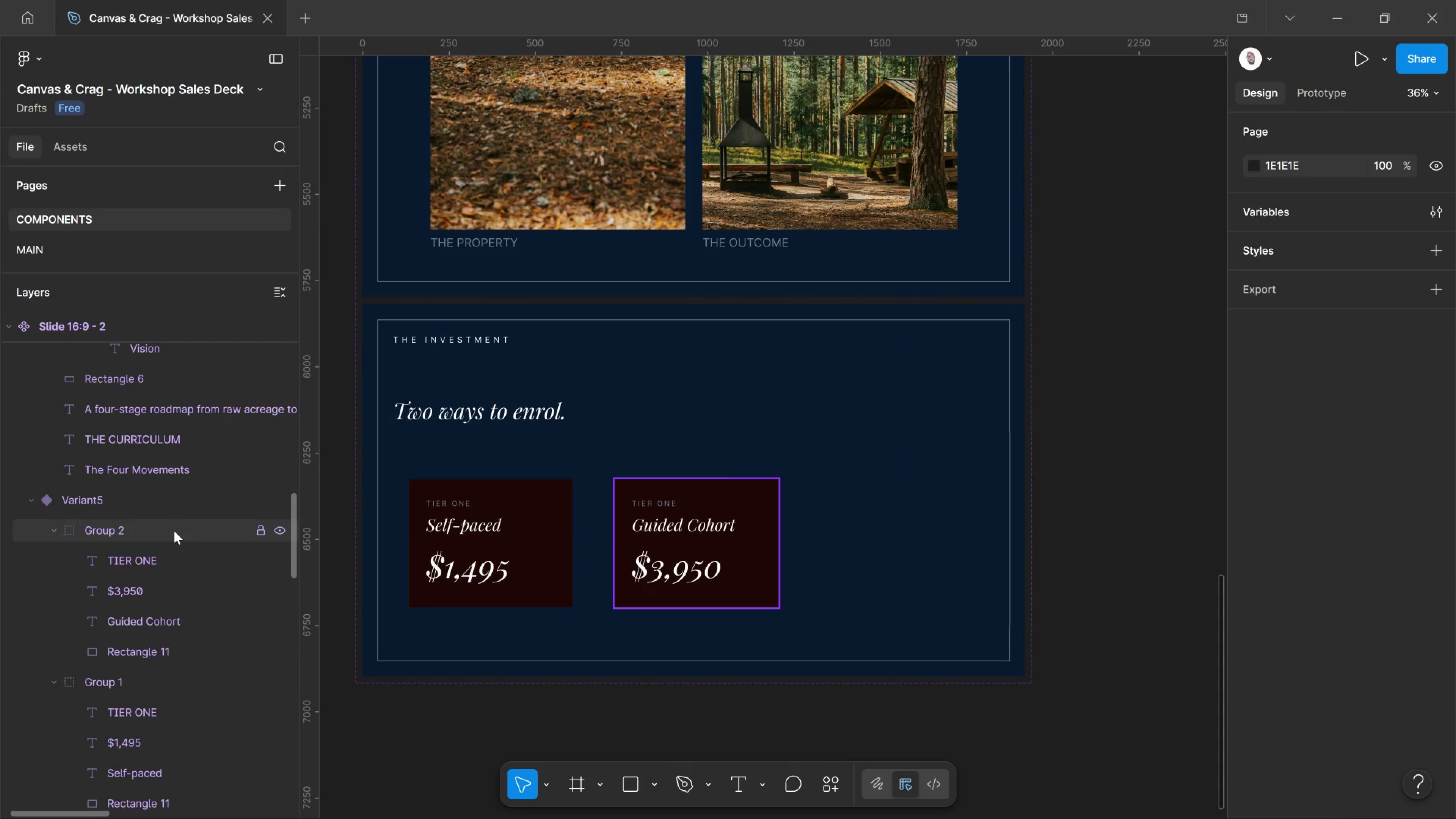 
wait(8.17)
 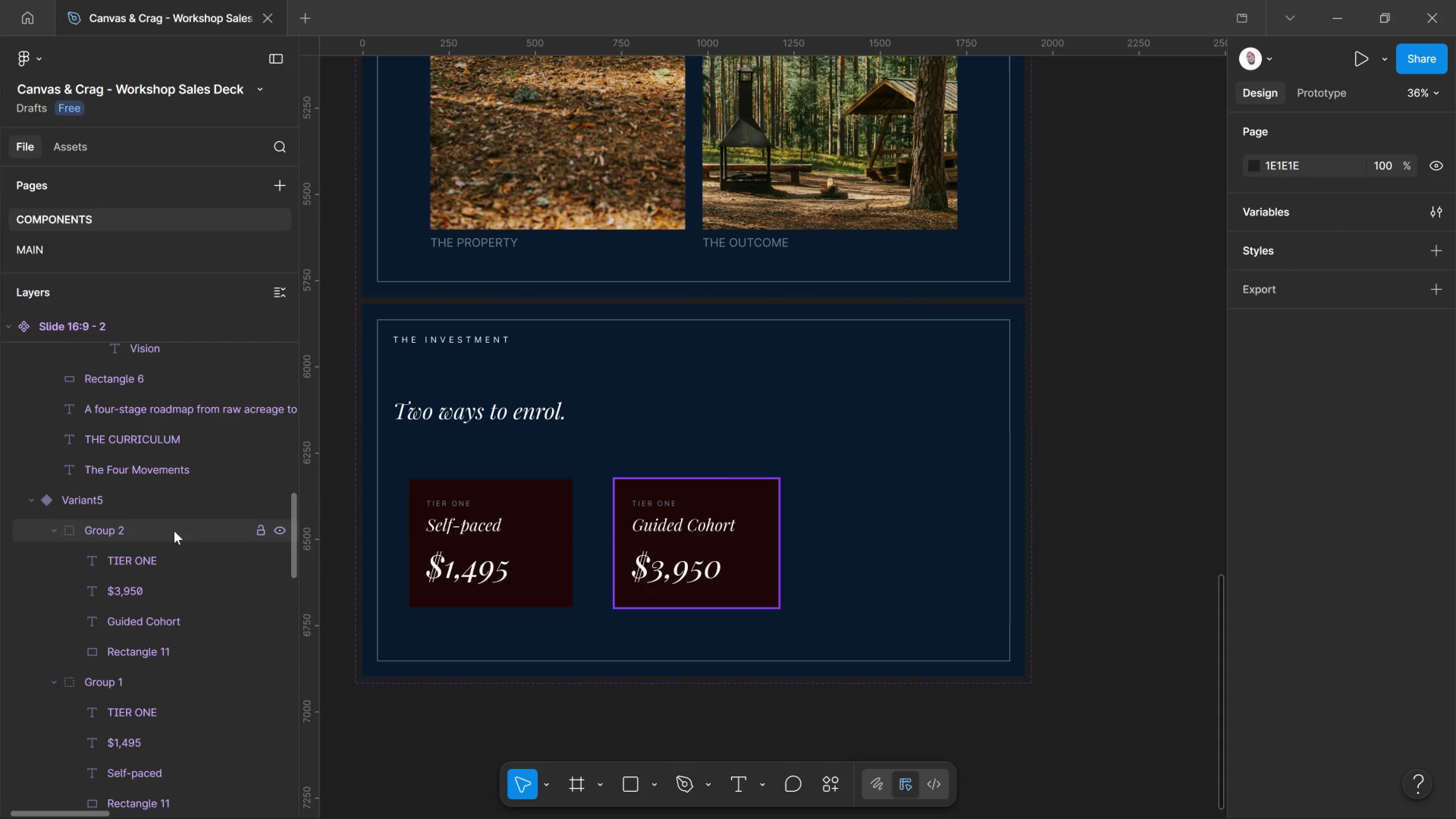 
hold_key(key=ControlLeft, duration=2.41)
left_click([522, 530])
 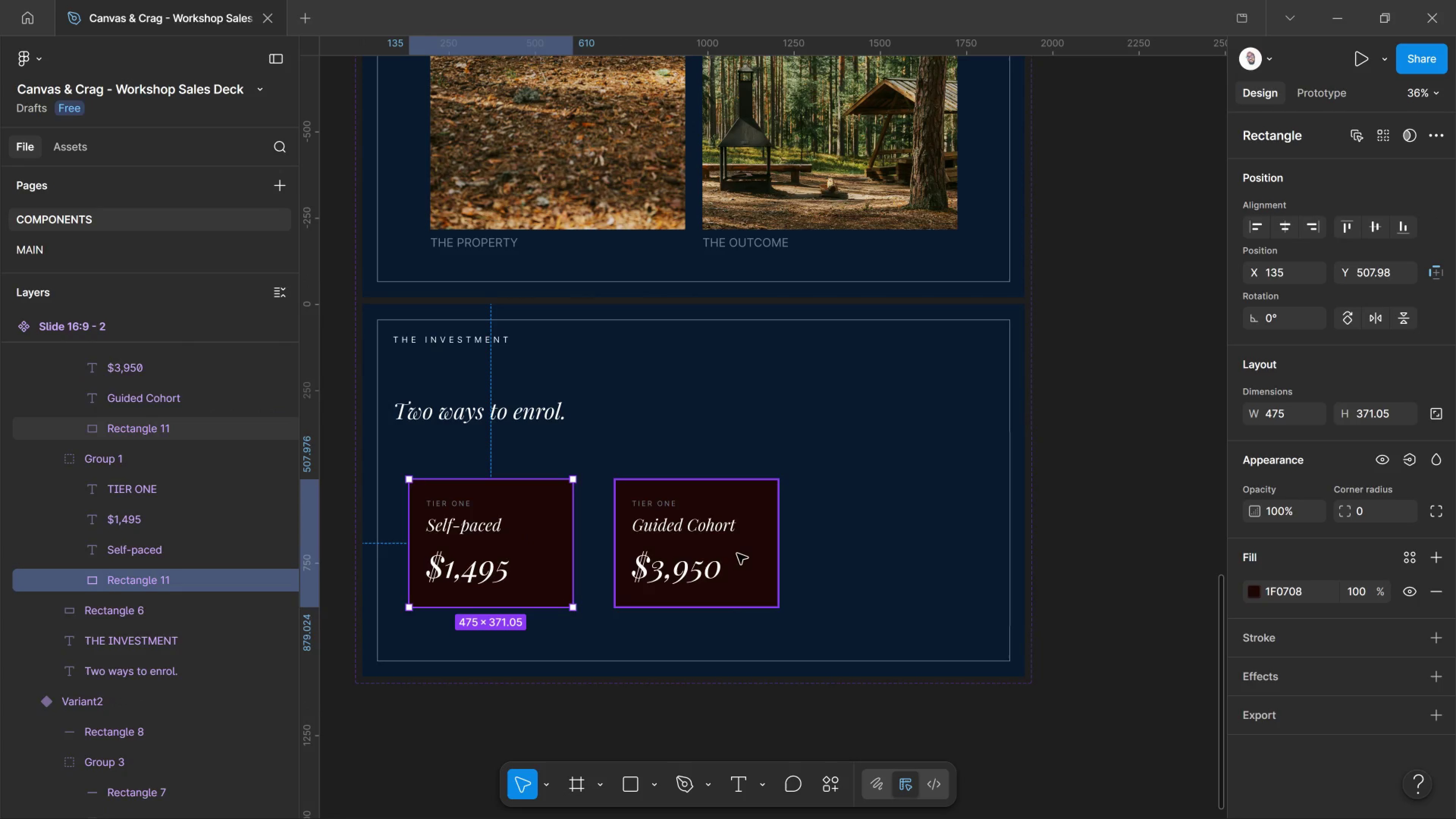 
hold_key(key=ShiftLeft, duration=0.97)
left_click([737, 554])
 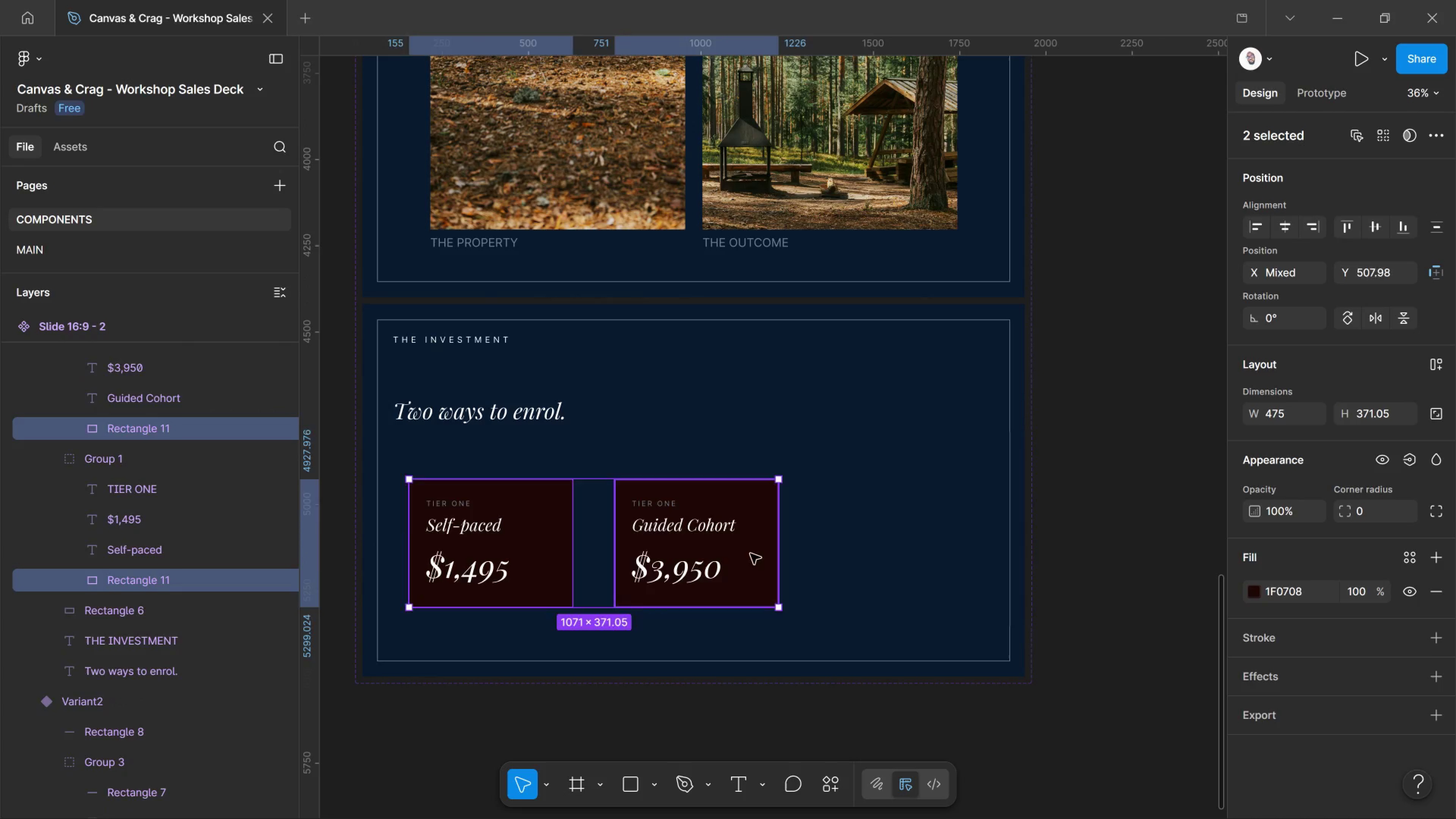 
left_click_drag(start_coordinate=[737, 554], to_coordinate=[801, 542])
 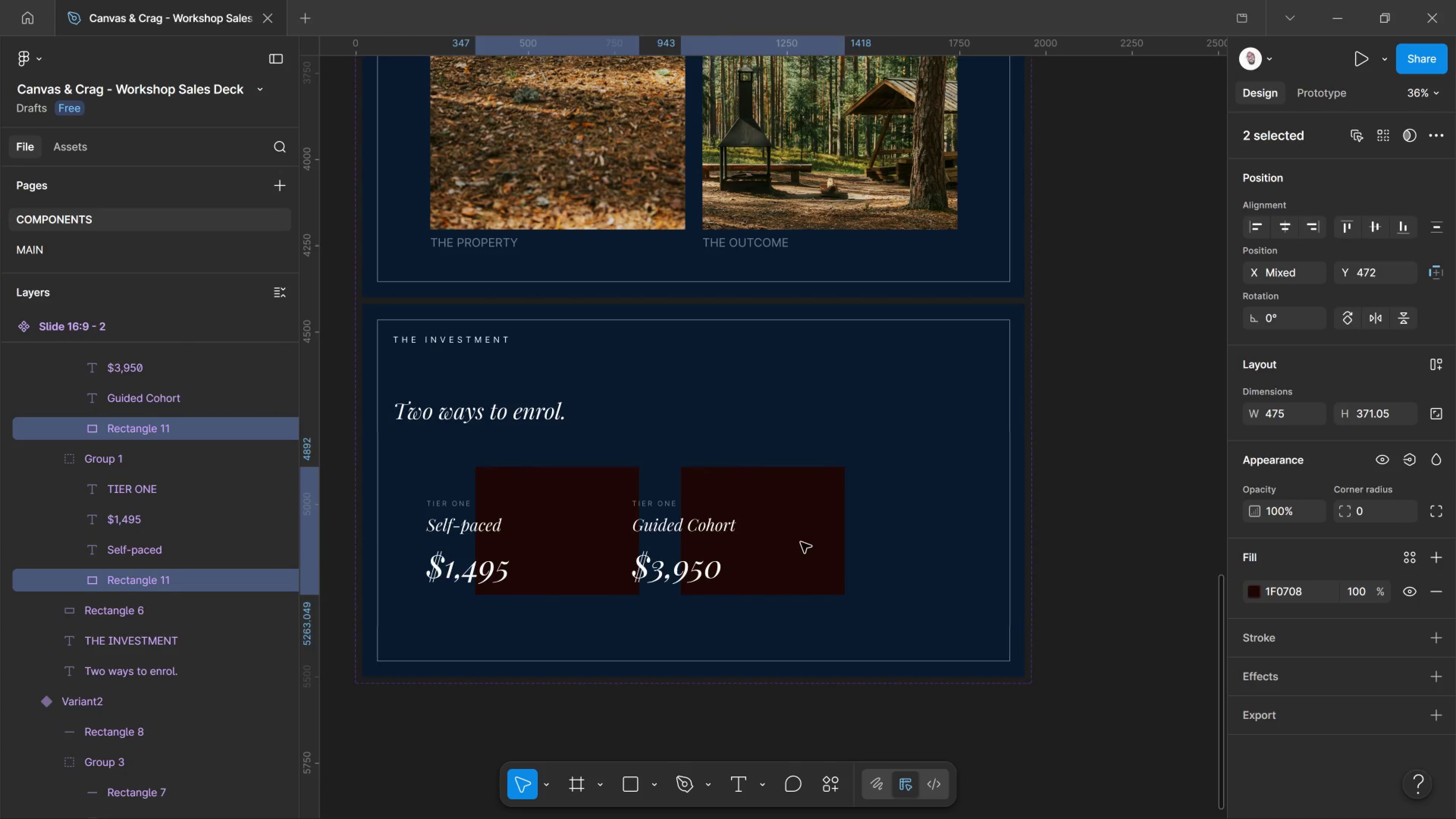 
key(Control+Z)
 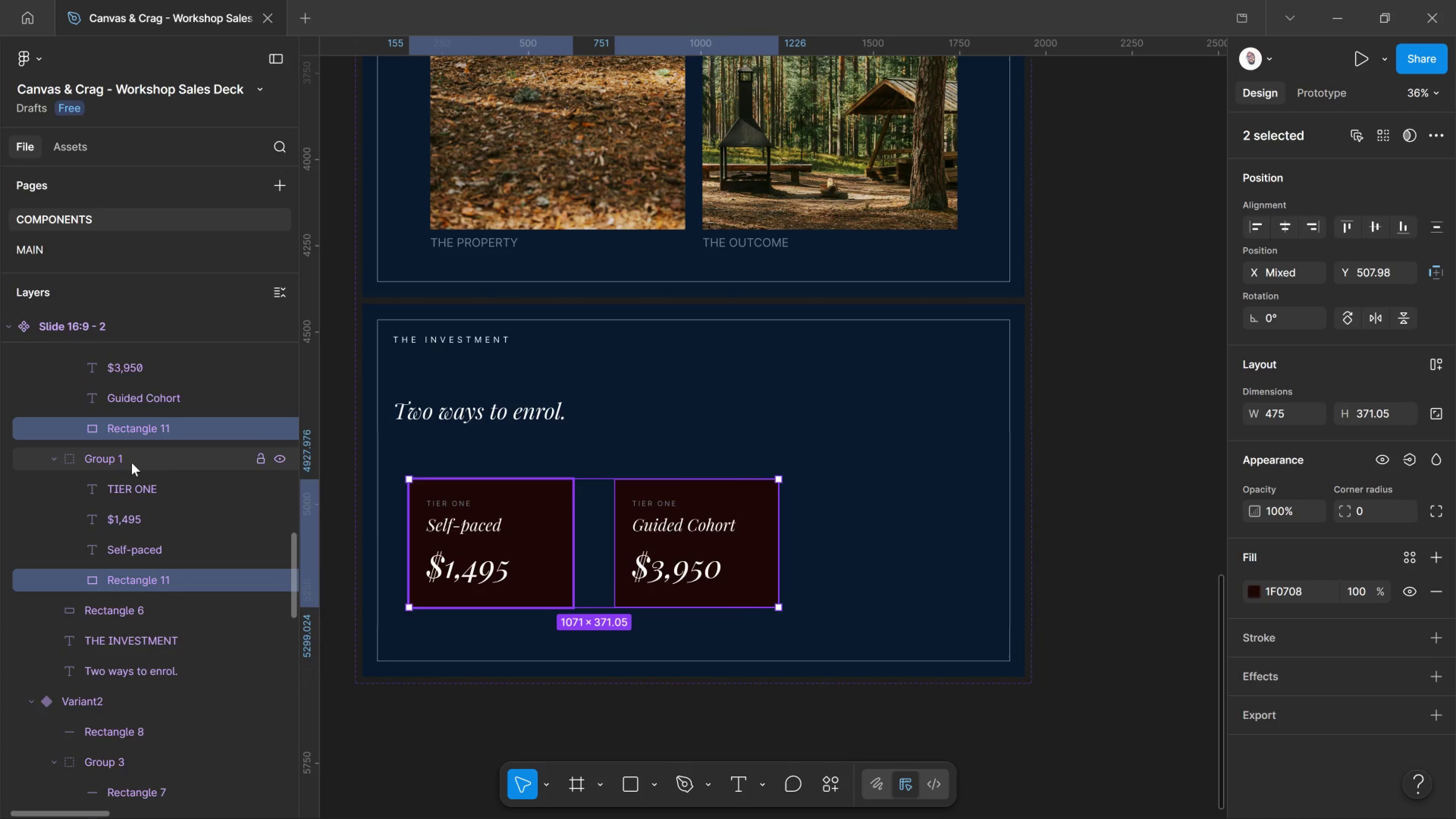 
left_click([132, 463])
 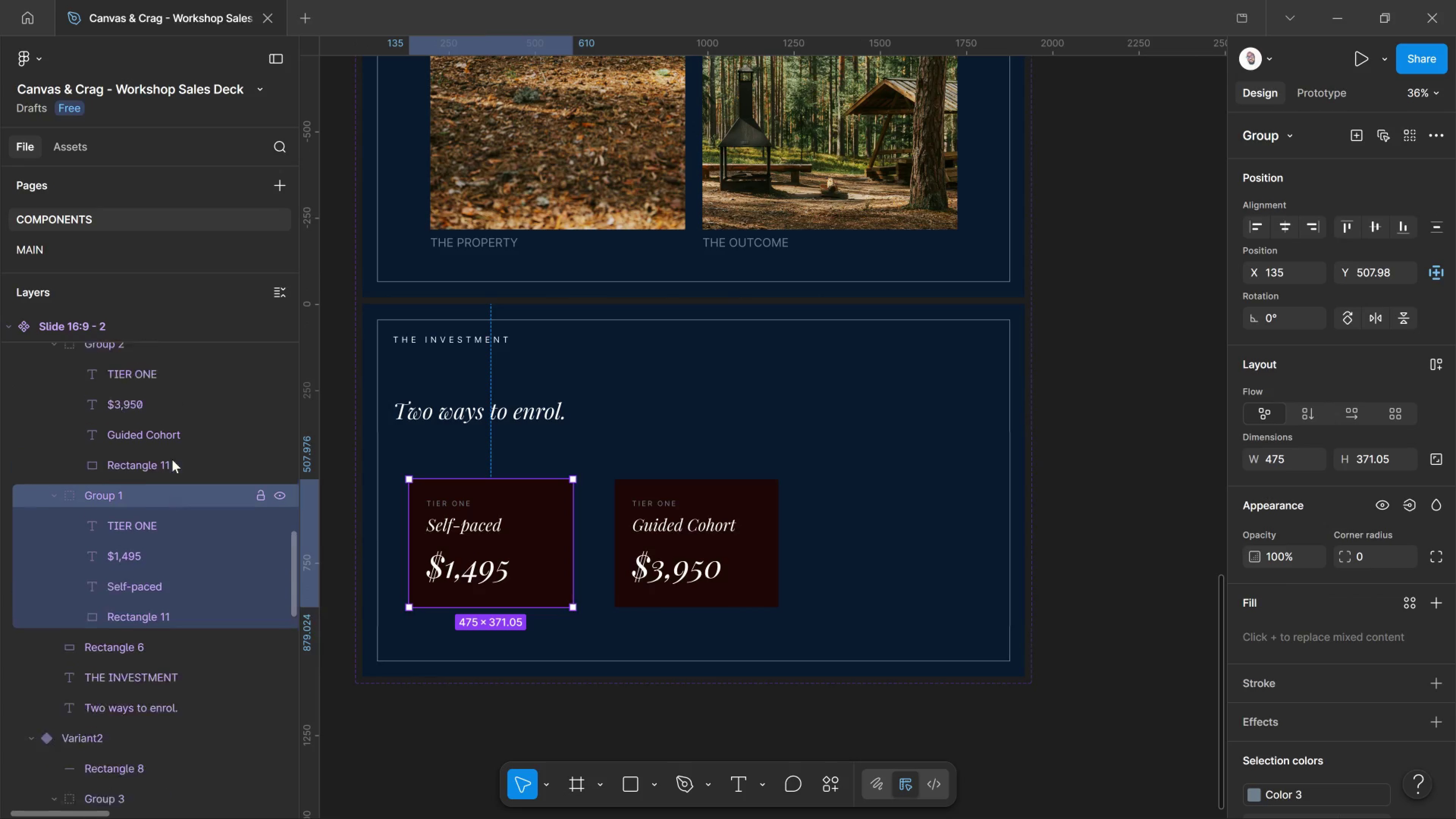 
scroll: coordinate [172, 460], scroll_direction: up, amount: 2.0
 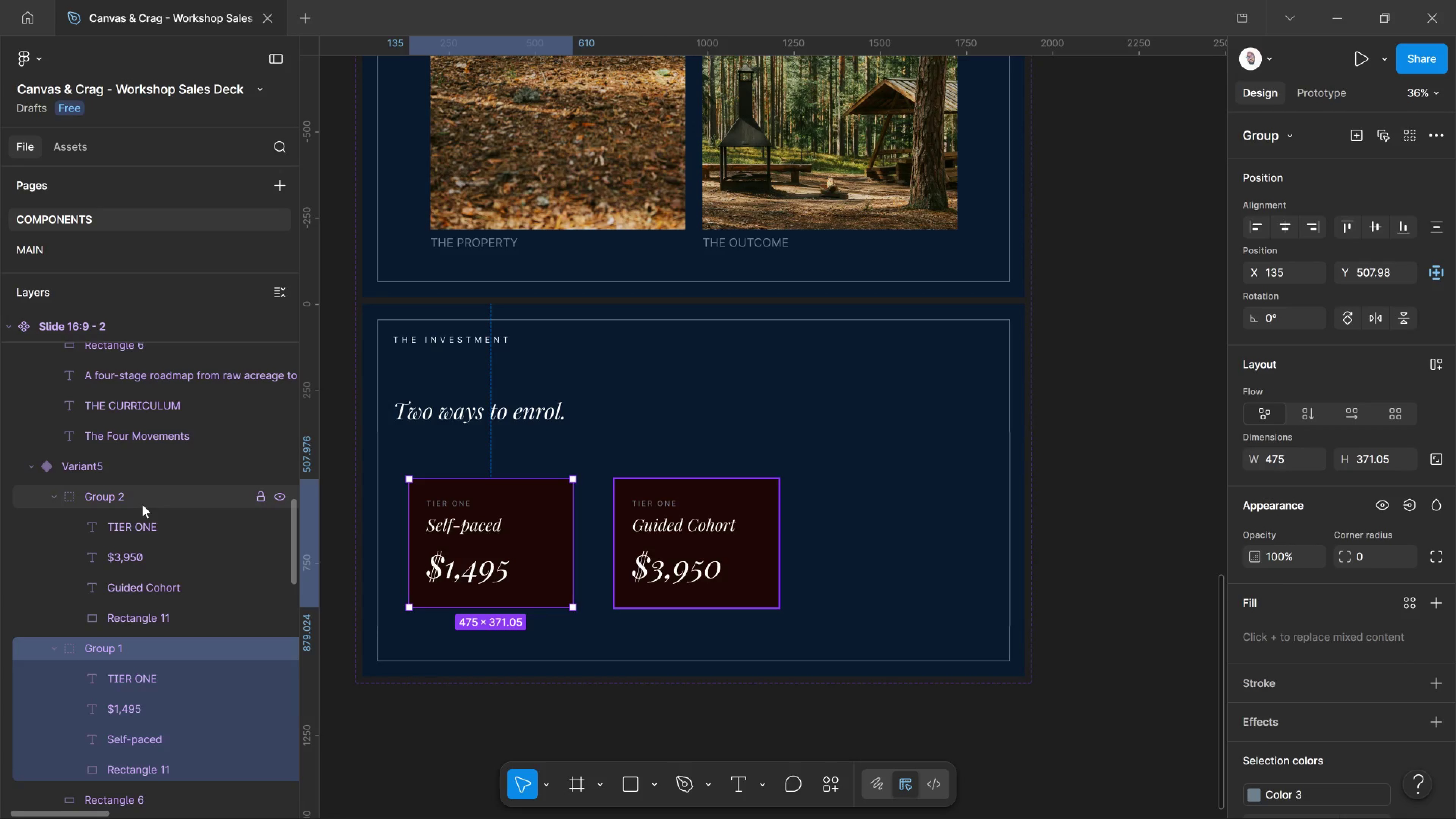 
hold_key(key=ShiftLeft, duration=0.88)
left_click([142, 504])
 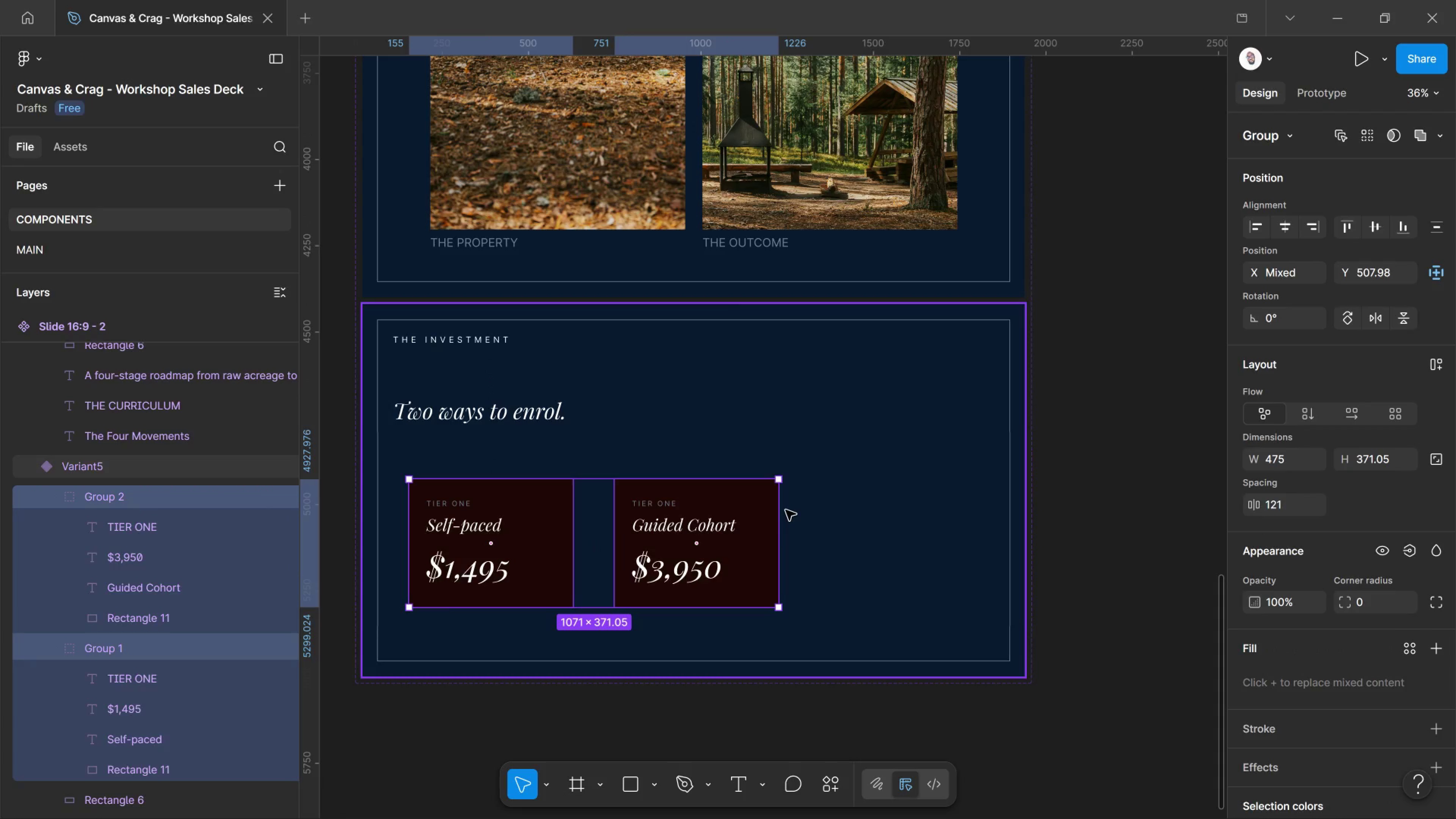 
key(K)
 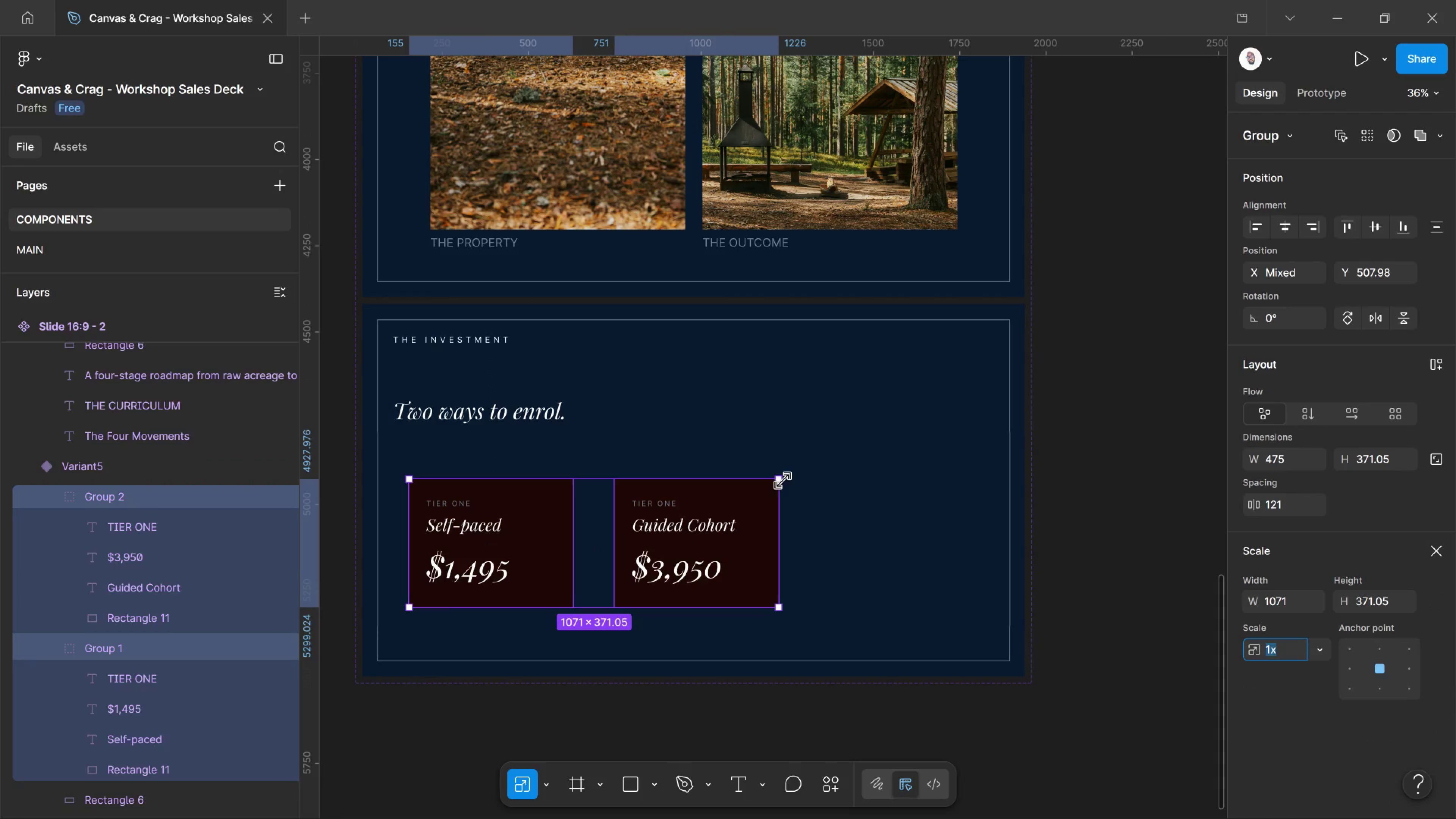 
left_click_drag(start_coordinate=[781, 481], to_coordinate=[877, 446])
 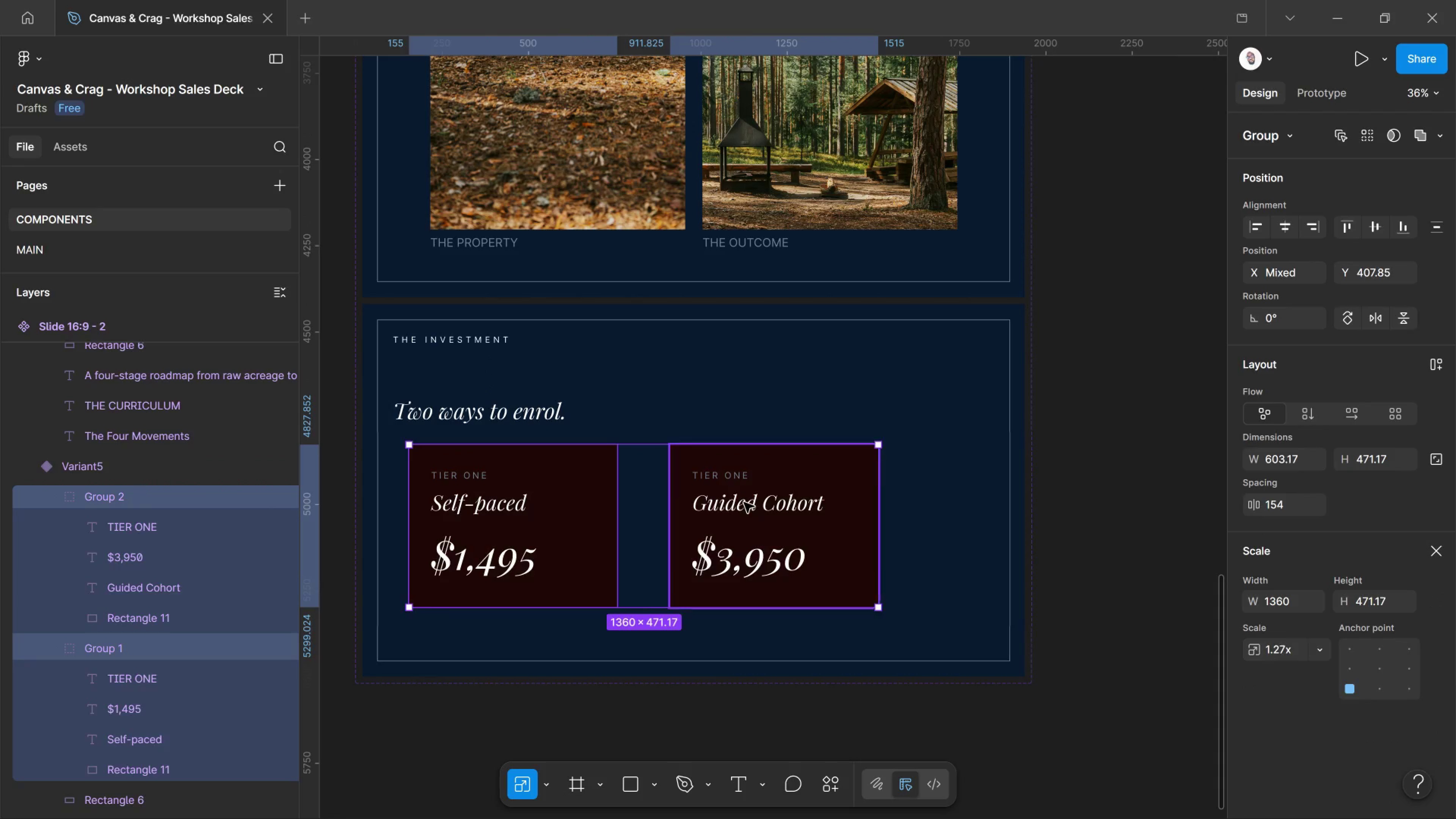 
left_click_drag(start_coordinate=[744, 502], to_coordinate=[791, 499])
 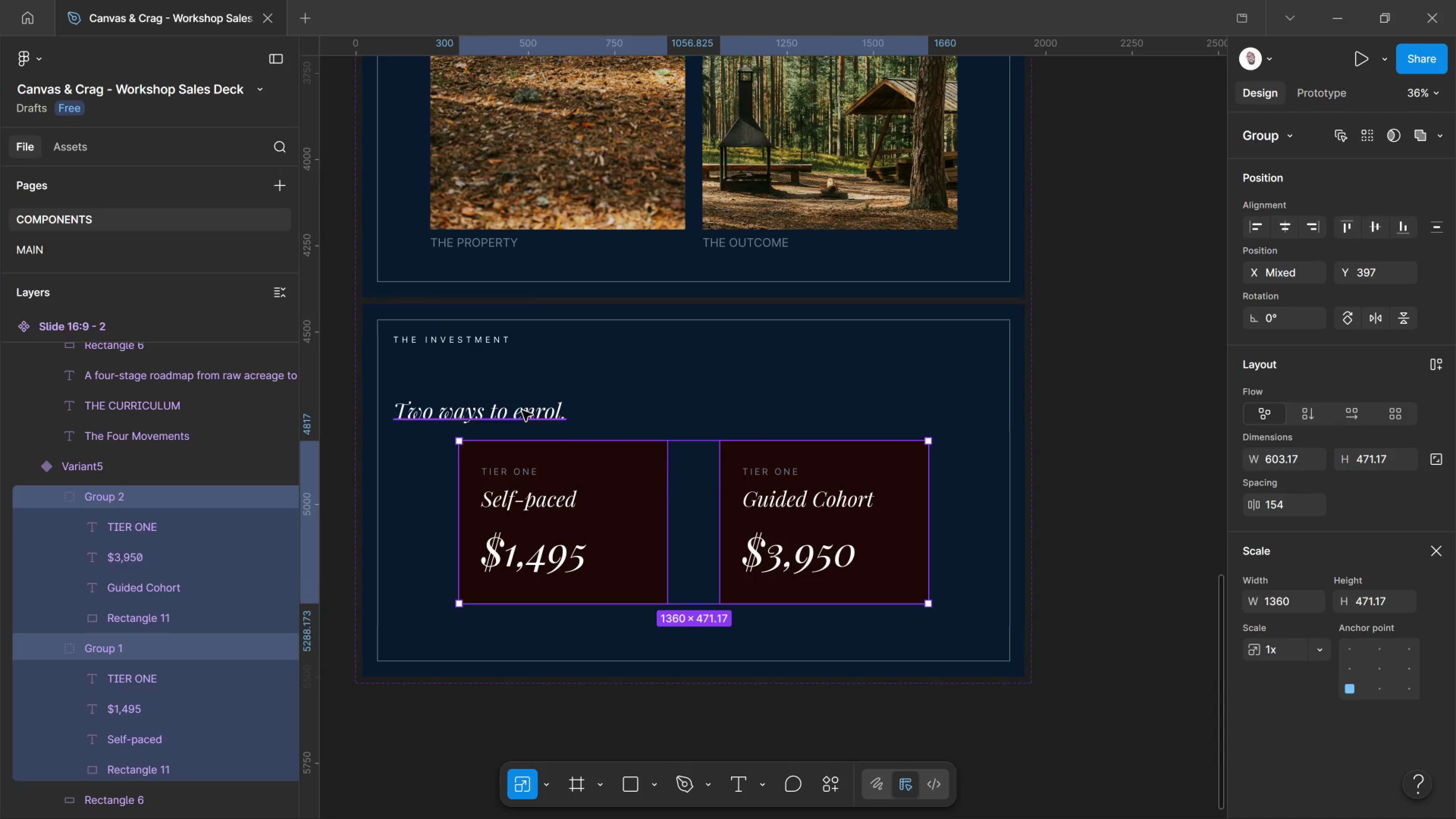 
left_click([522, 411])
 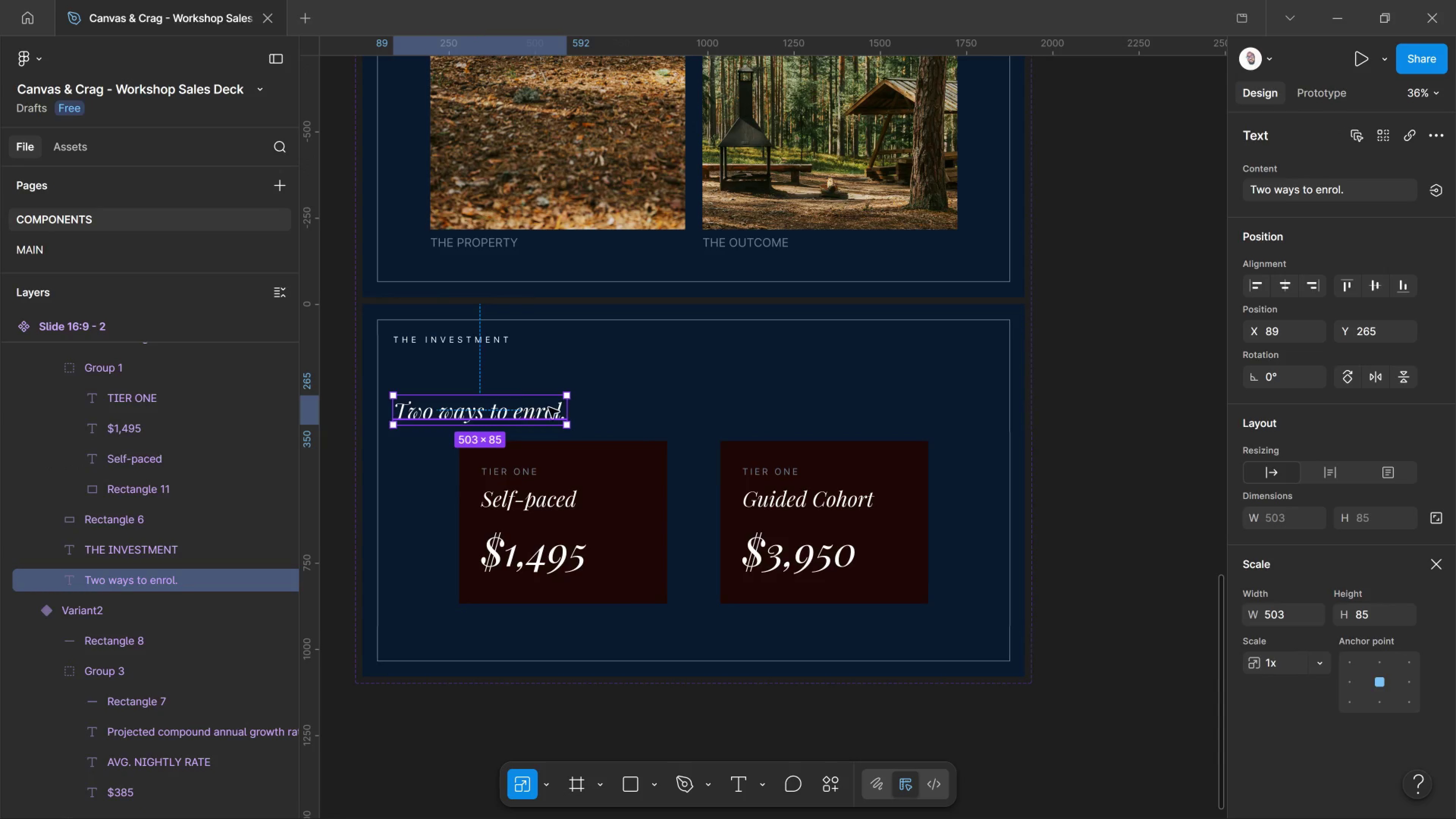 
left_click_drag(start_coordinate=[522, 411], to_coordinate=[587, 406])
 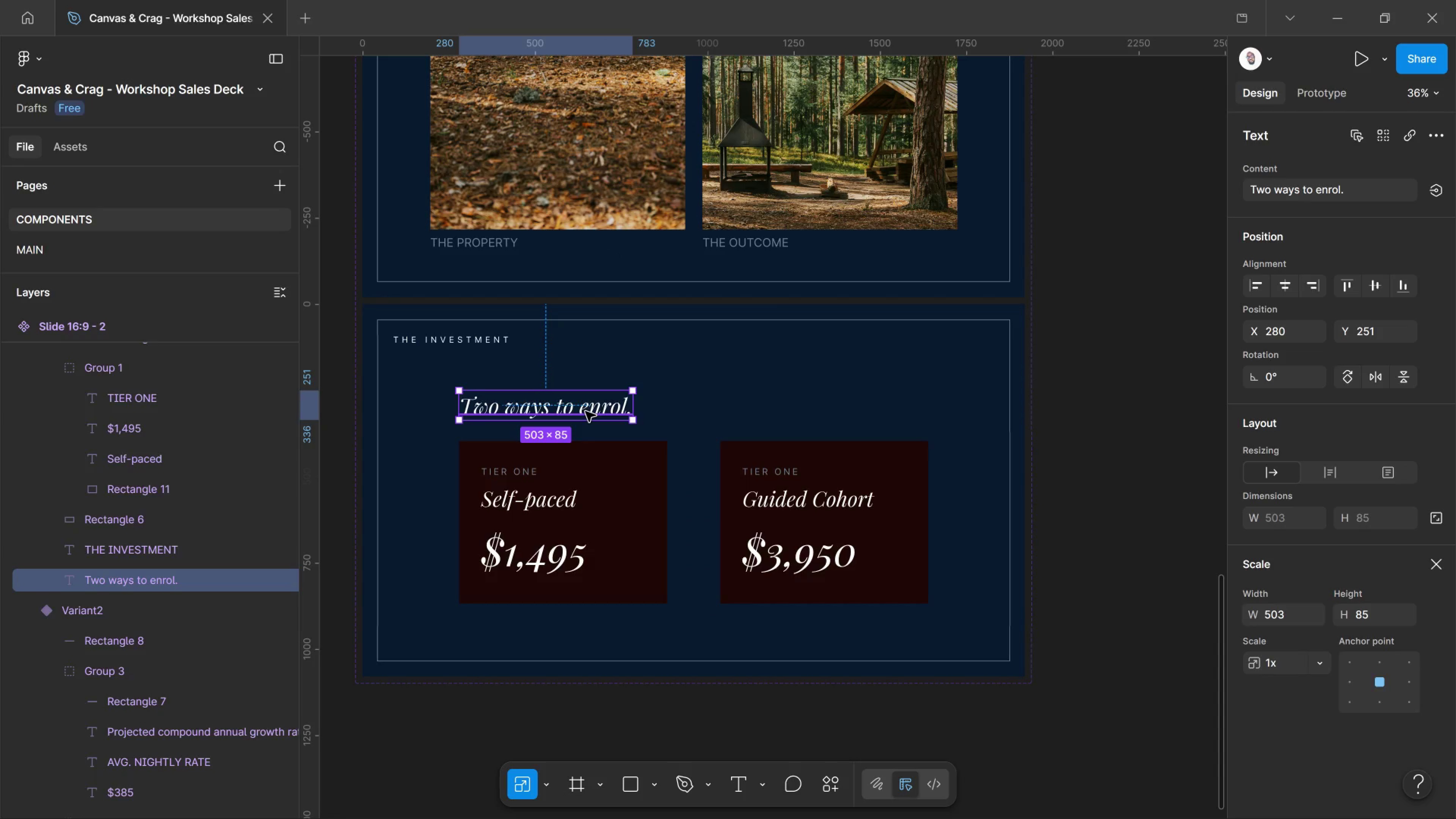 
wait(38.01)
 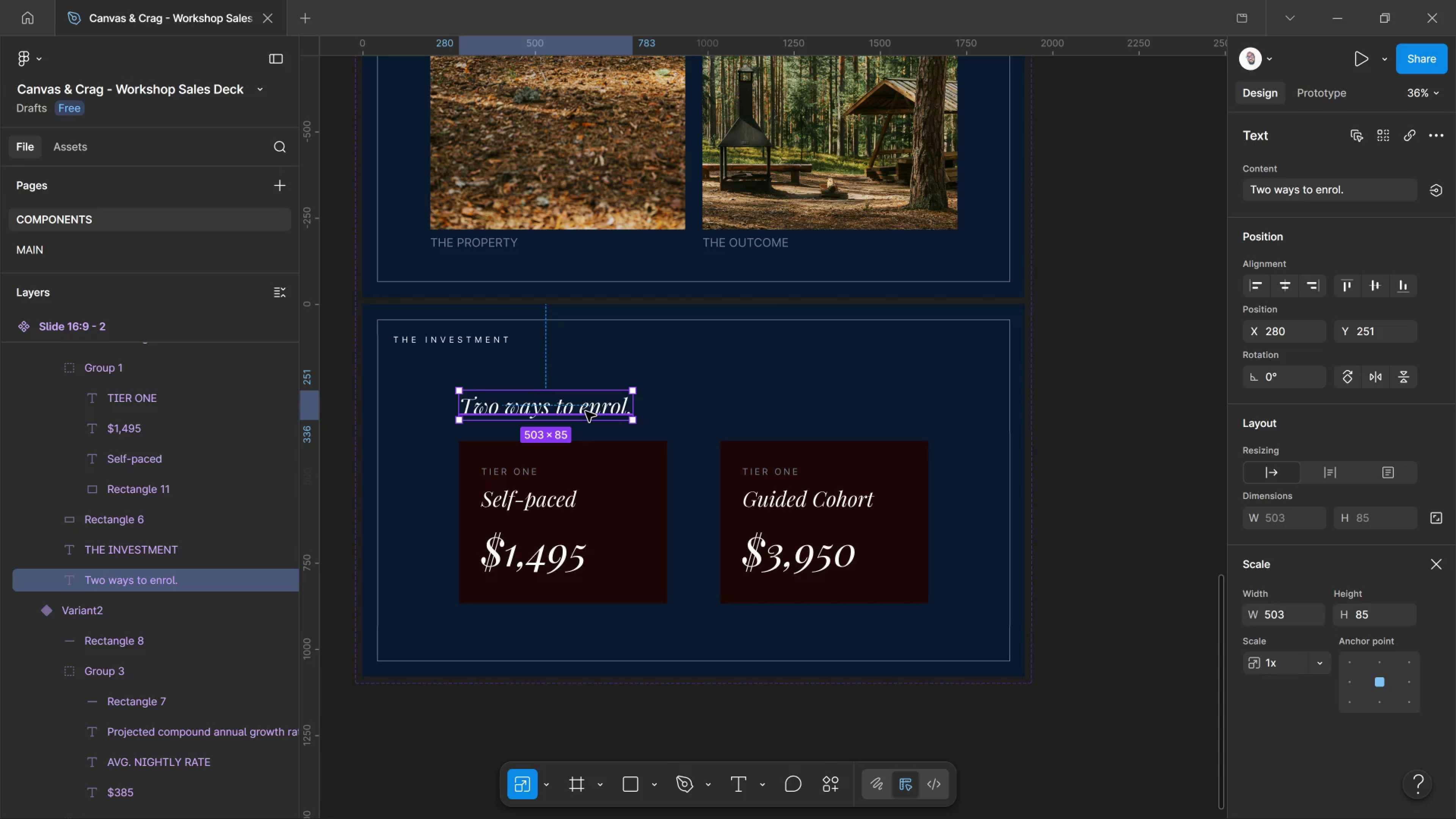 
scroll: coordinate [657, 573], scroll_direction: down, amount: 2.0
 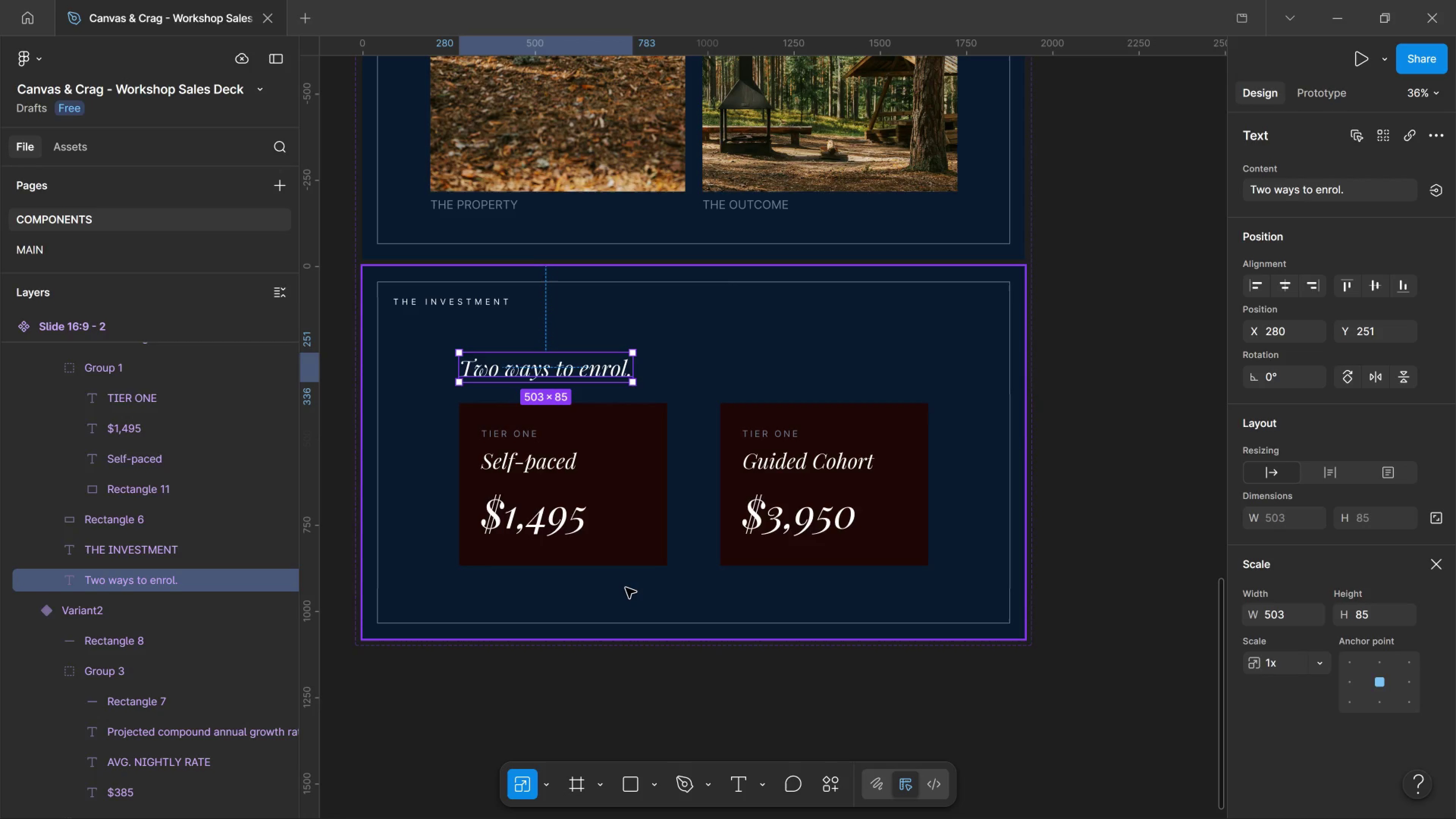 
wait(44.23)
 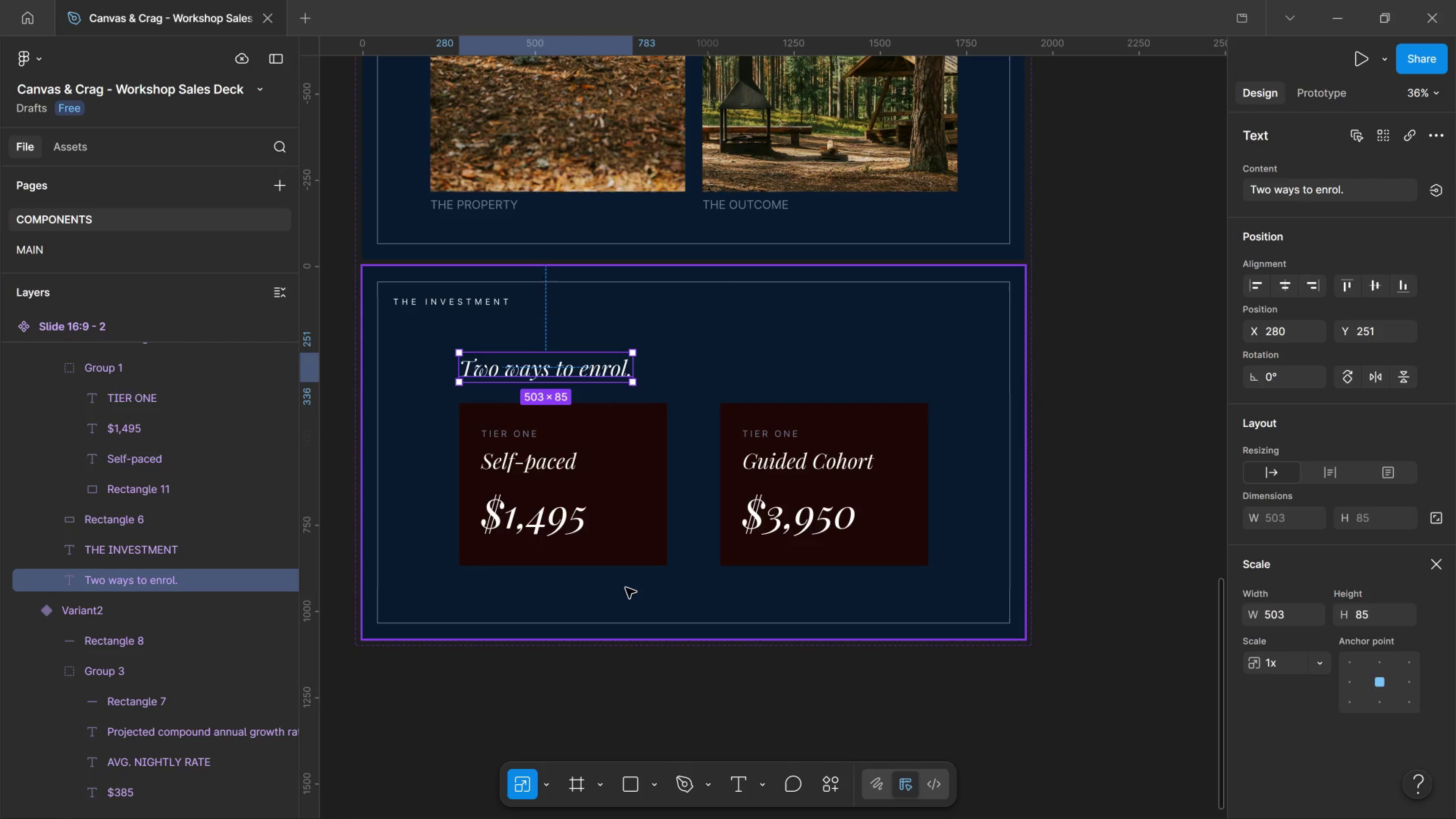 
left_click([648, 541])
 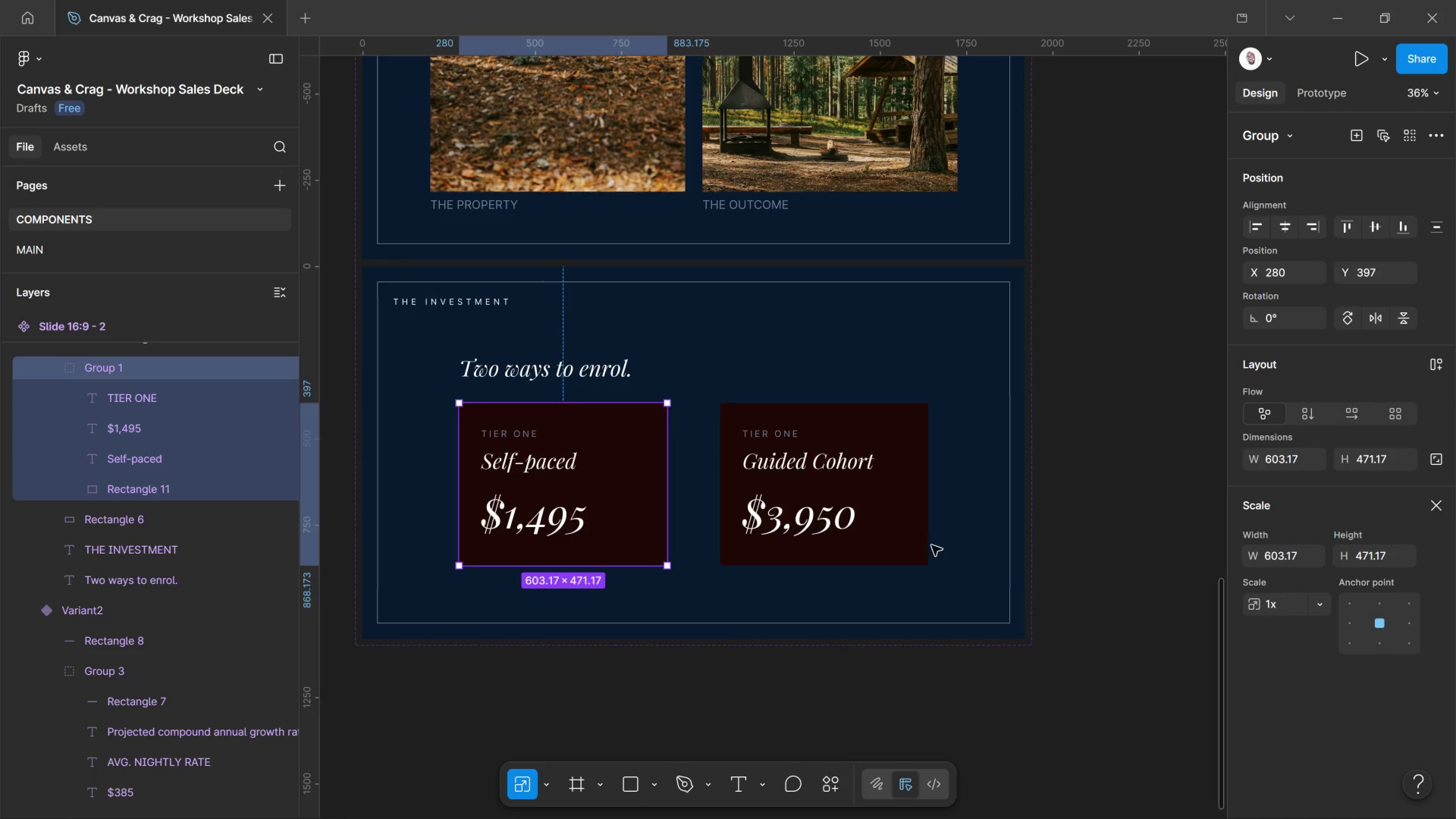 
hold_key(key=ShiftLeft, duration=0.66)
left_click([916, 532])
 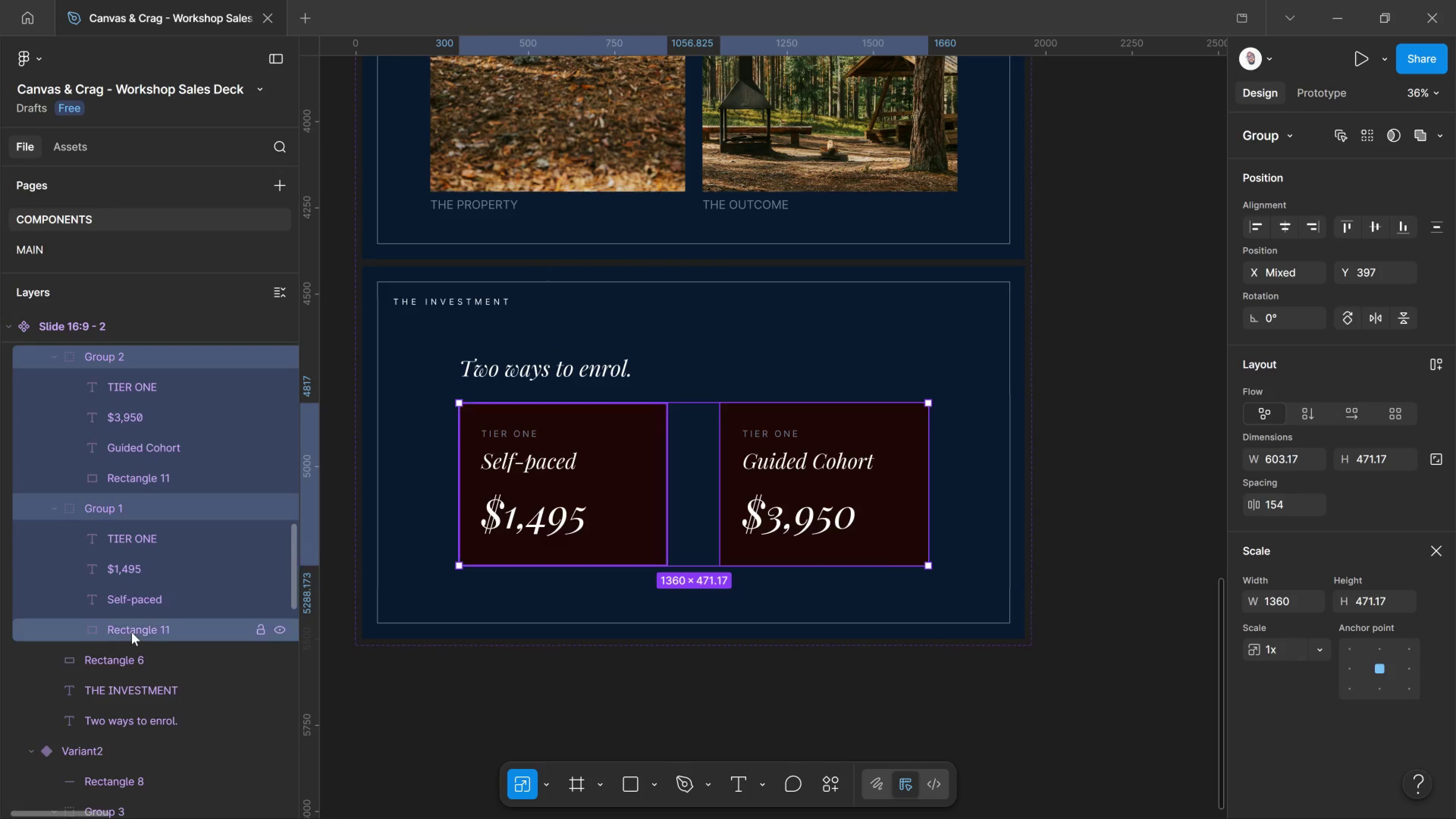 
left_click([132, 632])
 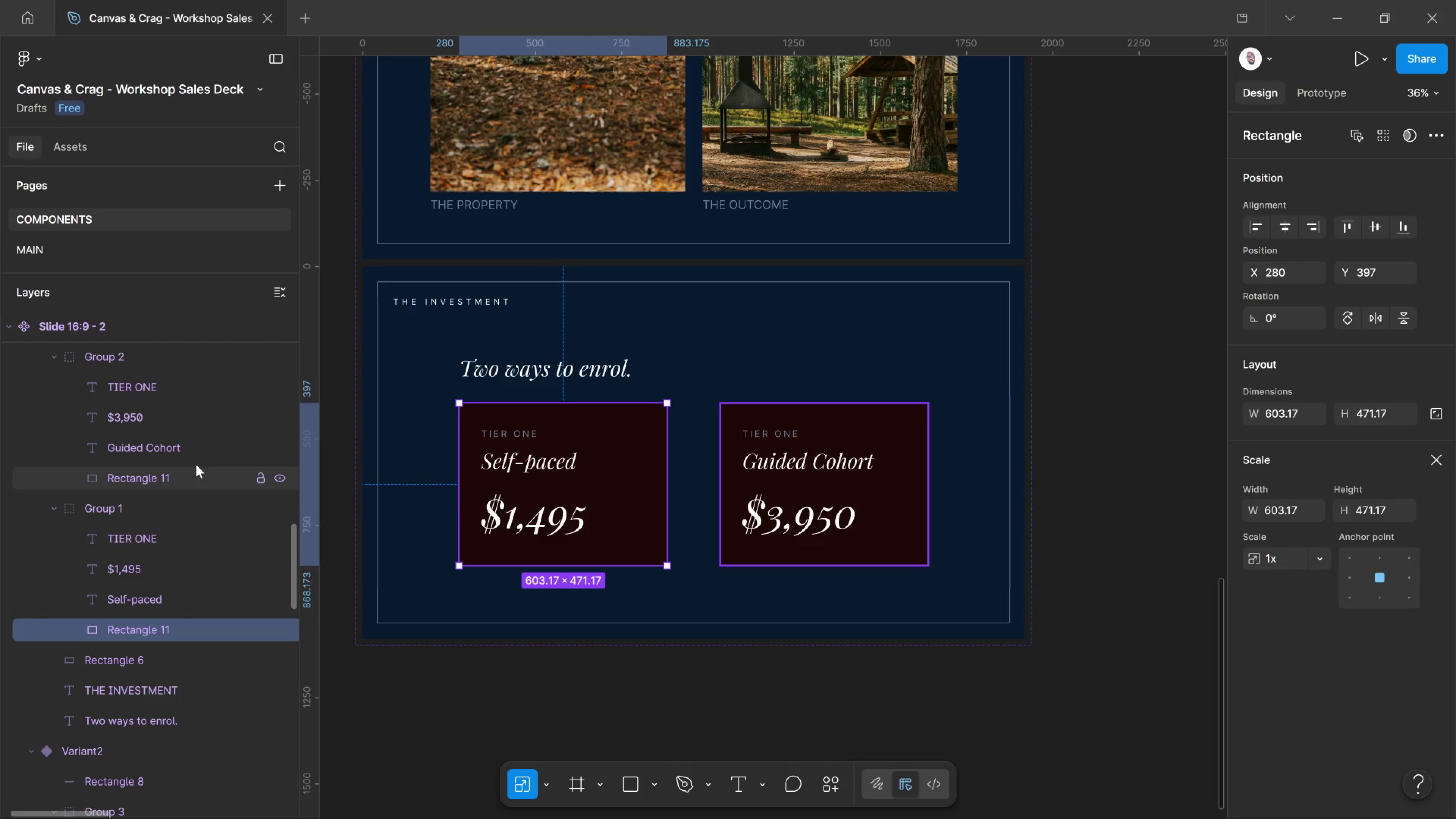 
hold_key(key=ControlLeft, duration=2.25)
left_click([196, 463])
 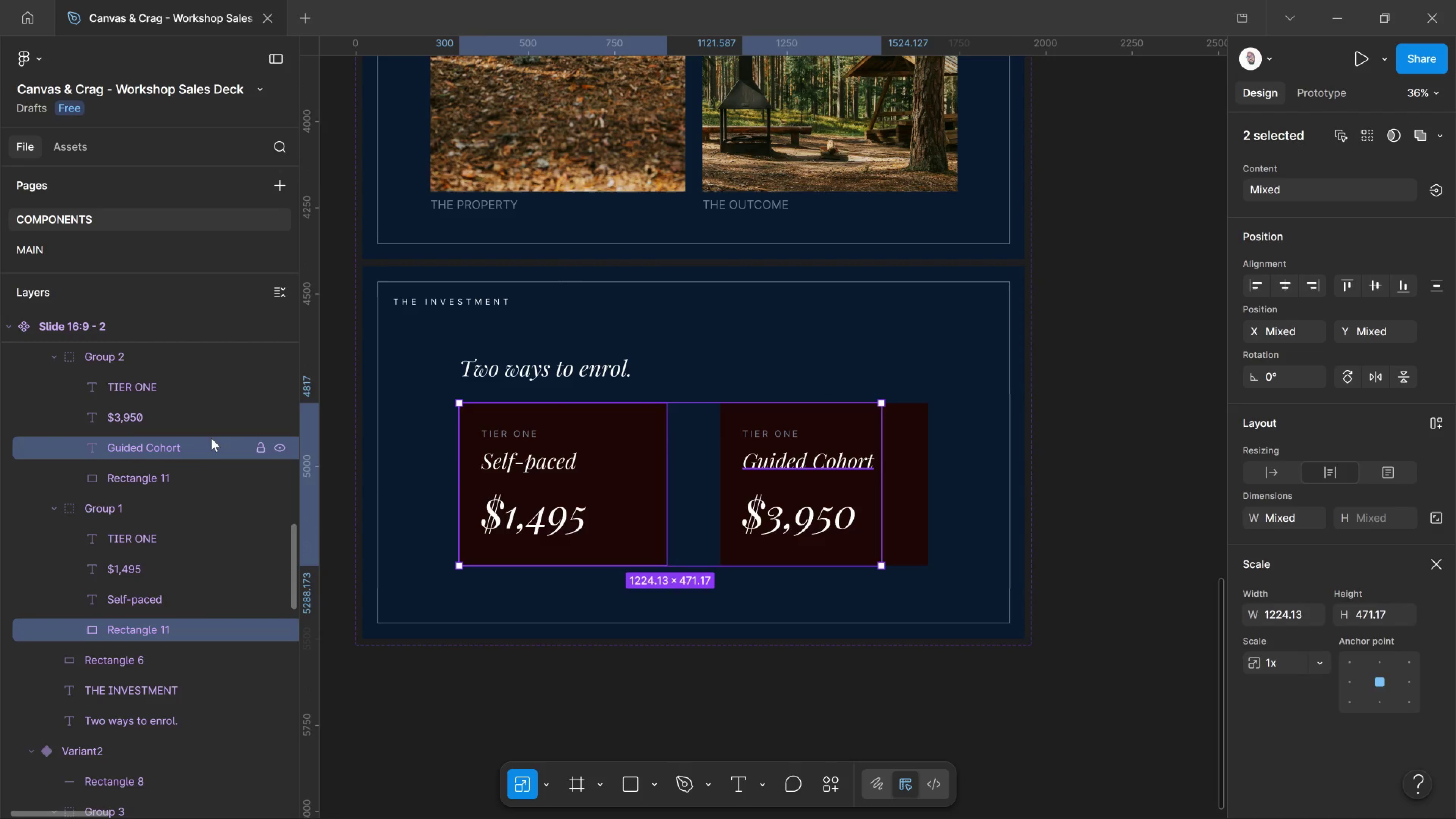 
left_click([211, 438])
 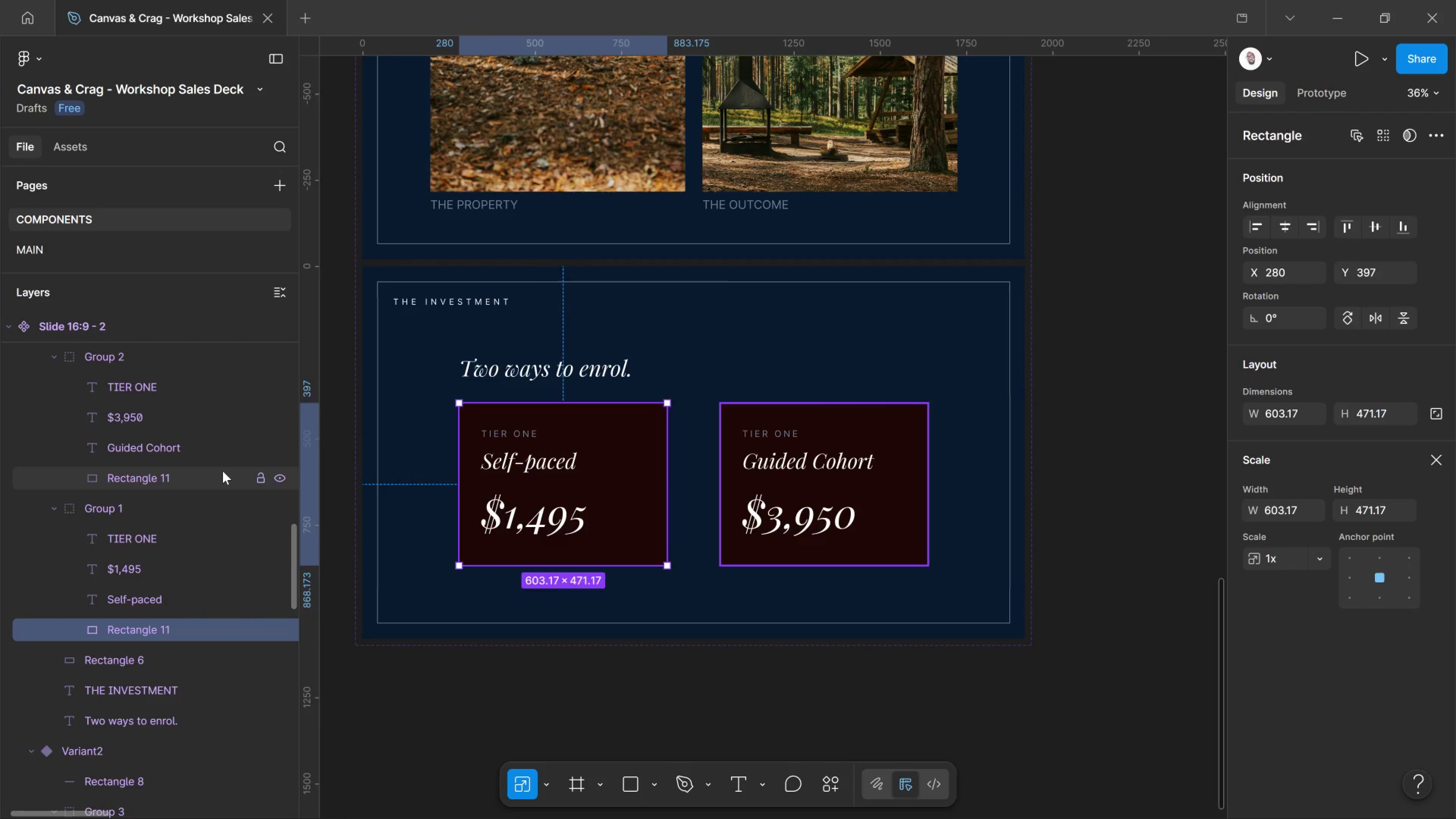 
left_click([223, 471])
 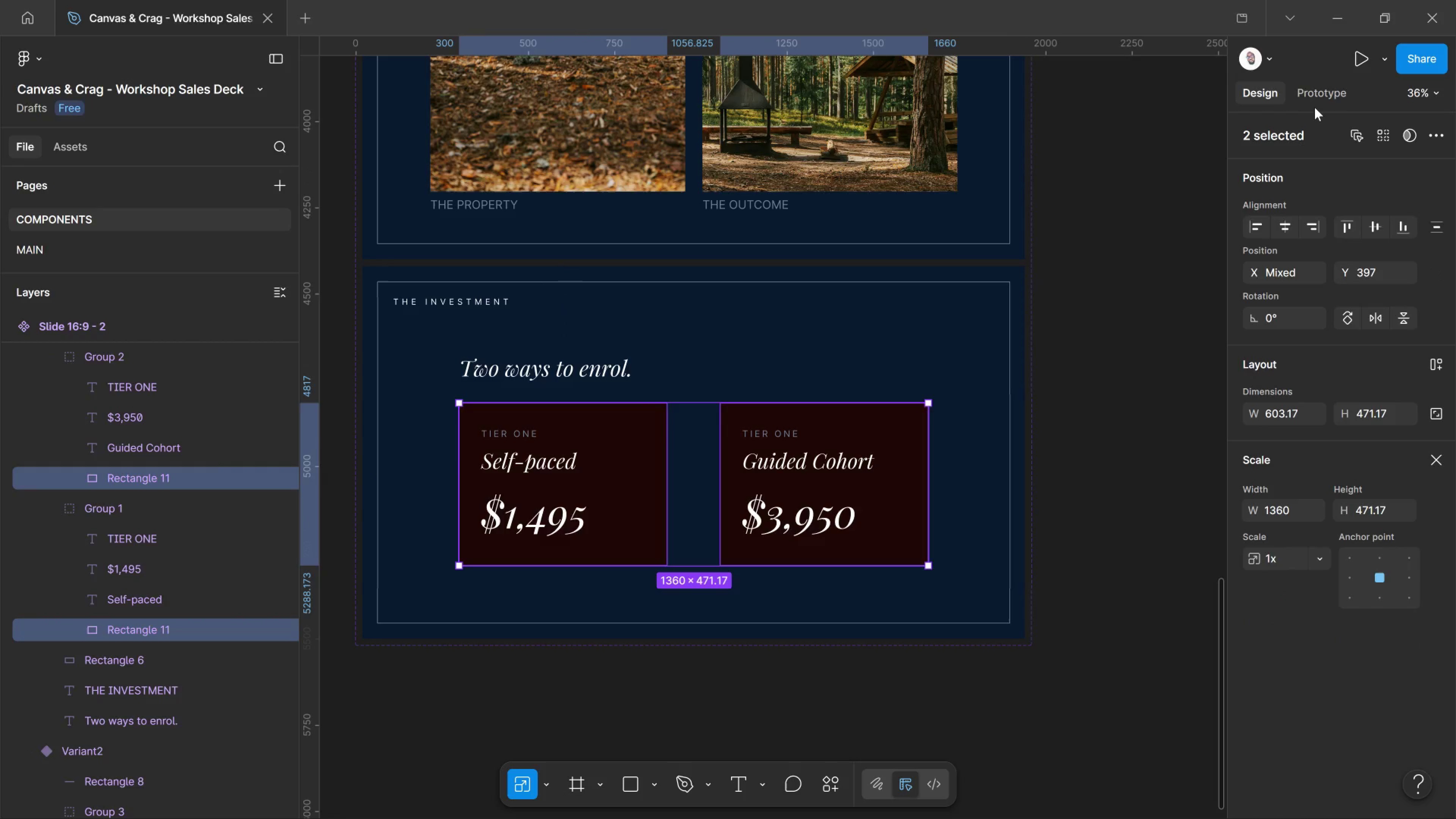 
left_click([1311, 88])
 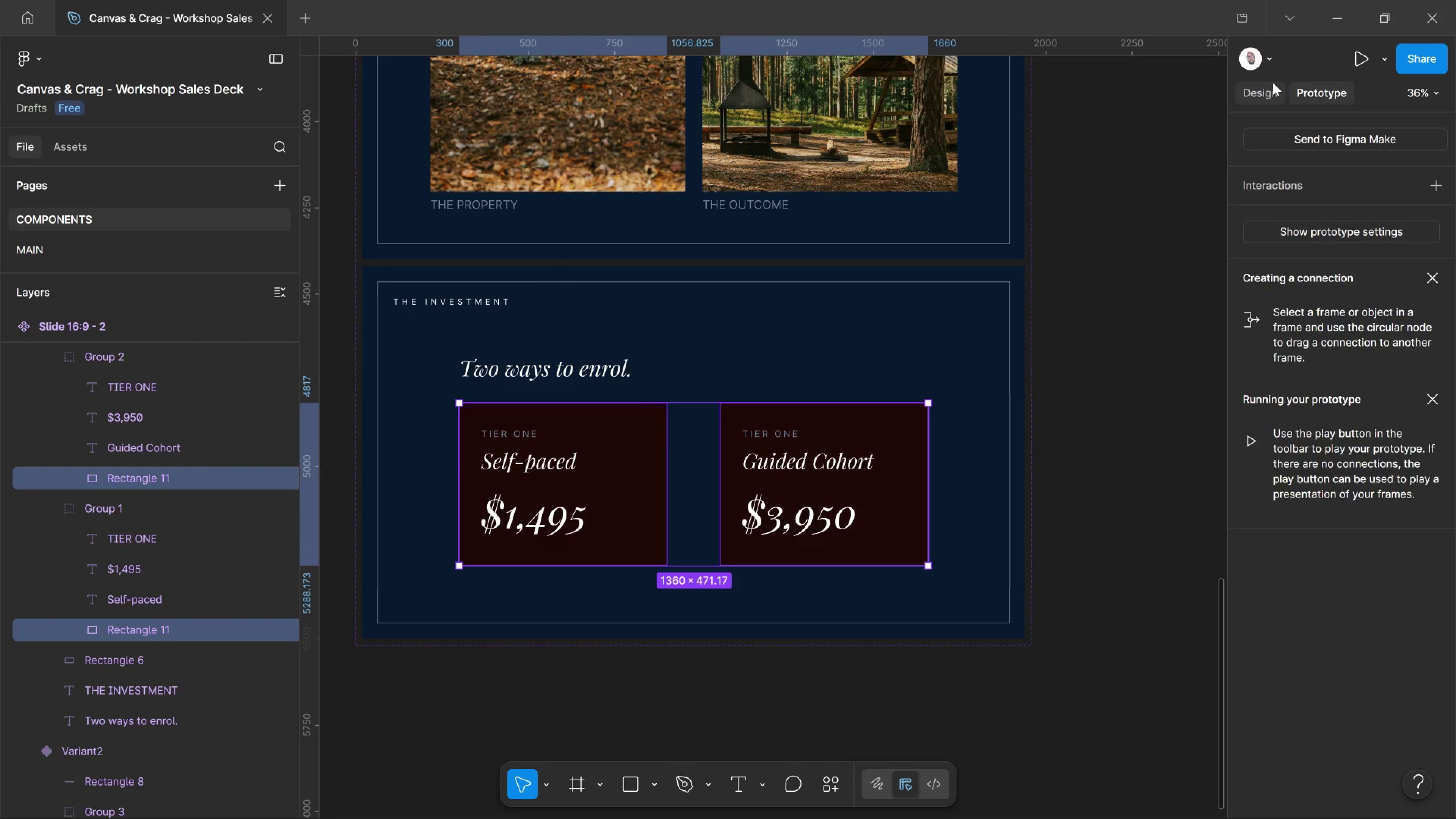 
left_click([1273, 83])
 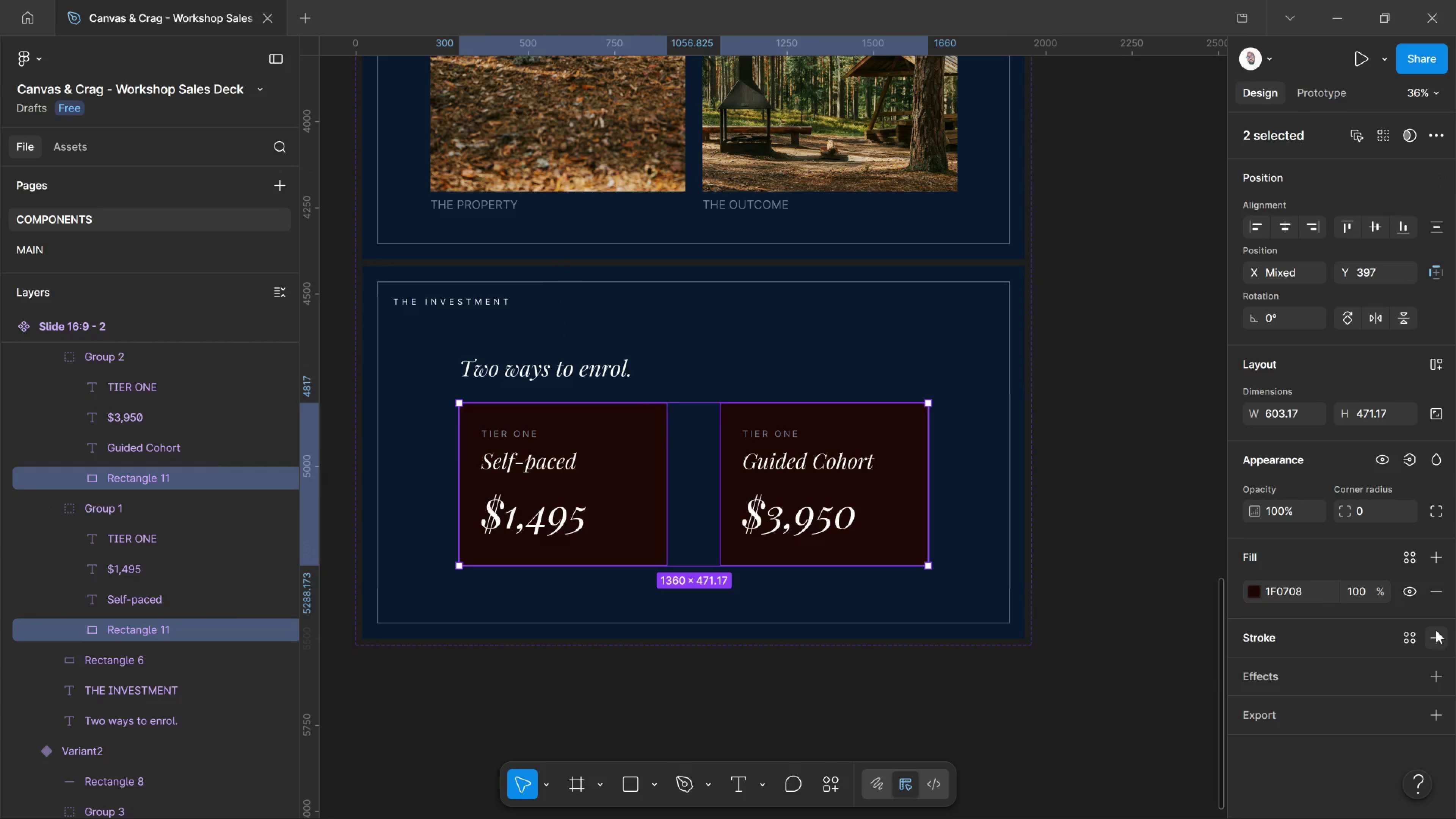 
left_click([1438, 642])
 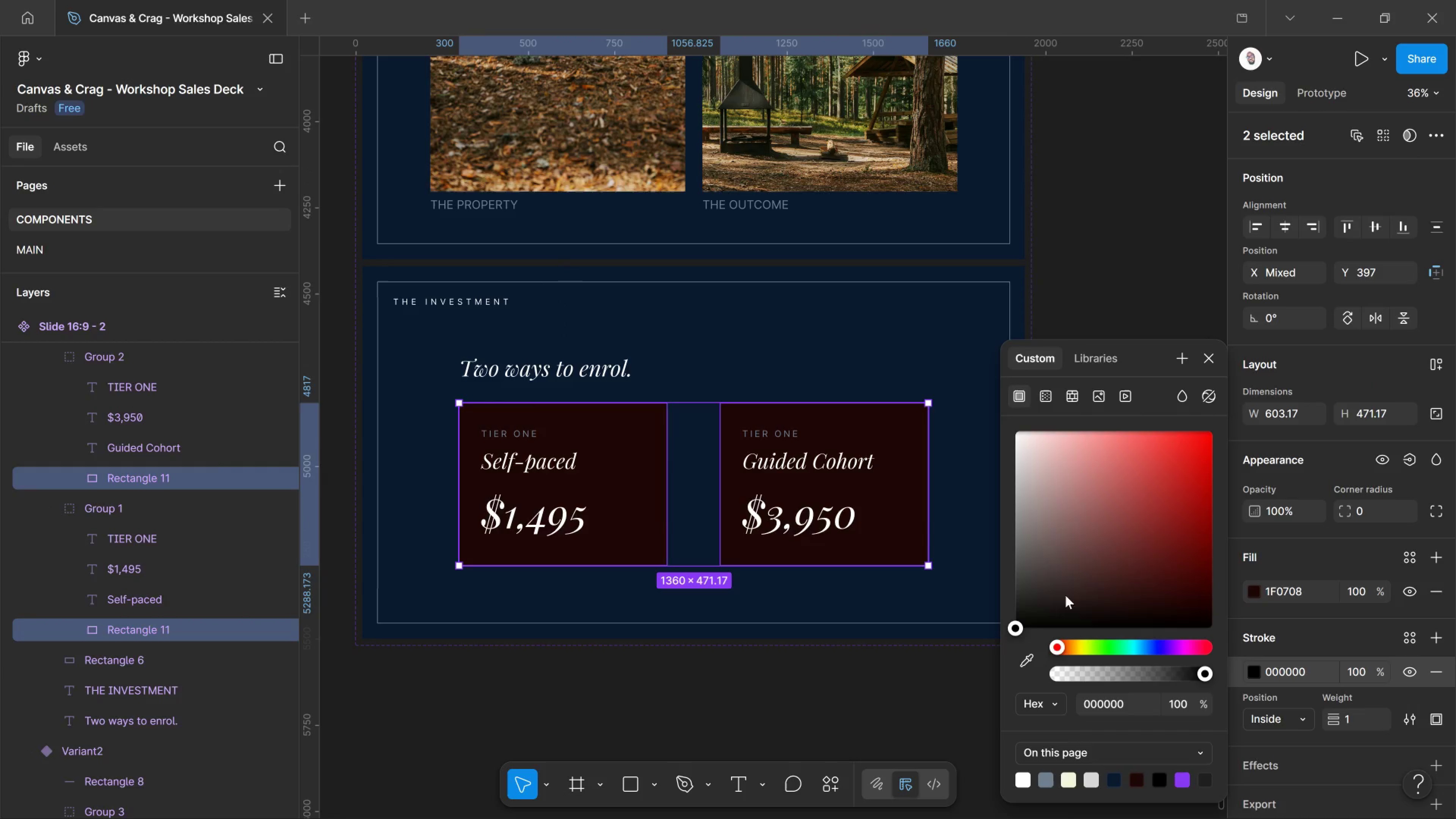 
left_click_drag(start_coordinate=[1037, 564], to_coordinate=[977, 442])
 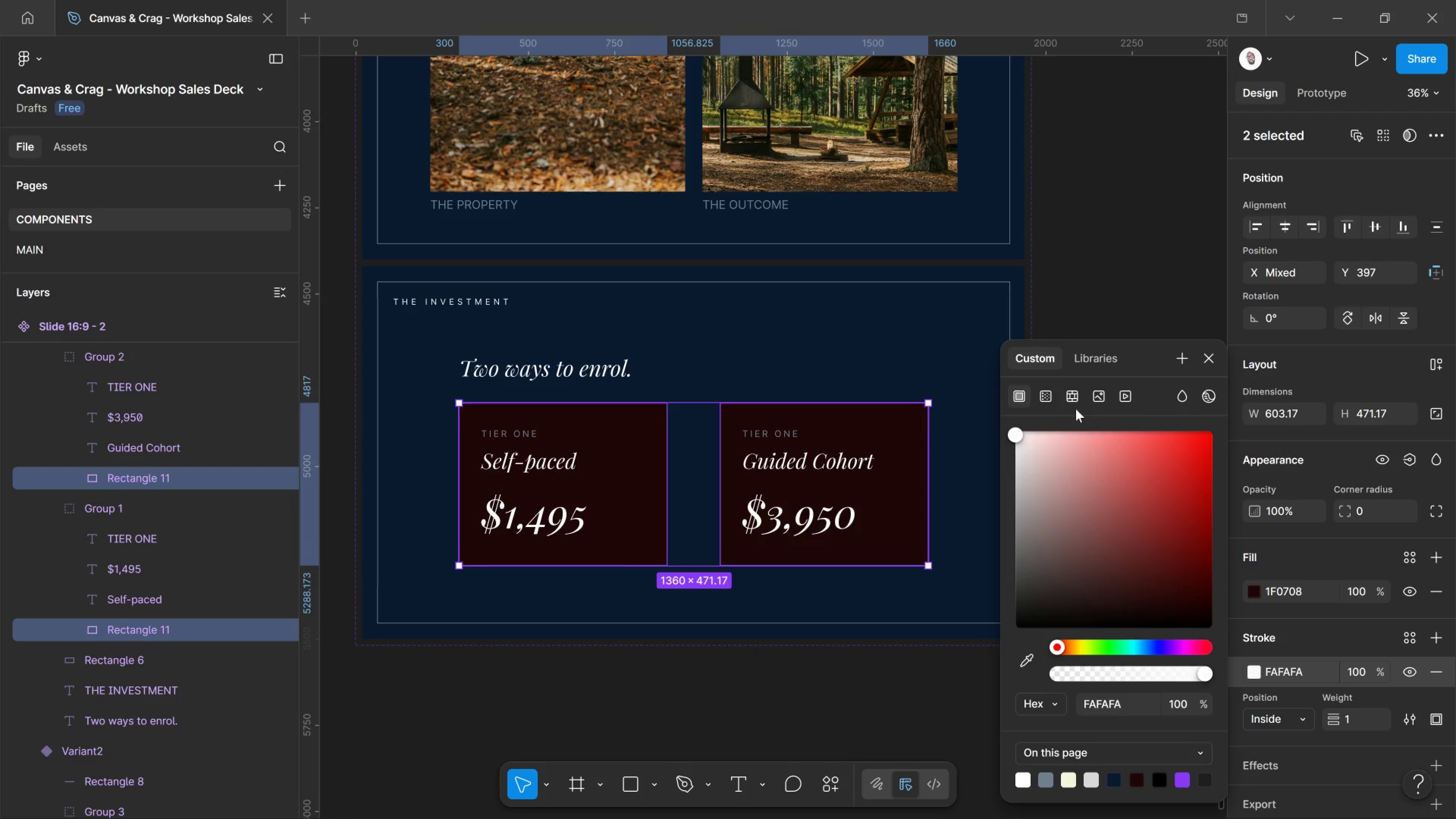 
left_click([1098, 356])
 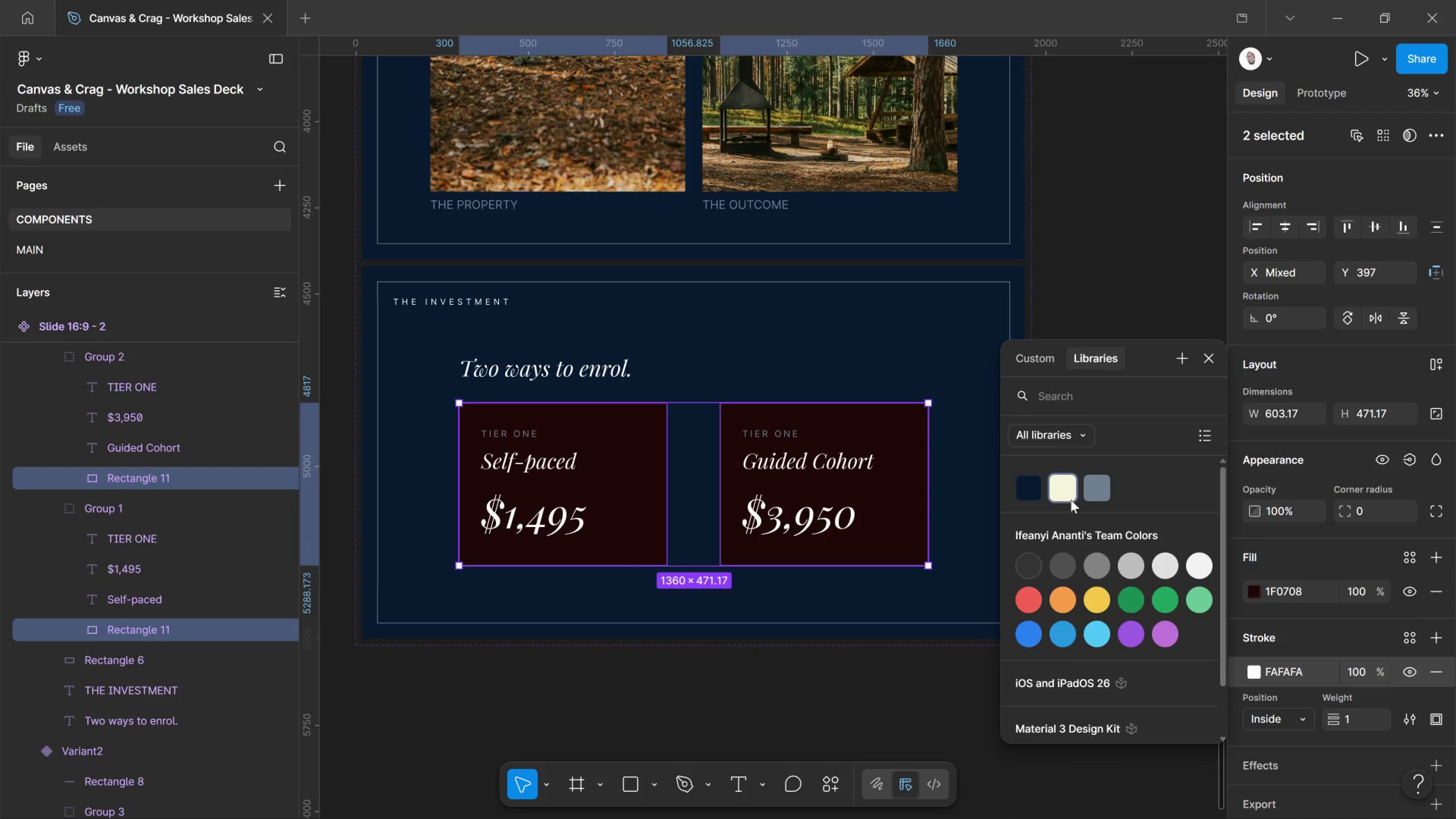 
left_click([1071, 500])
 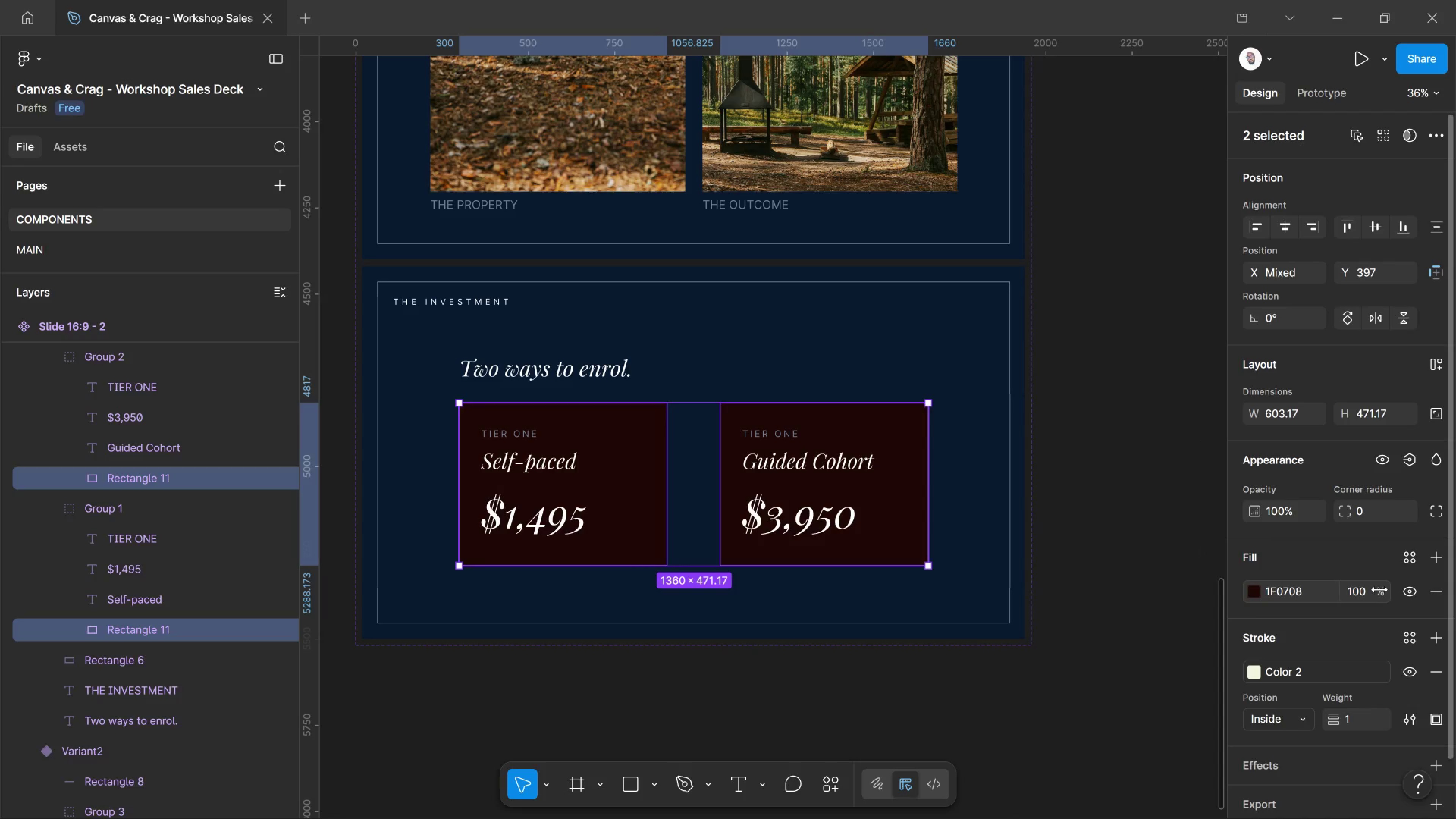 
left_click_drag(start_coordinate=[1380, 590], to_coordinate=[580, 412])
 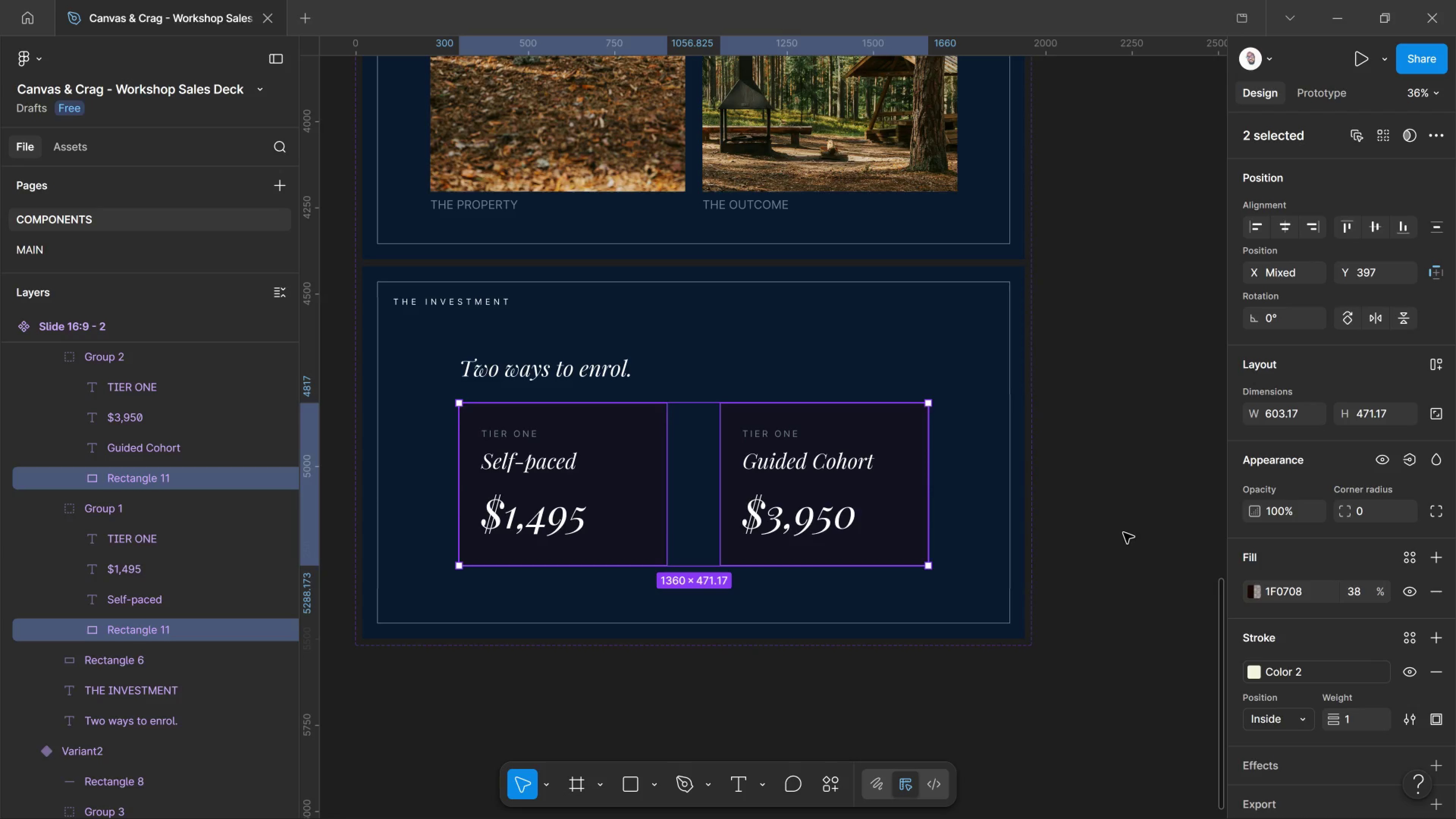 
left_click([923, 609])
 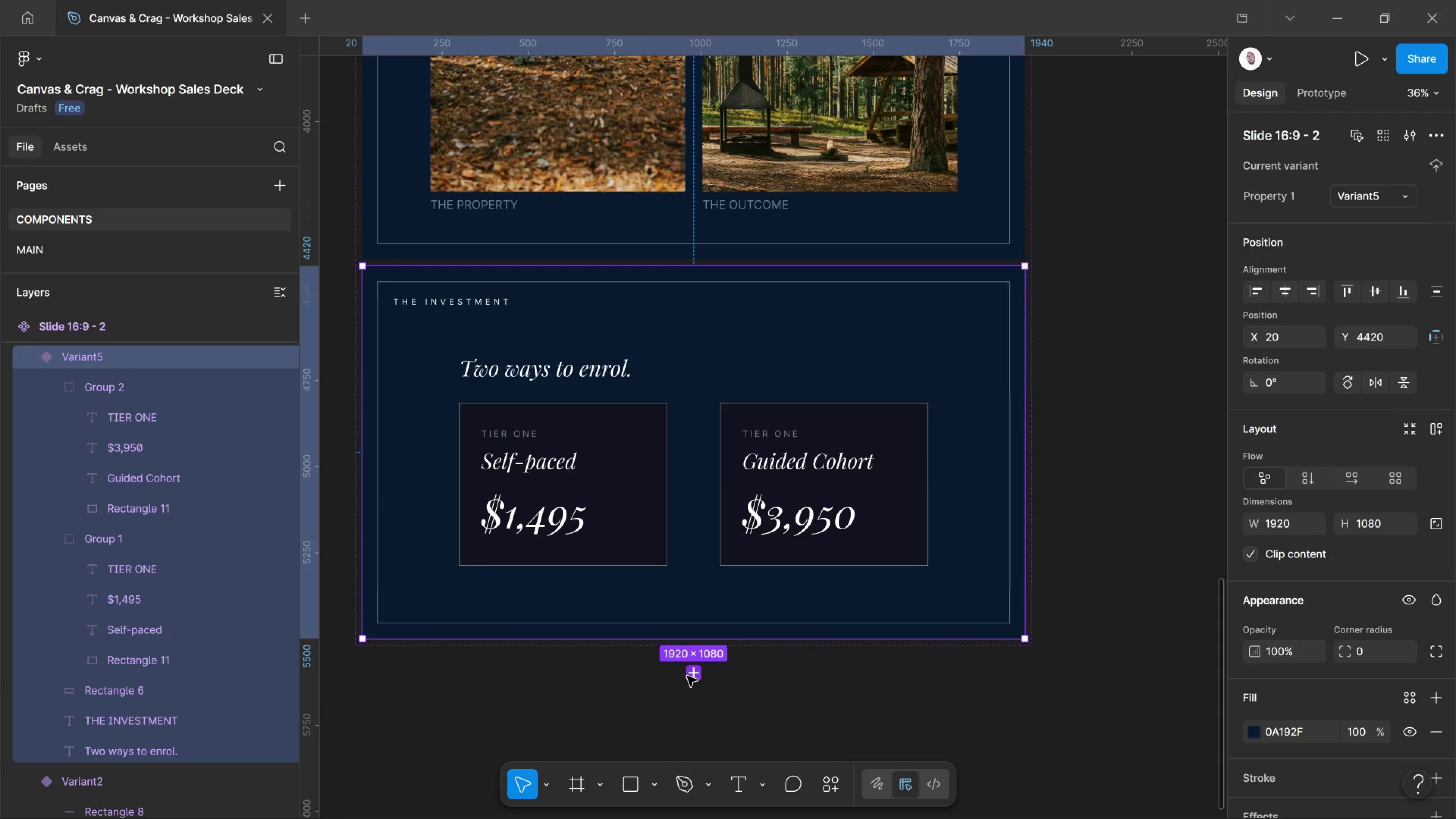 
mouse_move([704, 668])
 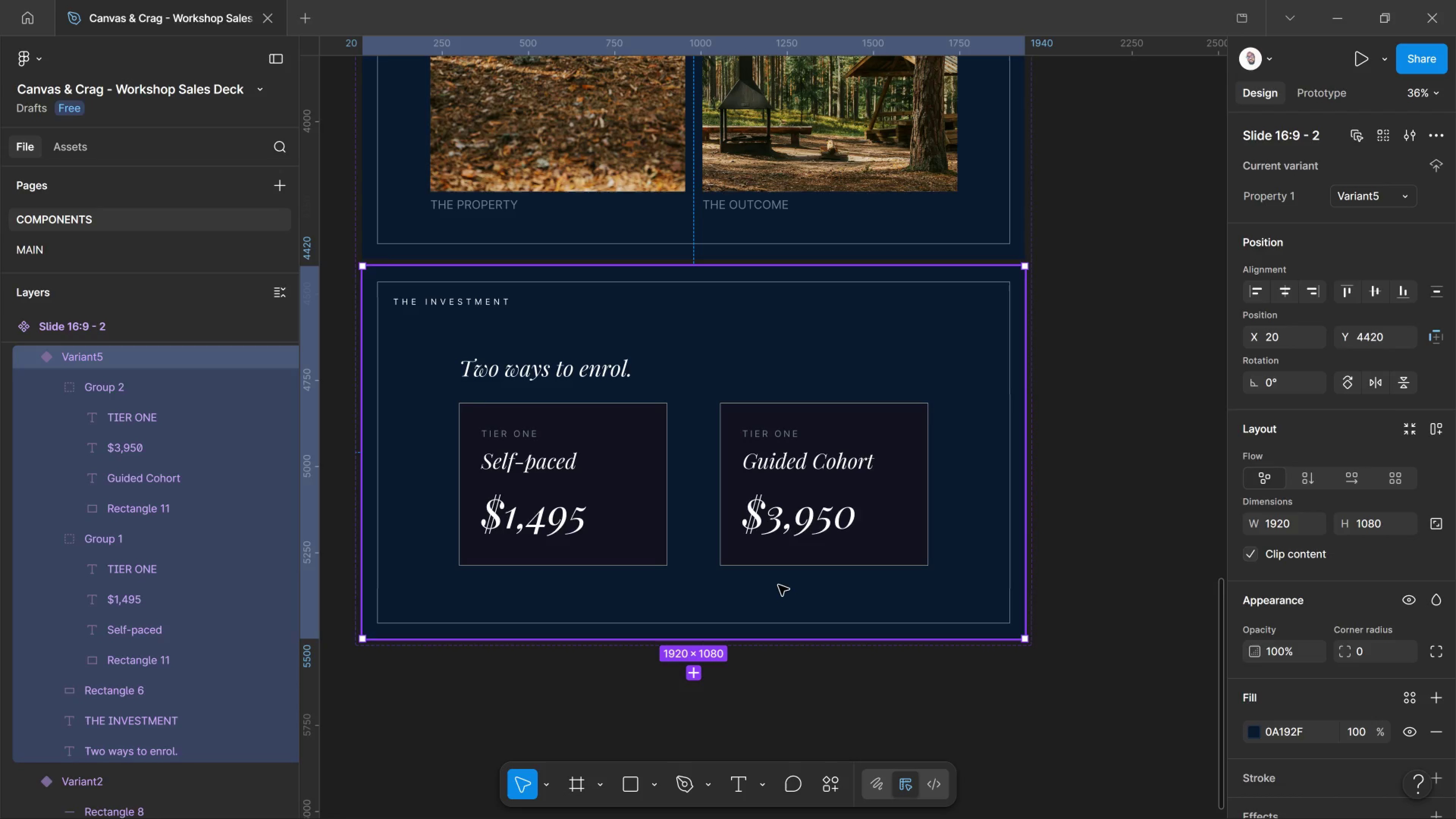 
wait(63.81)
 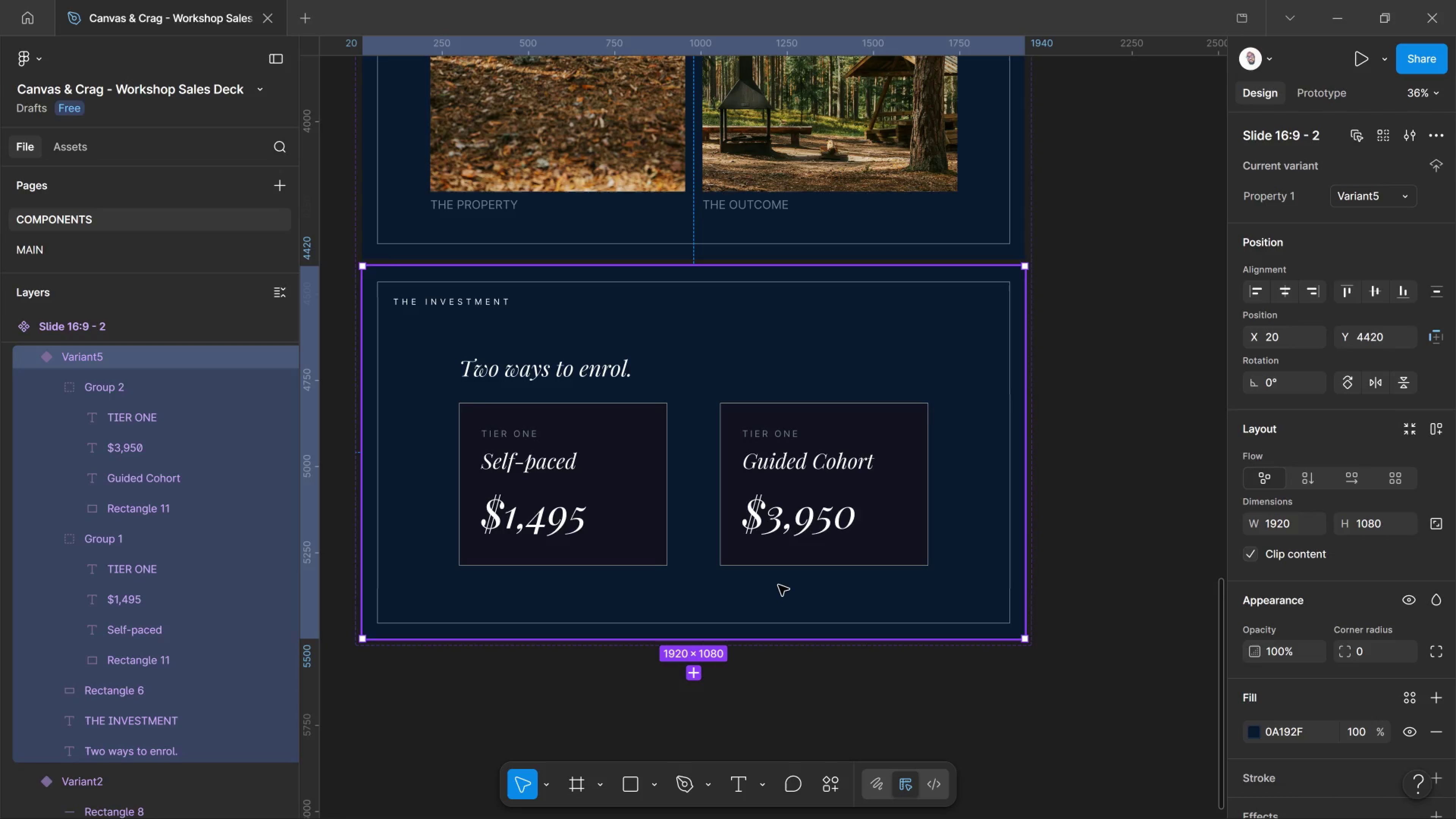 
hold_key(key=ControlLeft, duration=1.18)
scroll: coordinate [833, 547], scroll_direction: down, amount: 15.0
 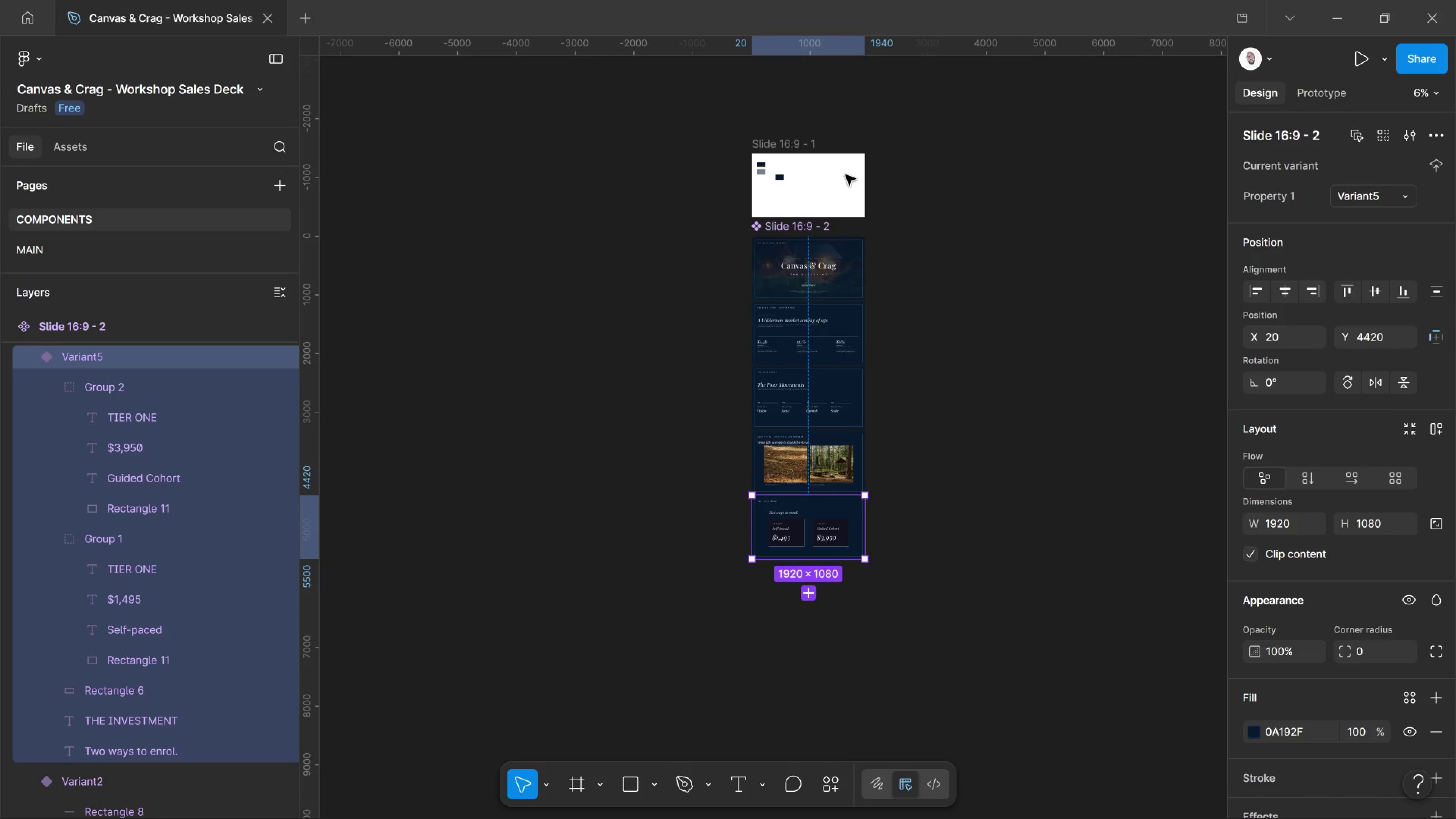 
left_click([804, 227])
 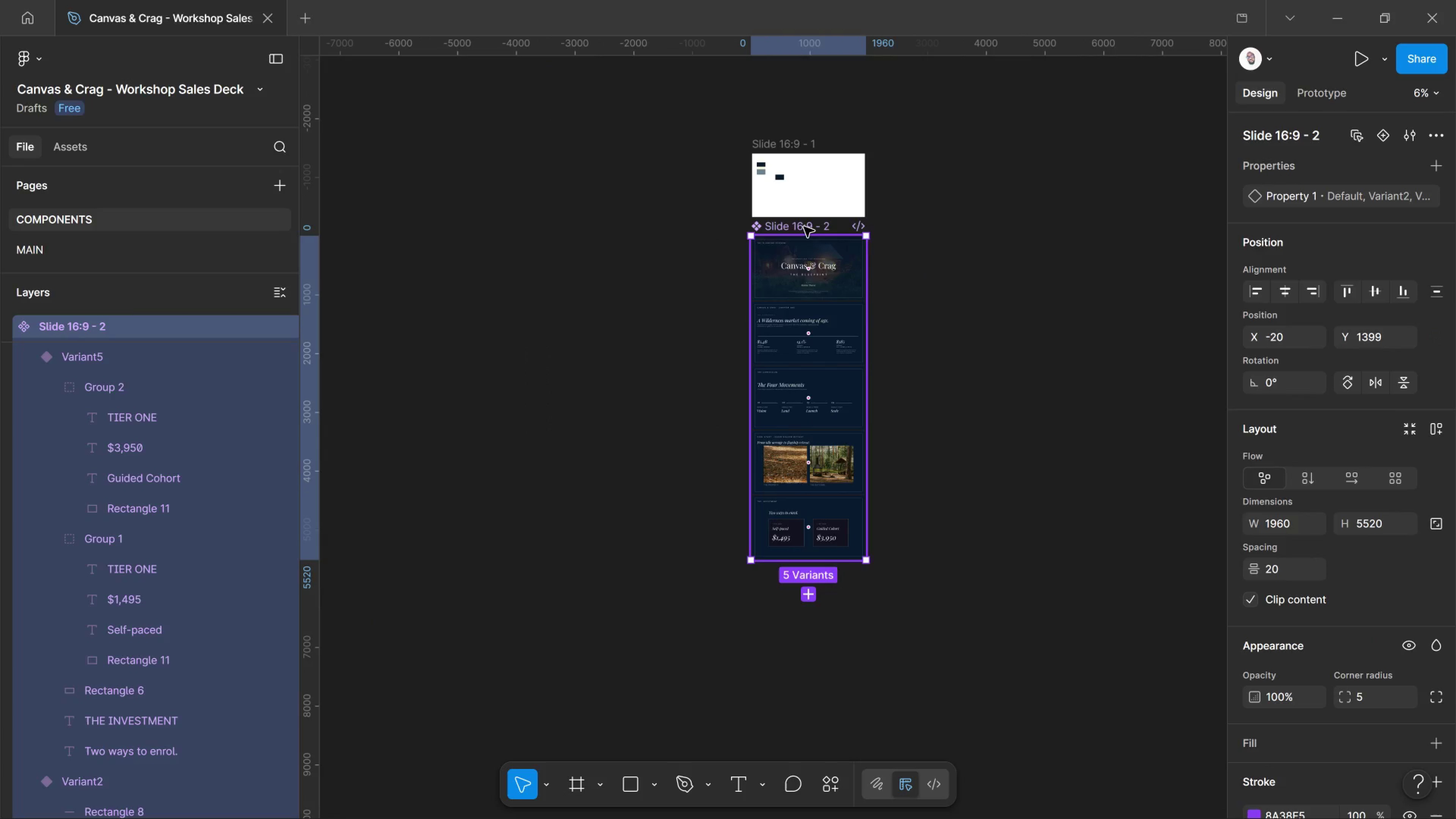 
key(Control+C)
 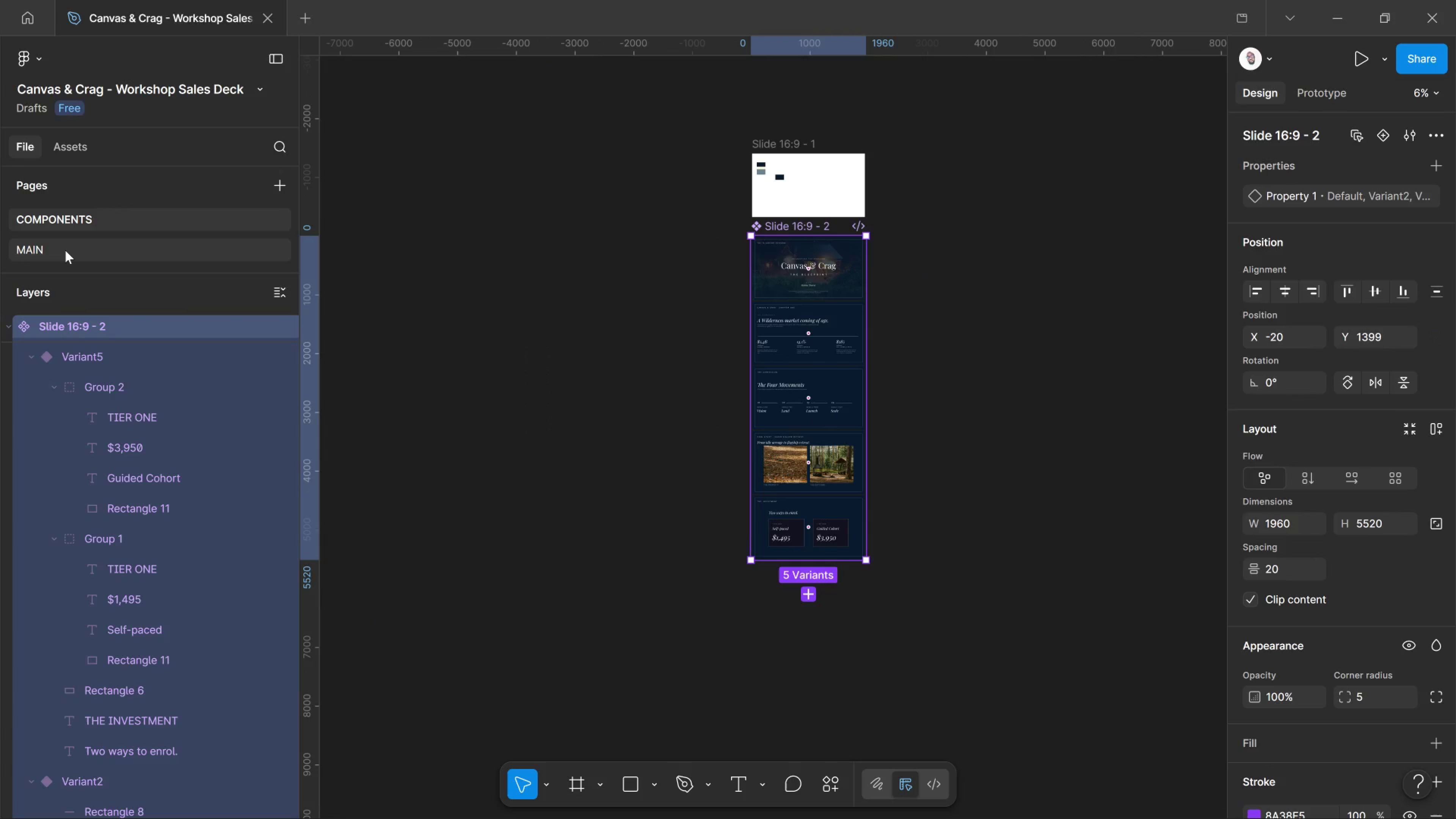 
left_click([65, 250])
 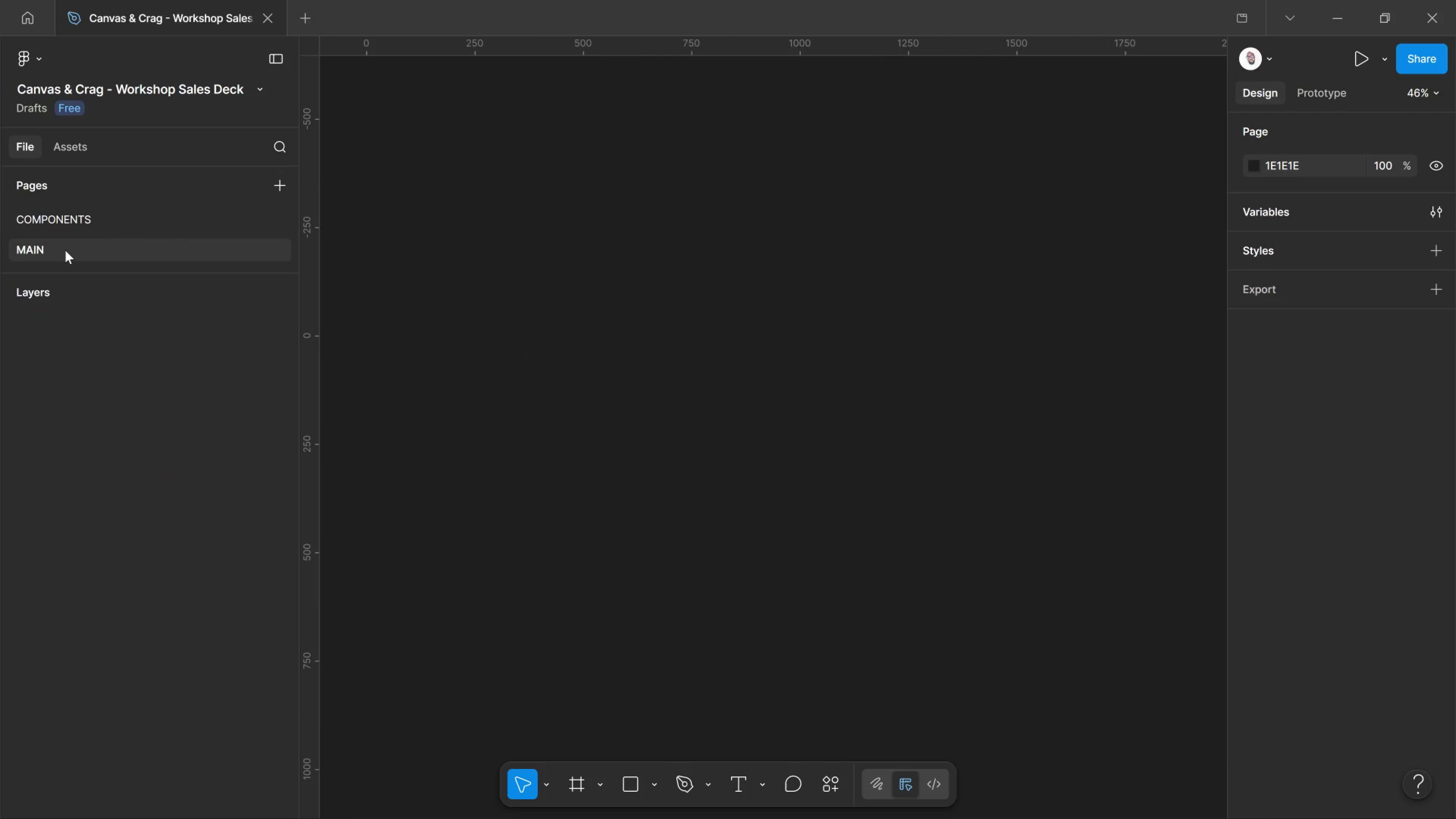 
left_click([65, 250])
 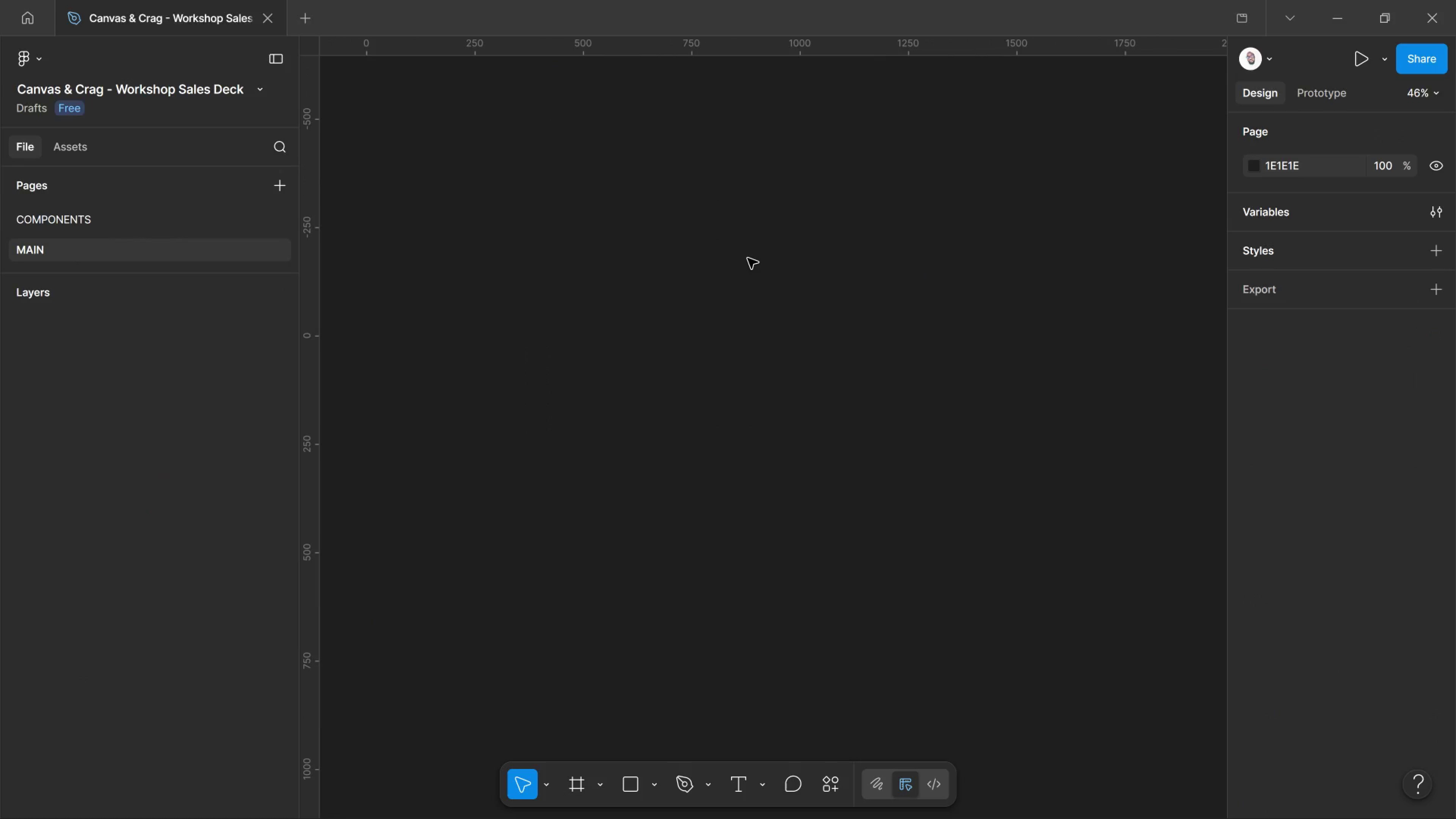 
left_click_drag(start_coordinate=[748, 258], to_coordinate=[750, 258])
 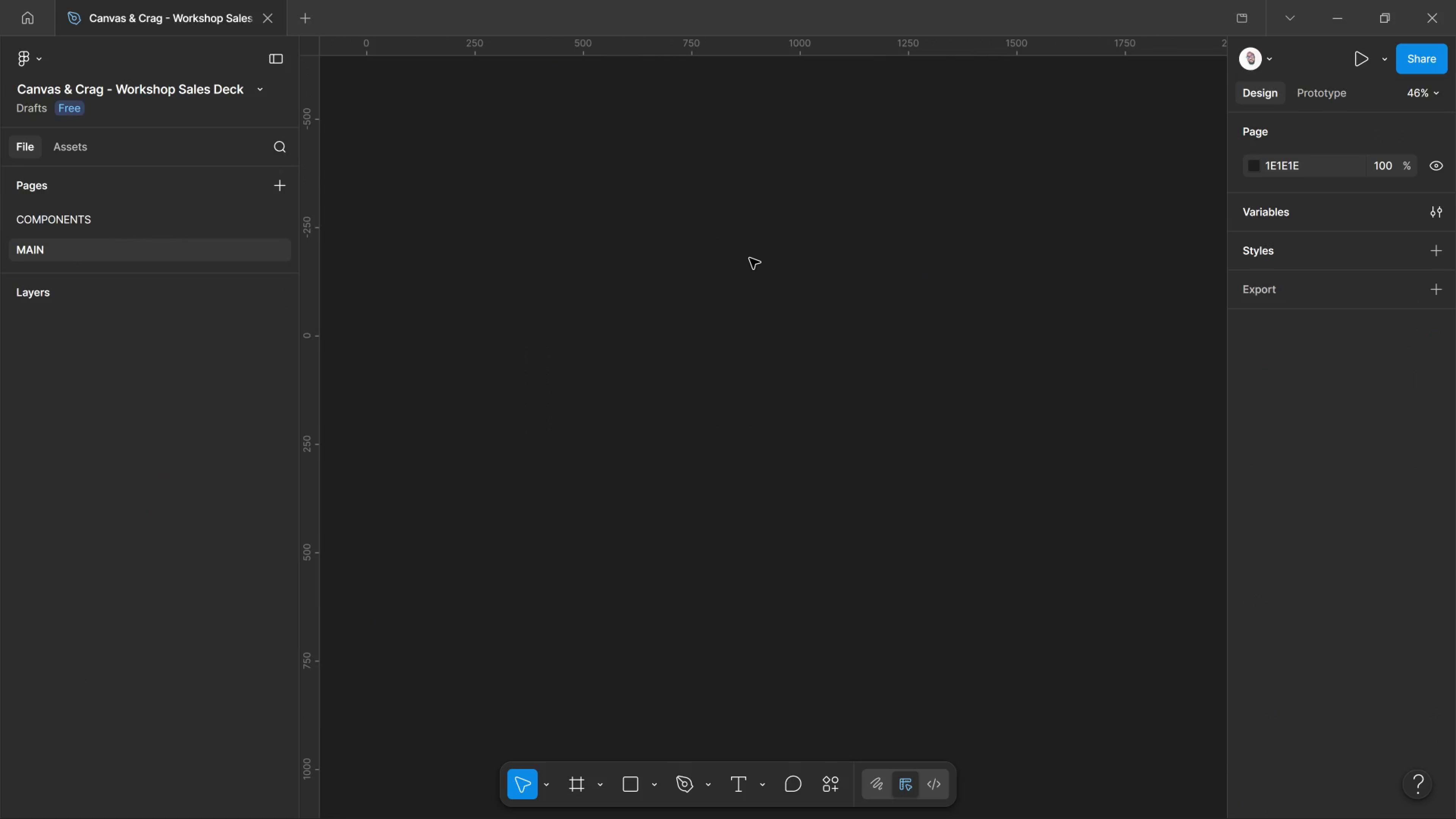 
key(Control+V)
 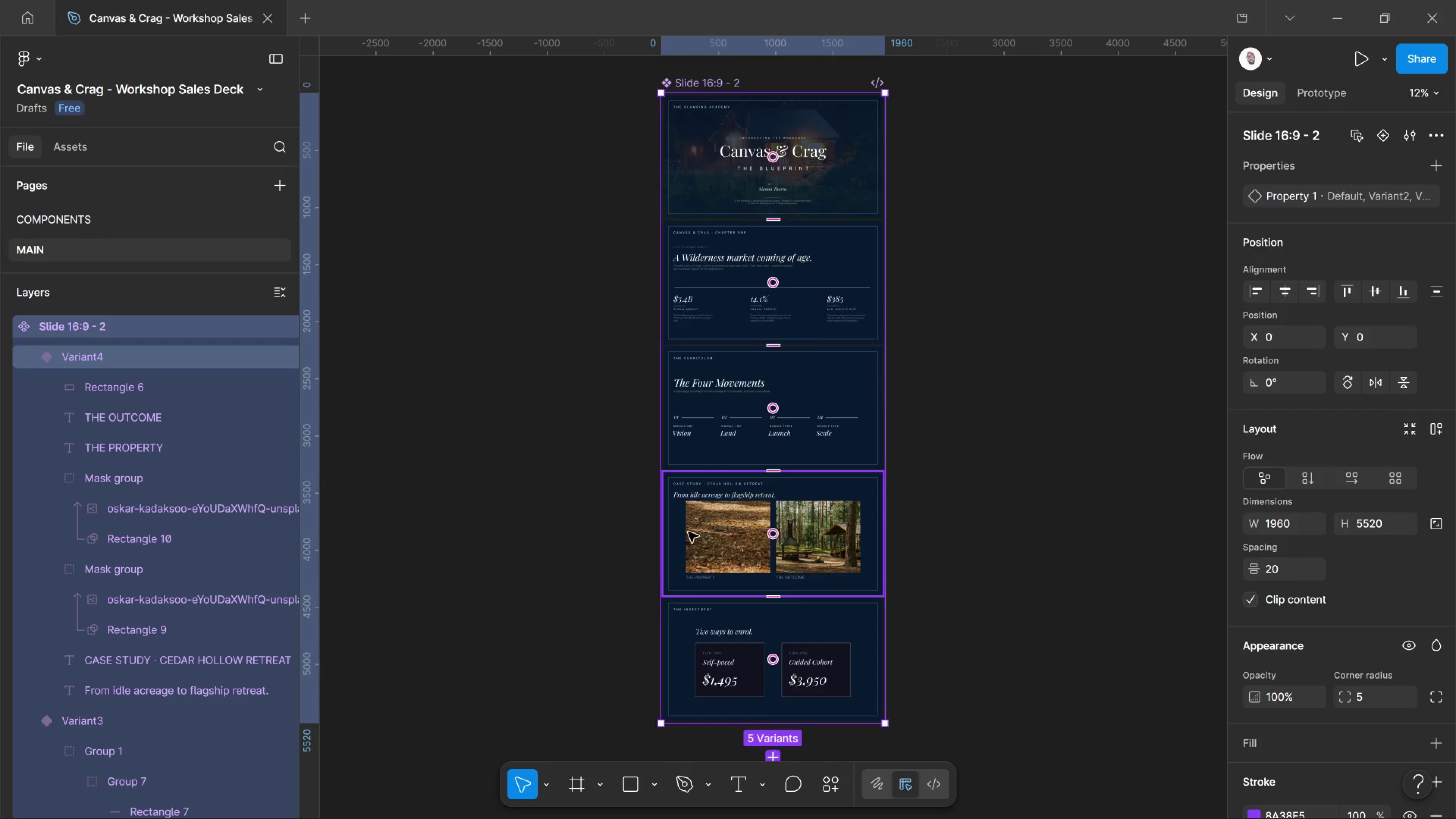 
scroll: coordinate [688, 547], scroll_direction: down, amount: 3.0
 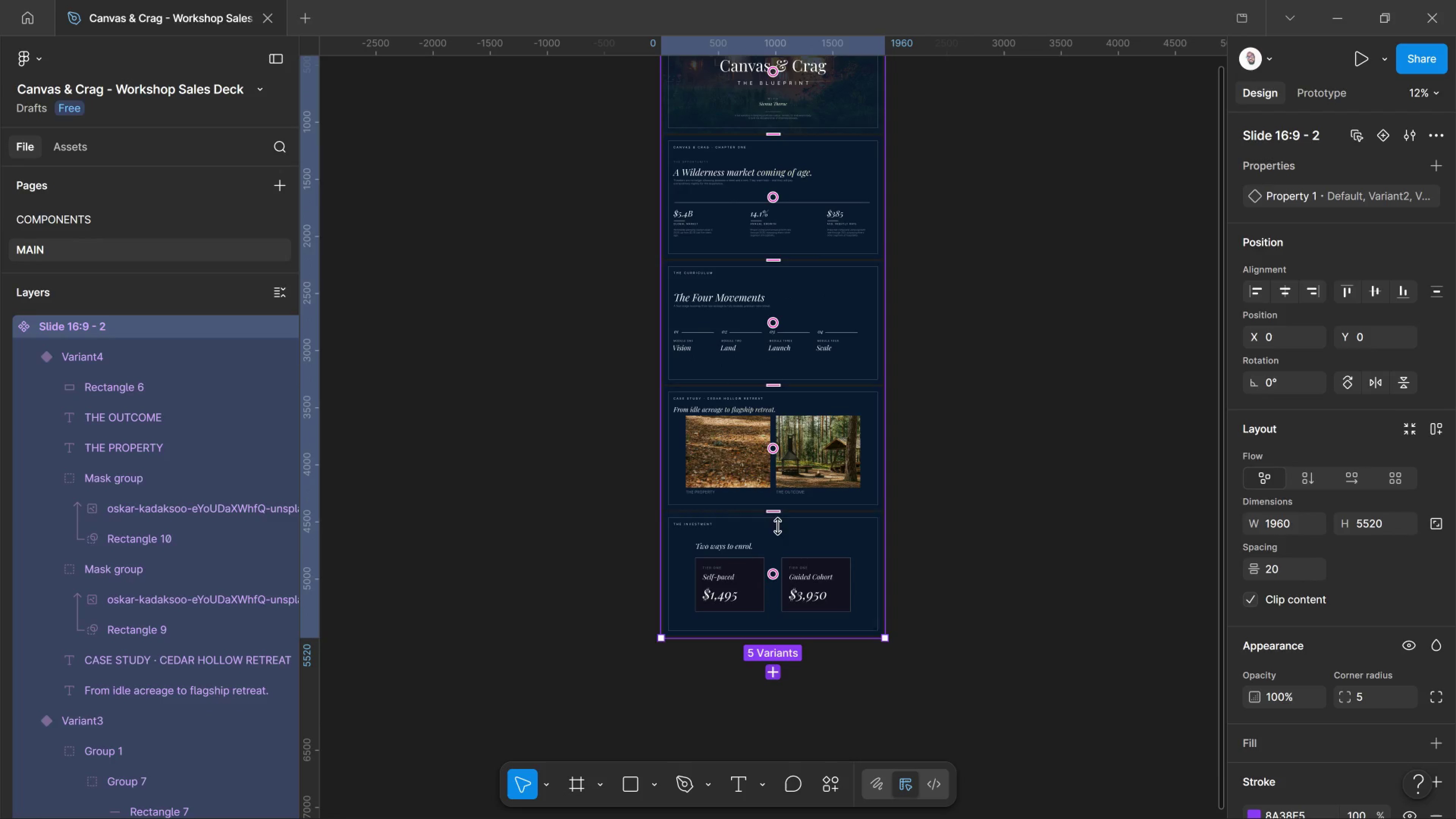 
scroll: coordinate [784, 321], scroll_direction: up, amount: 5.0
 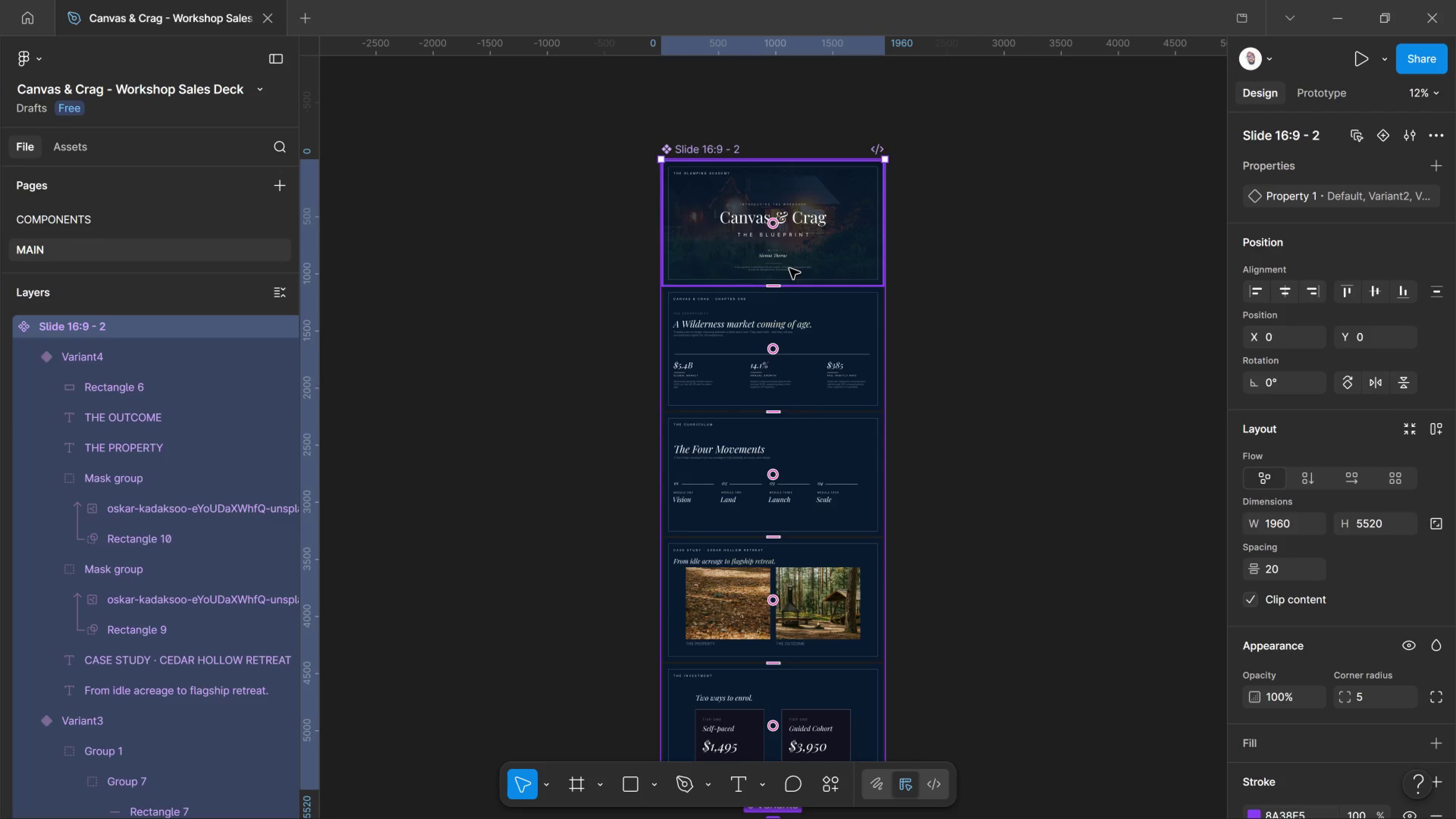 
left_click([789, 268])
 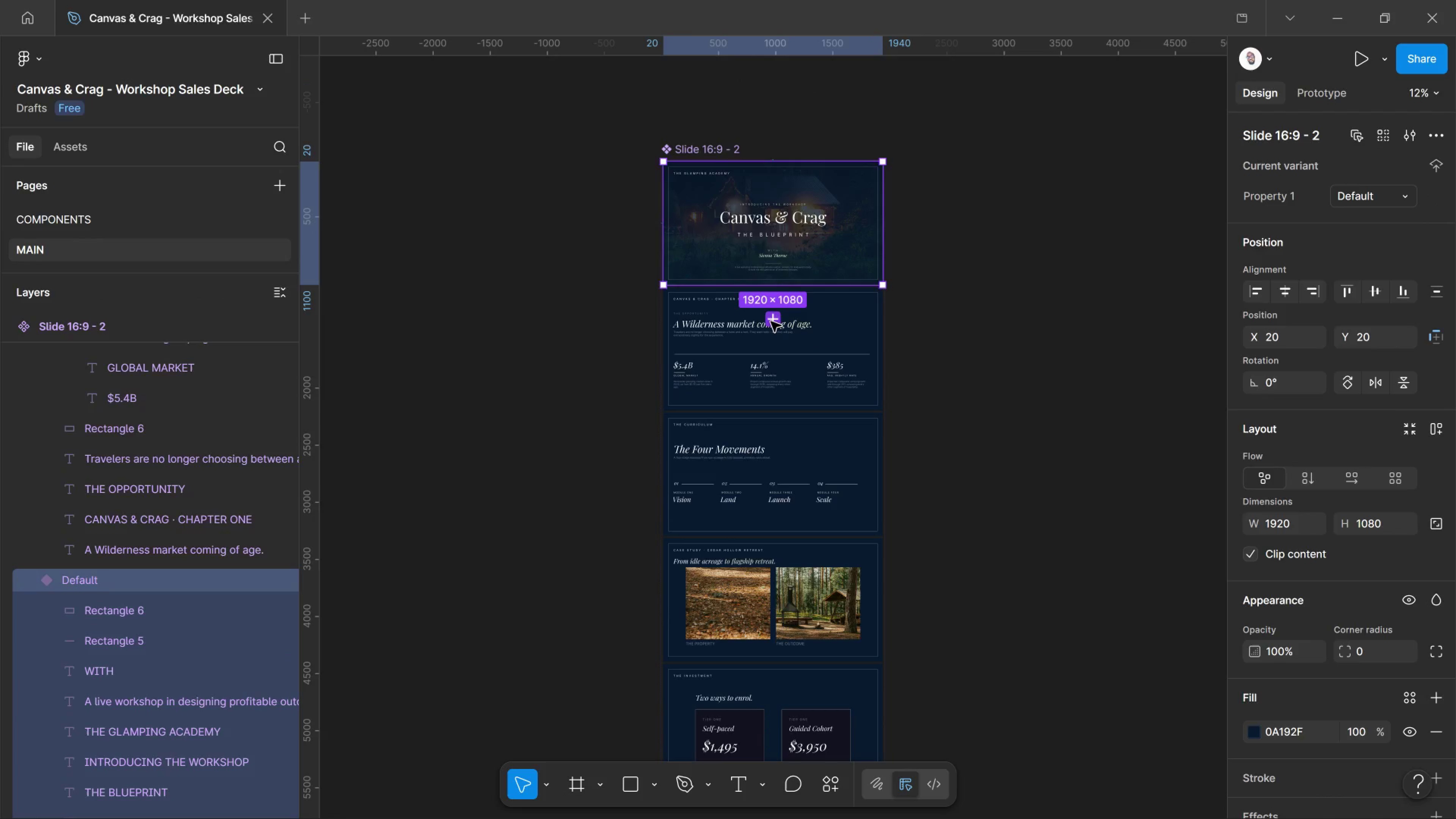 
left_click([771, 322])
 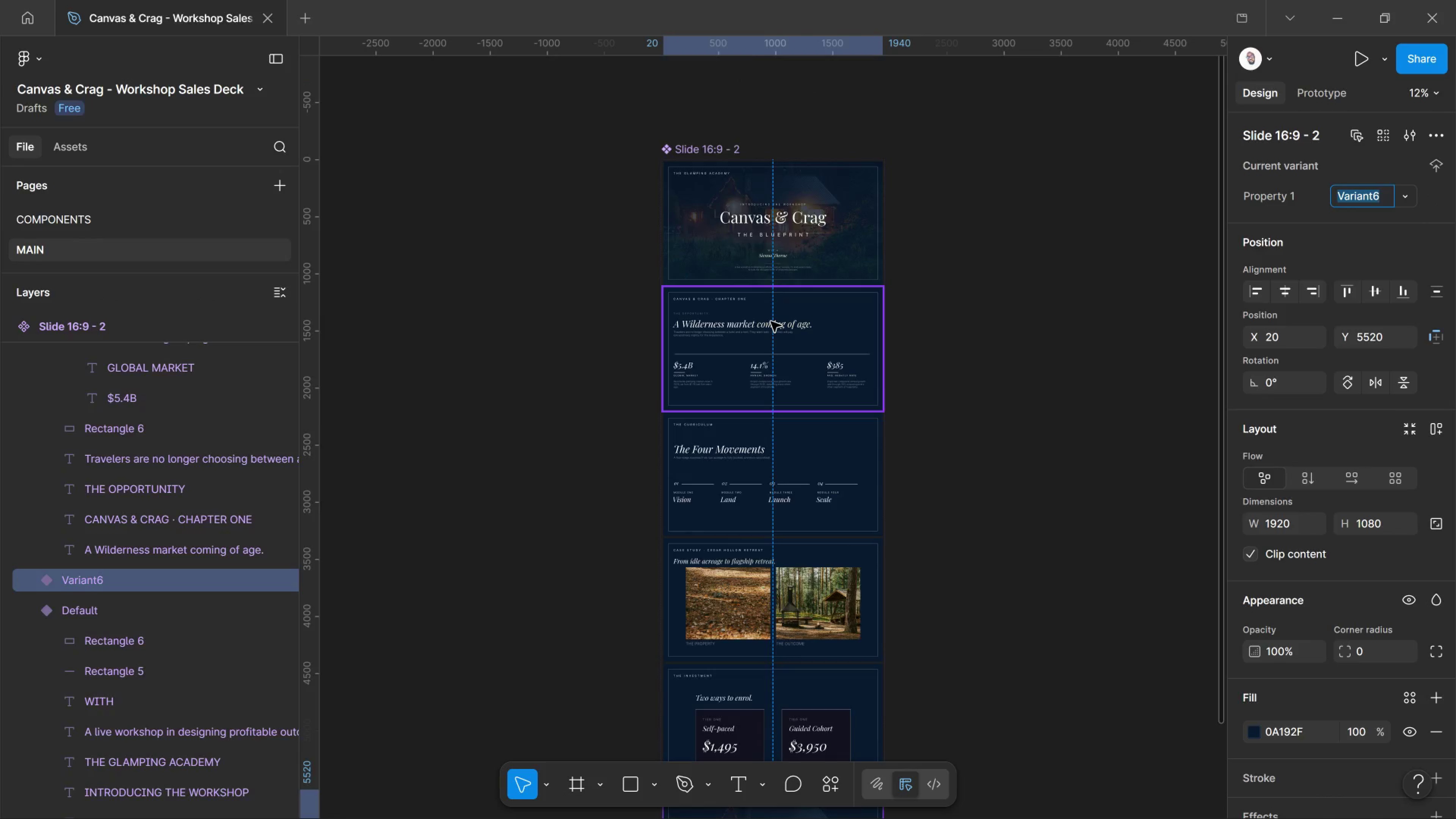 
scroll: coordinate [771, 322], scroll_direction: down, amount: 9.0
 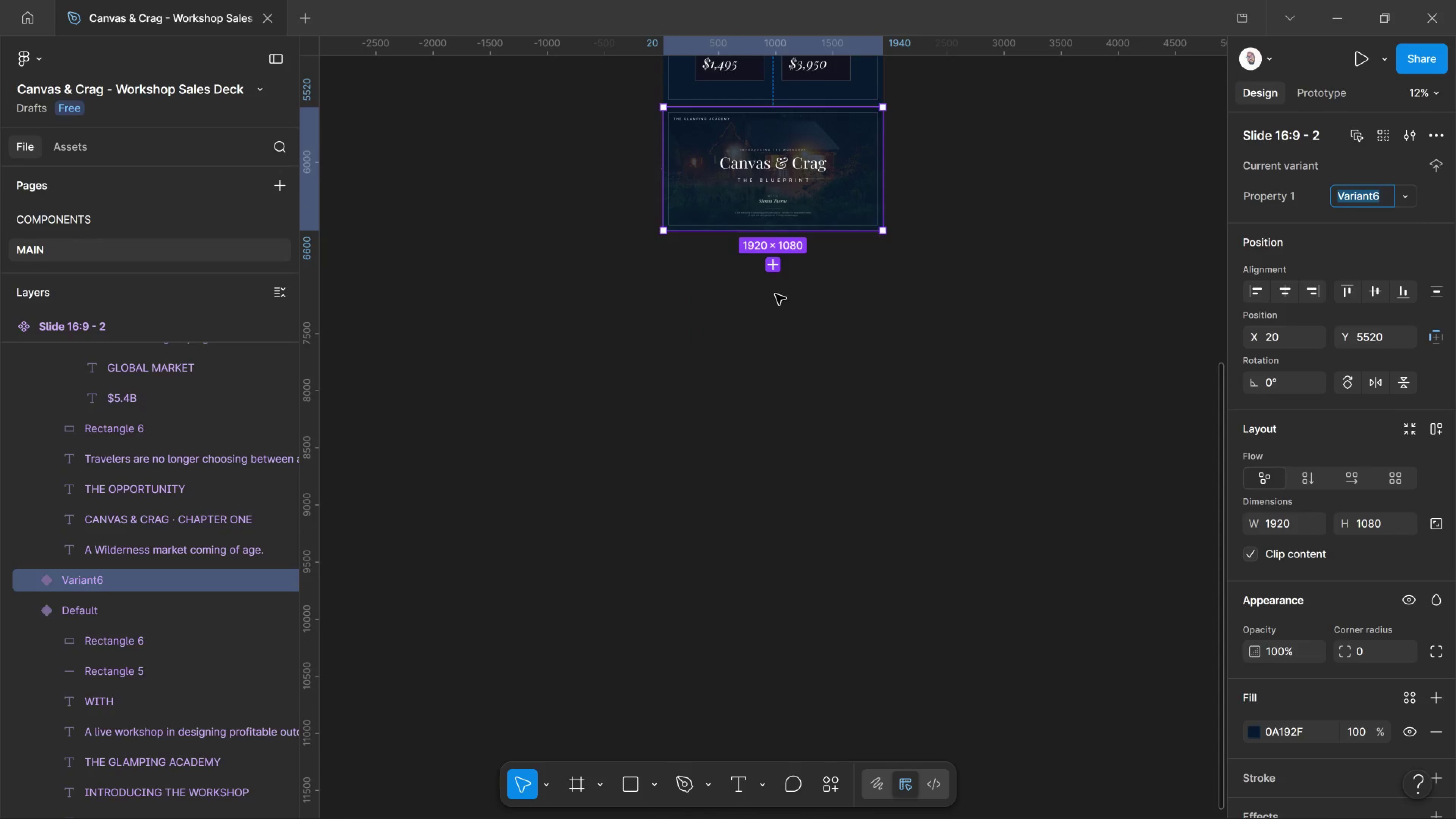 
hold_key(key=ControlLeft, duration=1.4)
 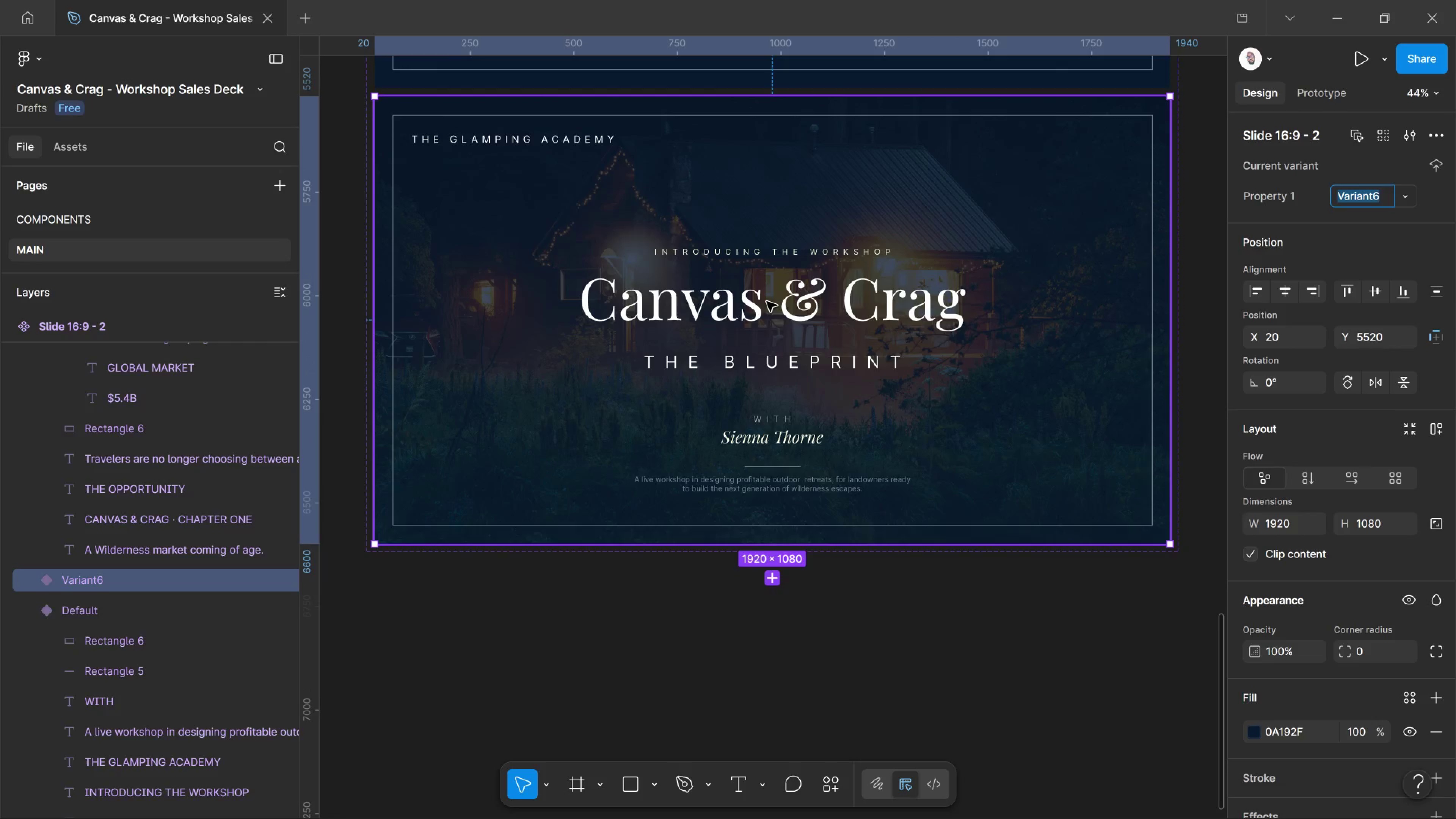 
scroll: coordinate [775, 294], scroll_direction: up, amount: 2.0
 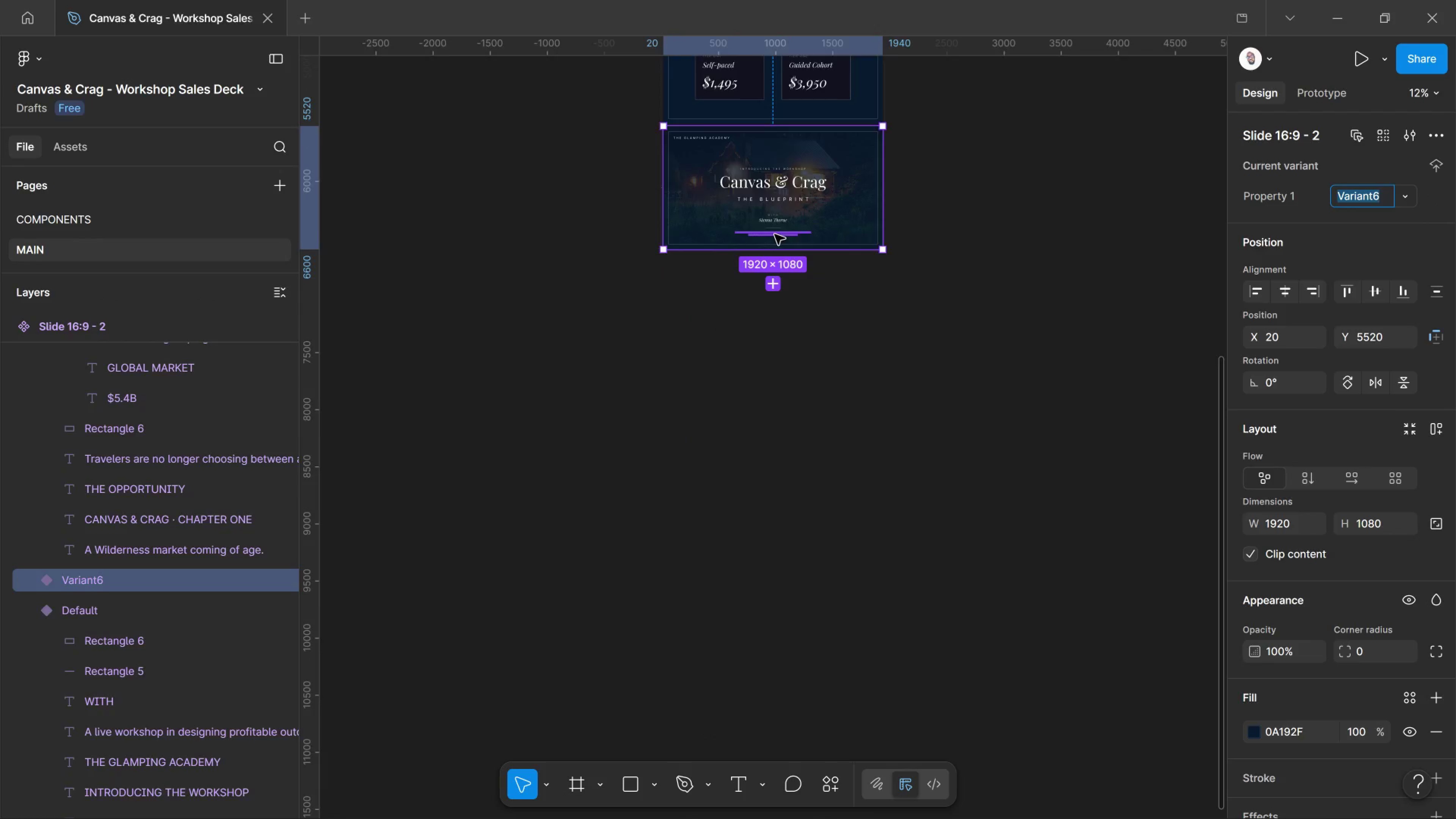 
hold_key(key=ControlLeft, duration=0.4)
scroll: coordinate [767, 303], scroll_direction: up, amount: 20.0
 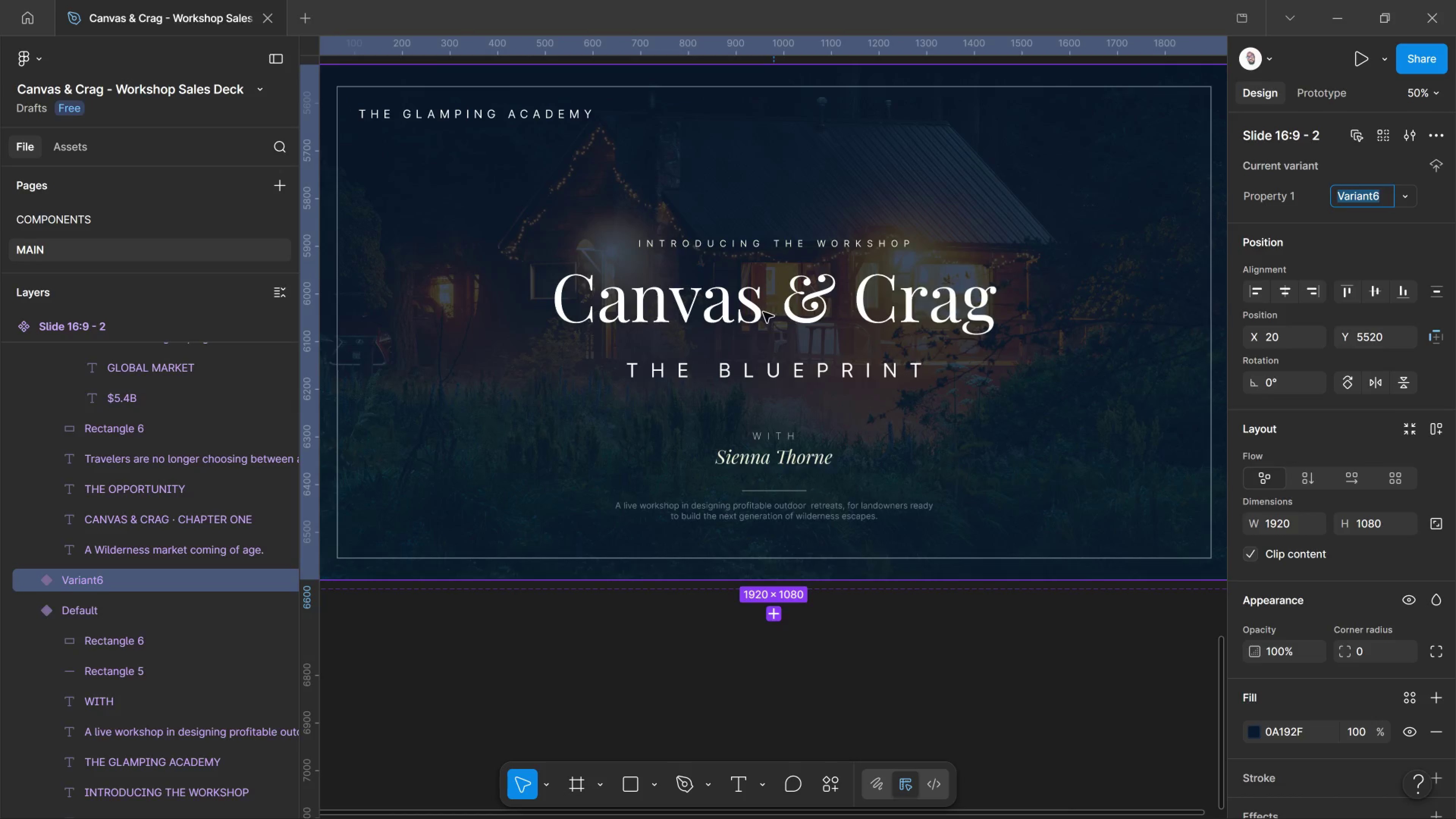 
wait(71.06)
 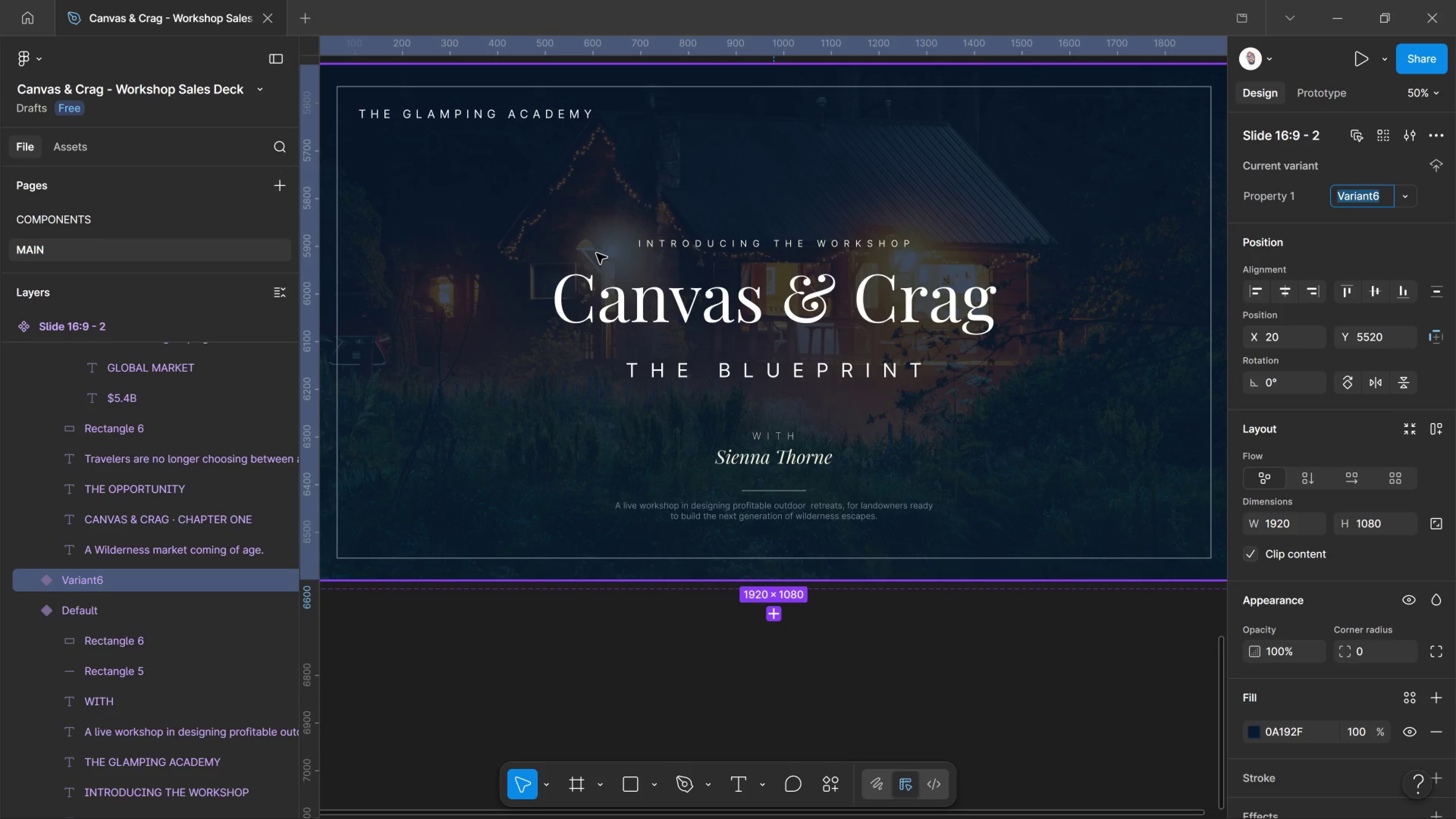 
hold_key(key=ControlLeft, duration=1.22)
scroll: coordinate [913, 396], scroll_direction: up, amount: 9.0
 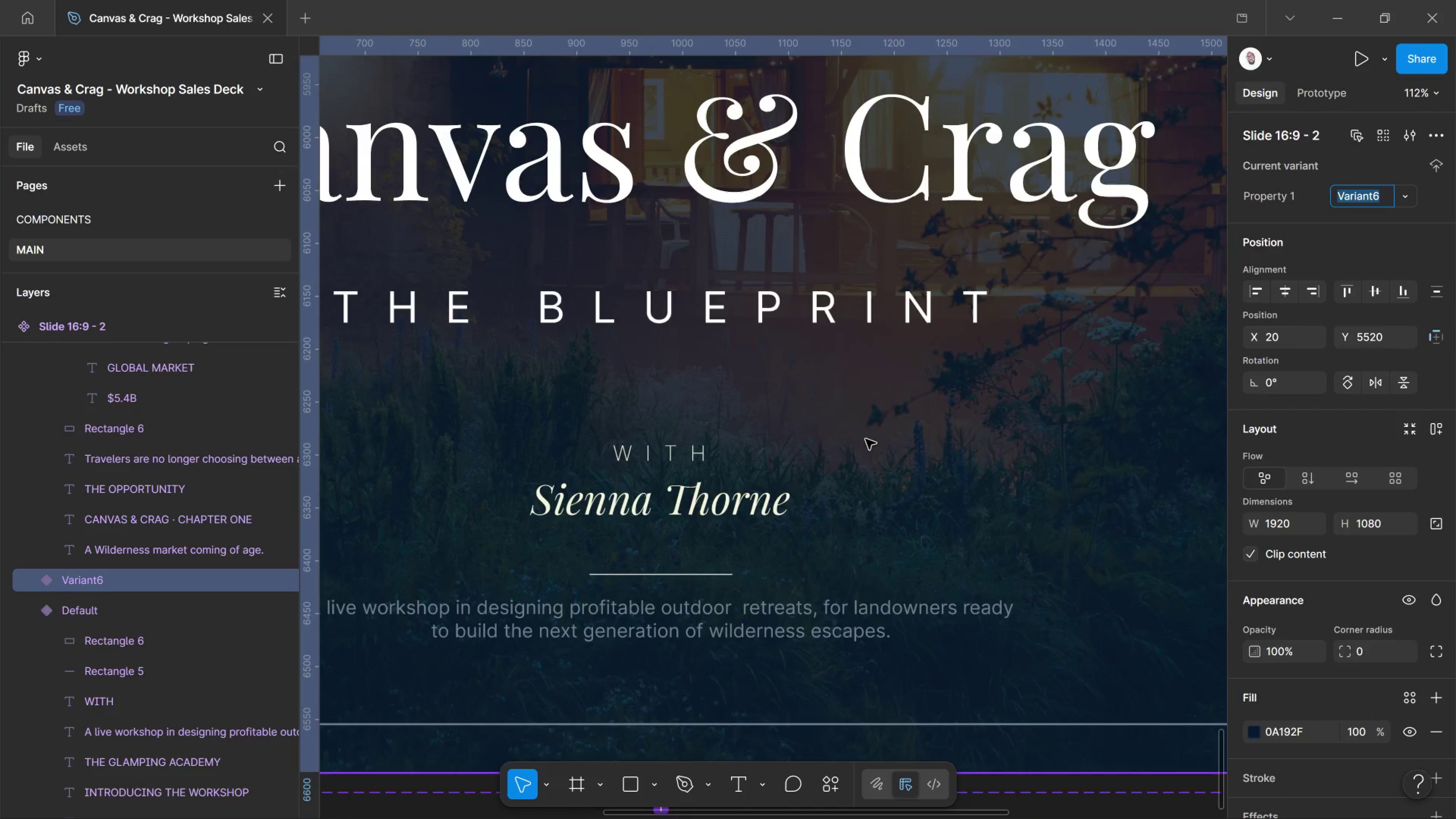 
key(Control+ControlLeft)
 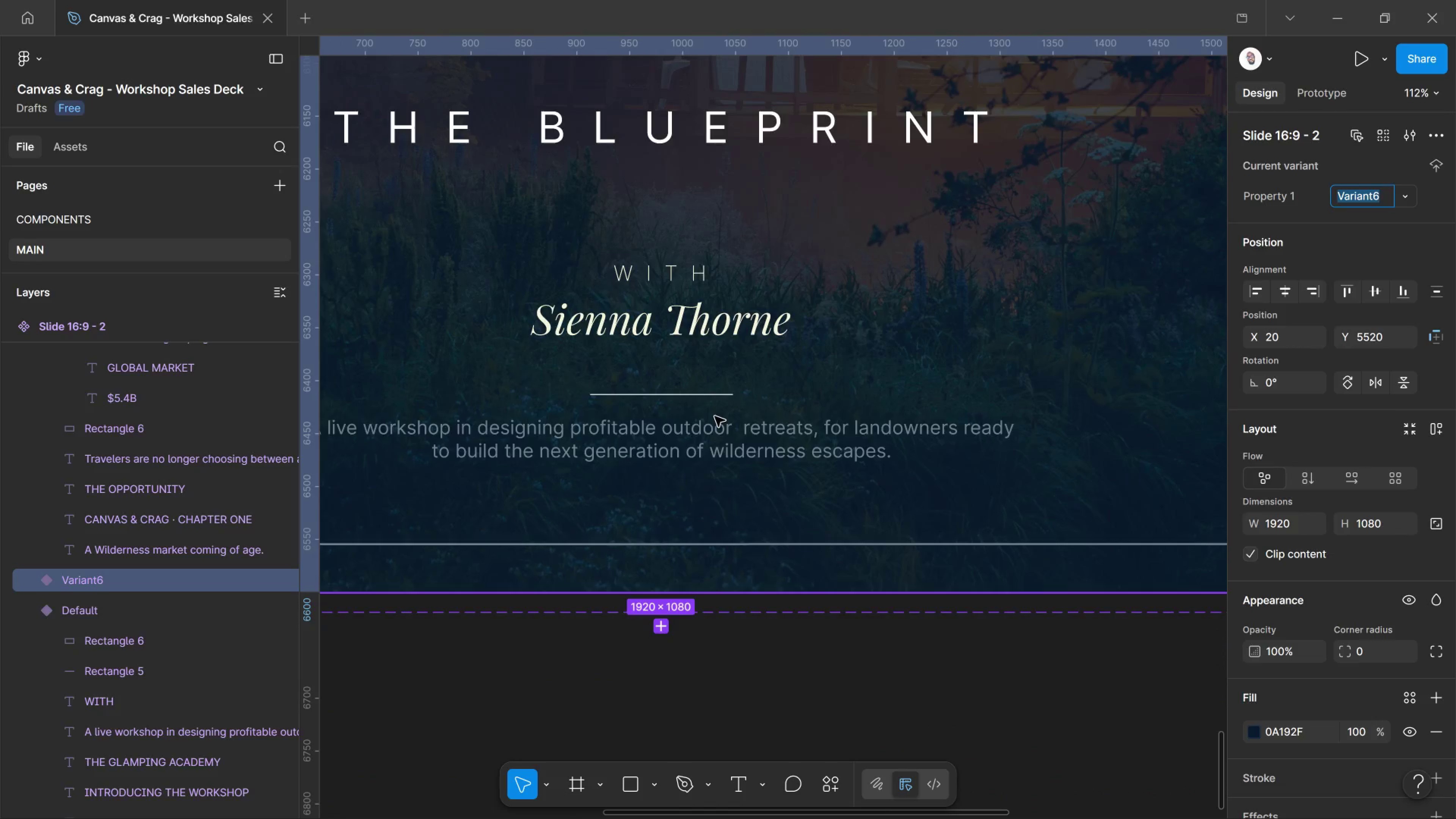 
scroll: coordinate [843, 445], scroll_direction: down, amount: 5.0
 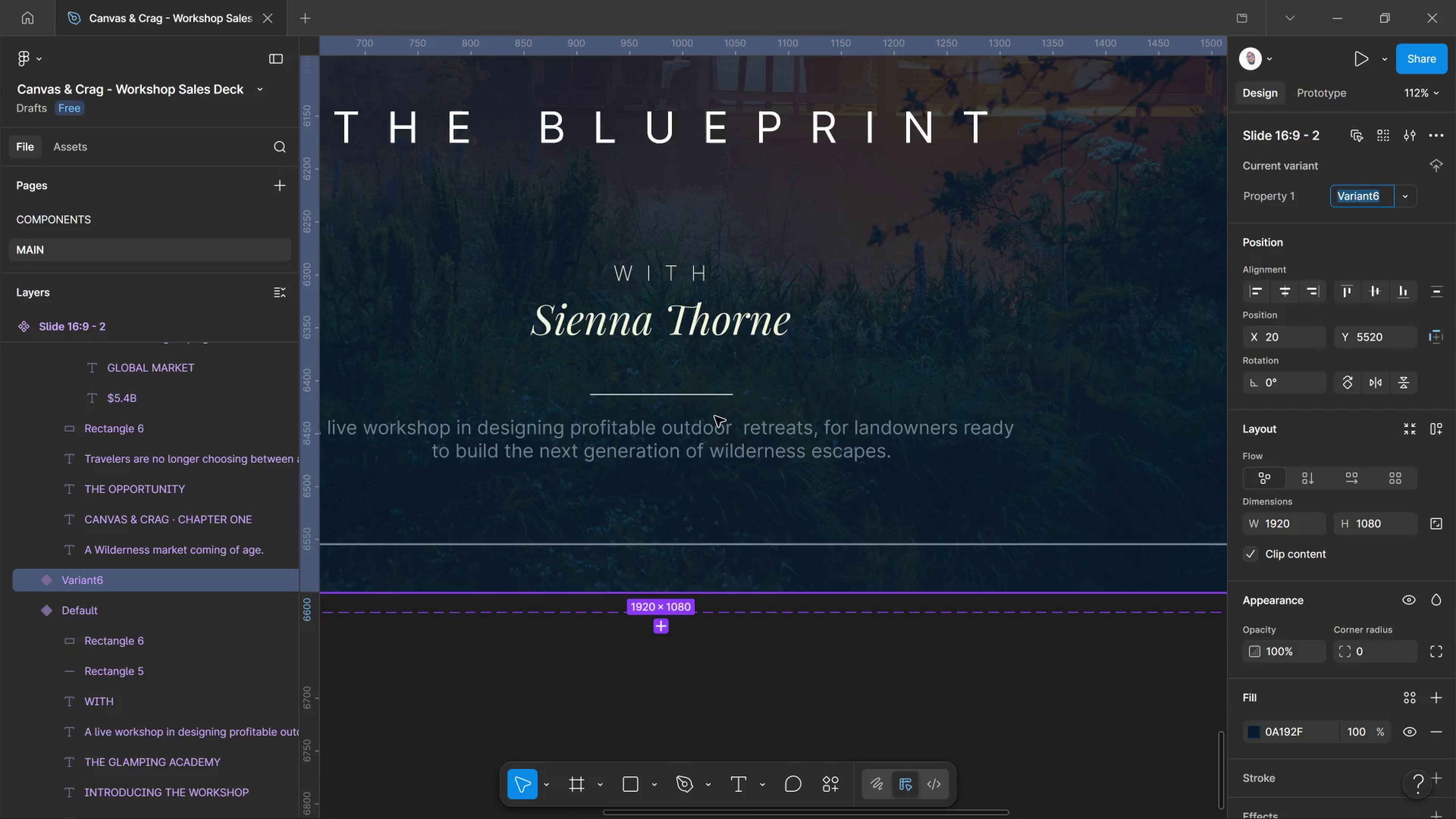 
hold_key(key=ControlLeft, duration=1.1)
scroll: coordinate [587, 284], scroll_direction: down, amount: 3.0
 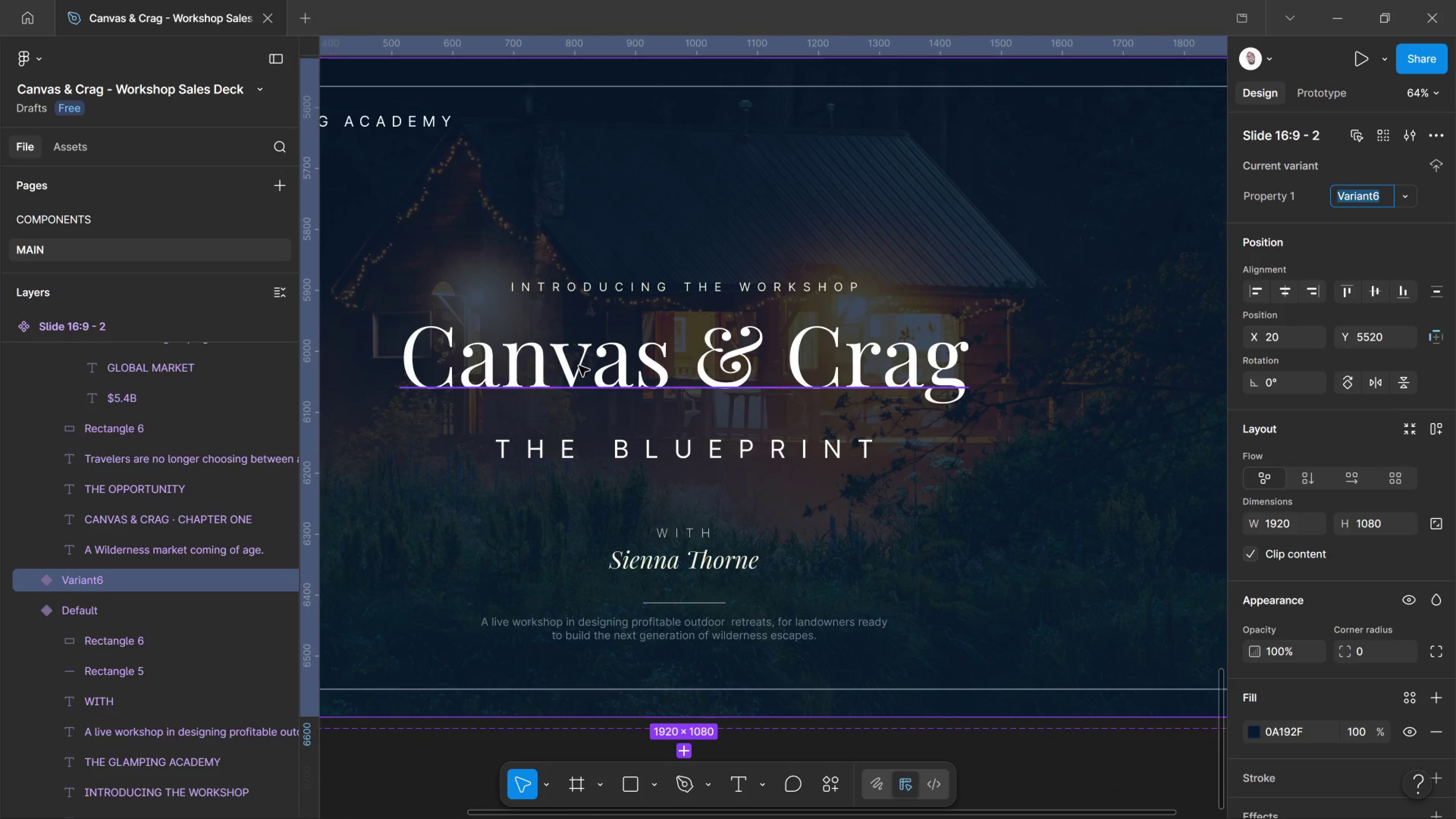 
hold_key(key=ControlLeft, duration=0.51)
scroll: coordinate [579, 366], scroll_direction: up, amount: 4.0
 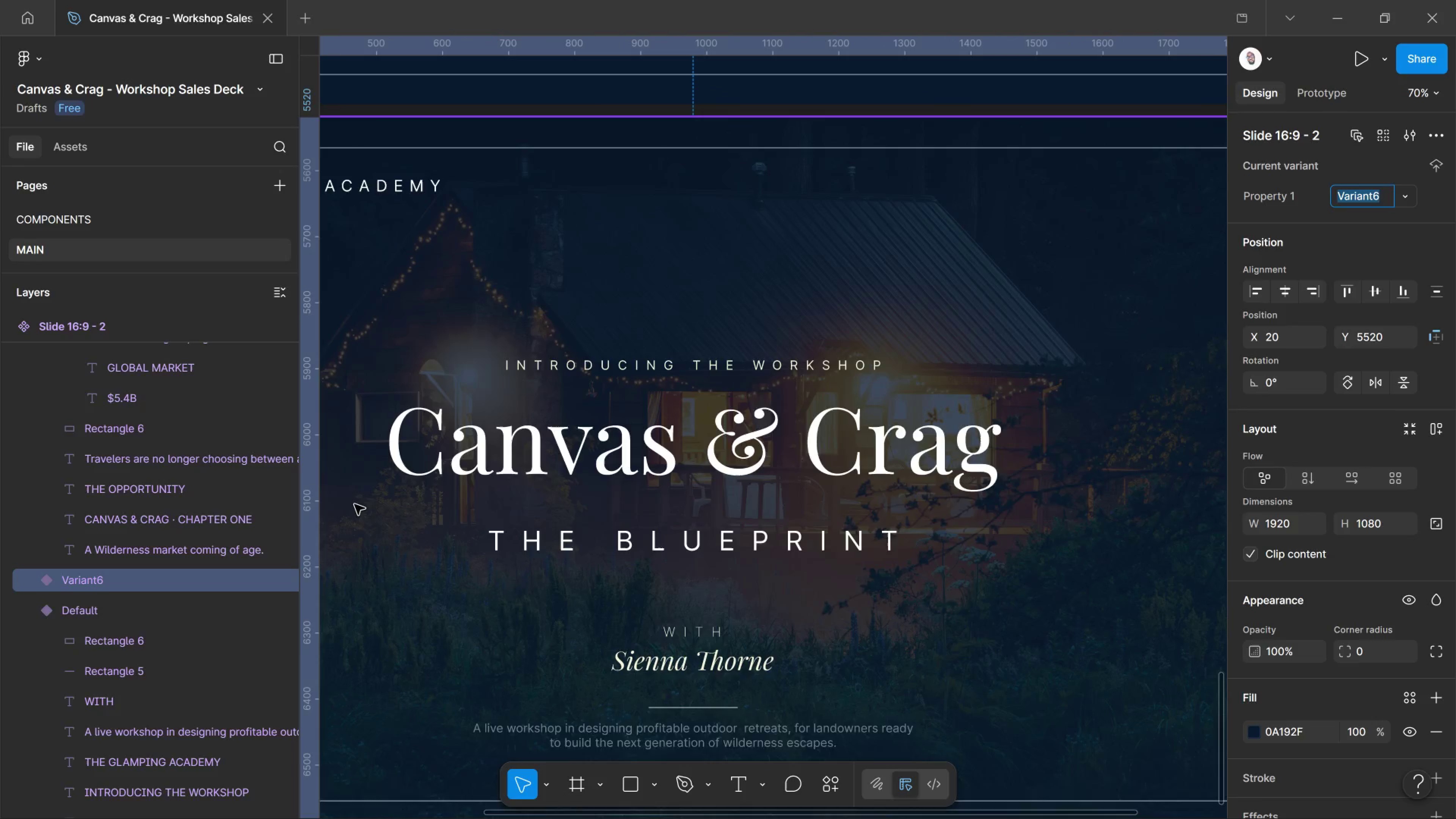 
key(Control+ControlLeft)
 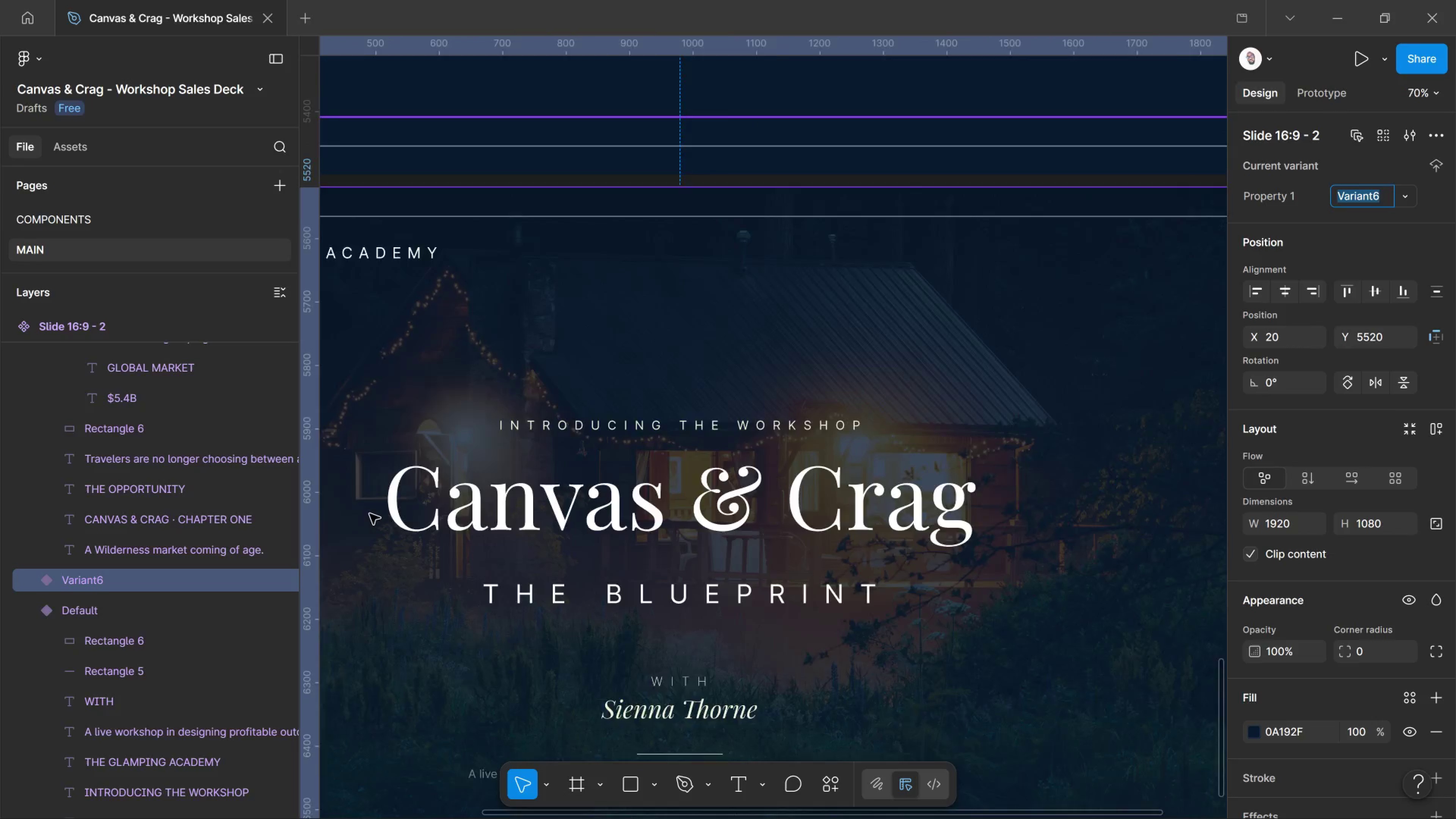 
hold_key(key=ControlLeft, duration=0.47)
scroll: coordinate [370, 514], scroll_direction: down, amount: 2.0
 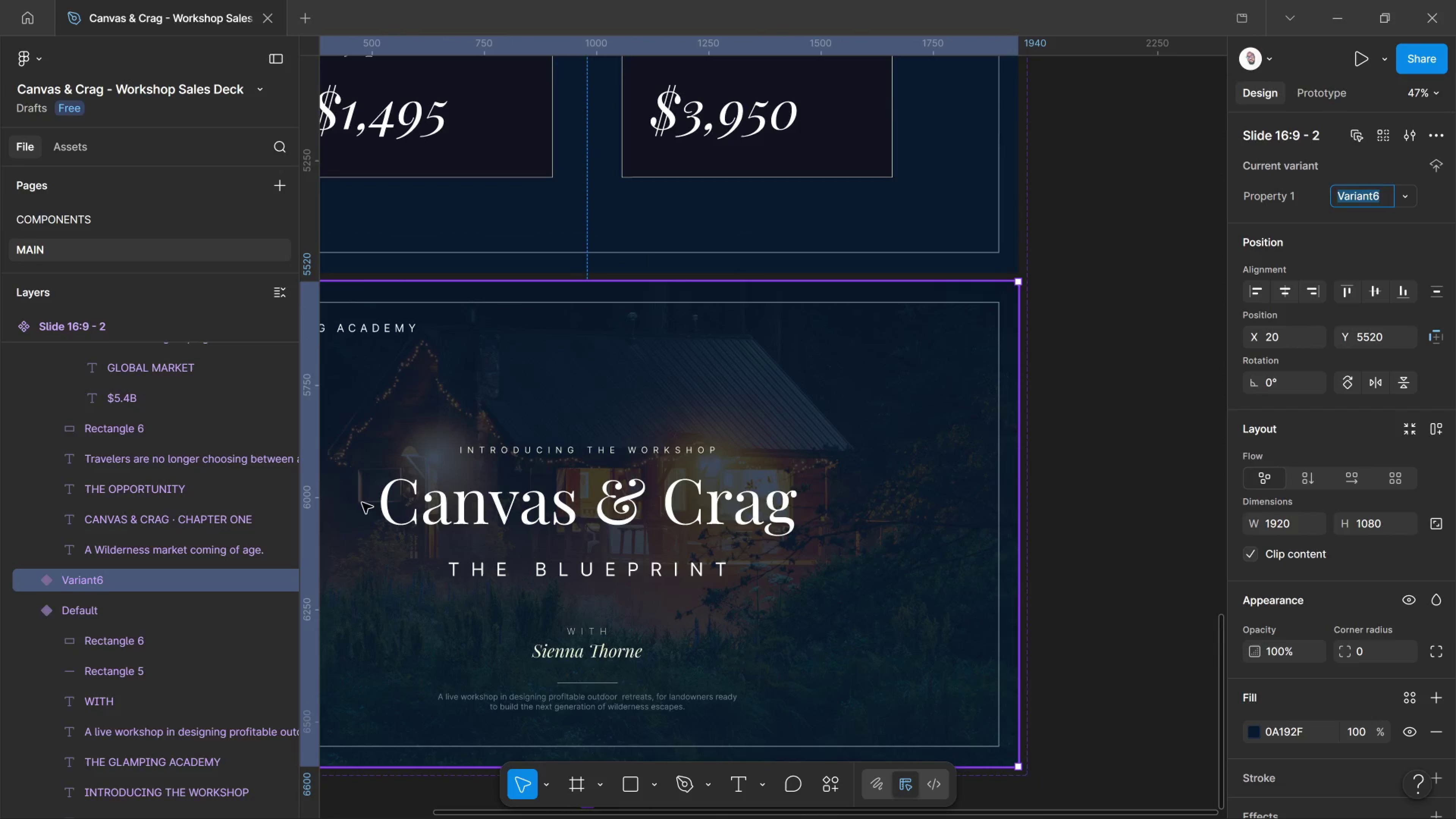 
hold_key(key=Space, duration=1.06)
 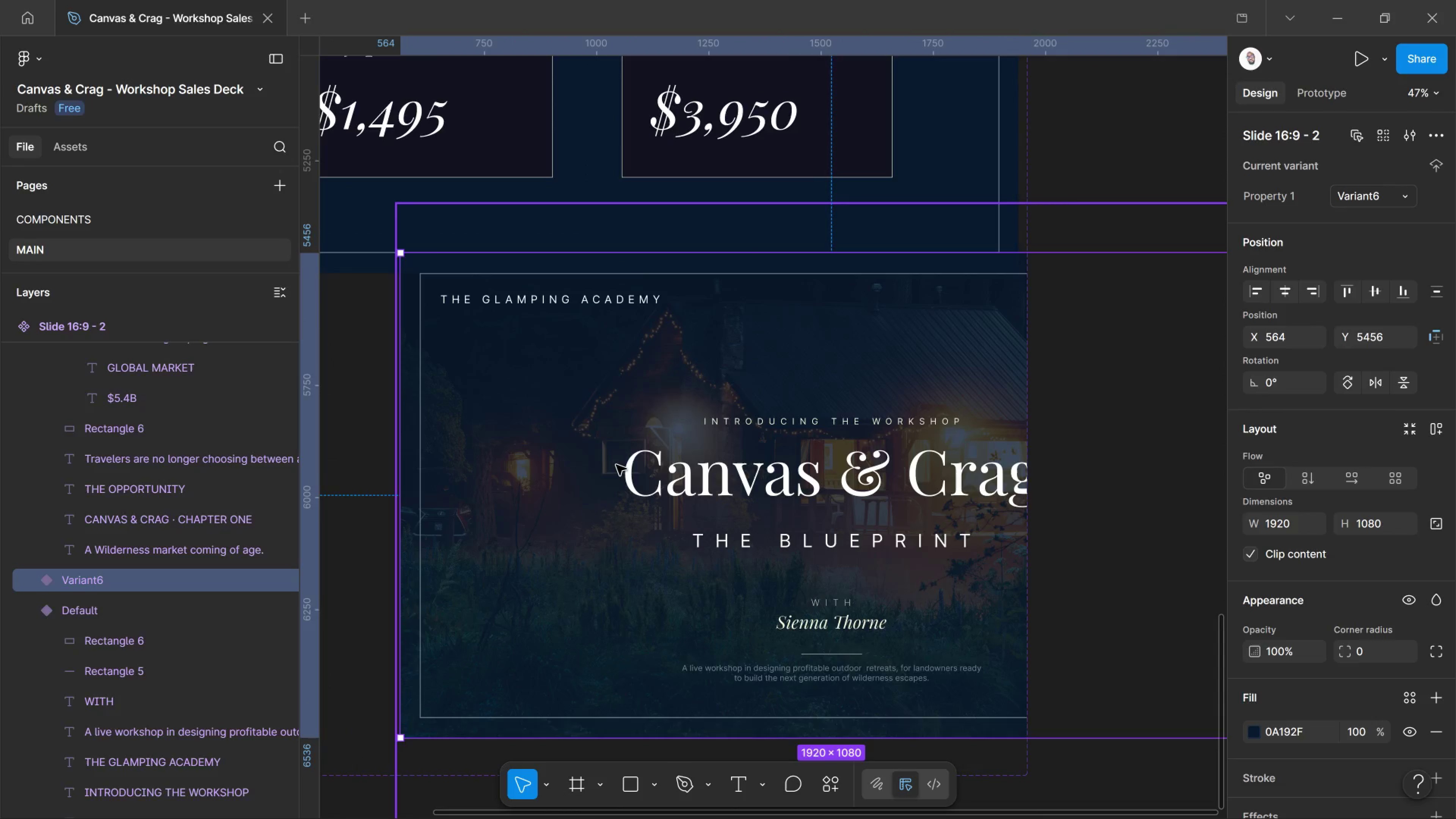 
left_click_drag(start_coordinate=[375, 496], to_coordinate=[616, 465])
 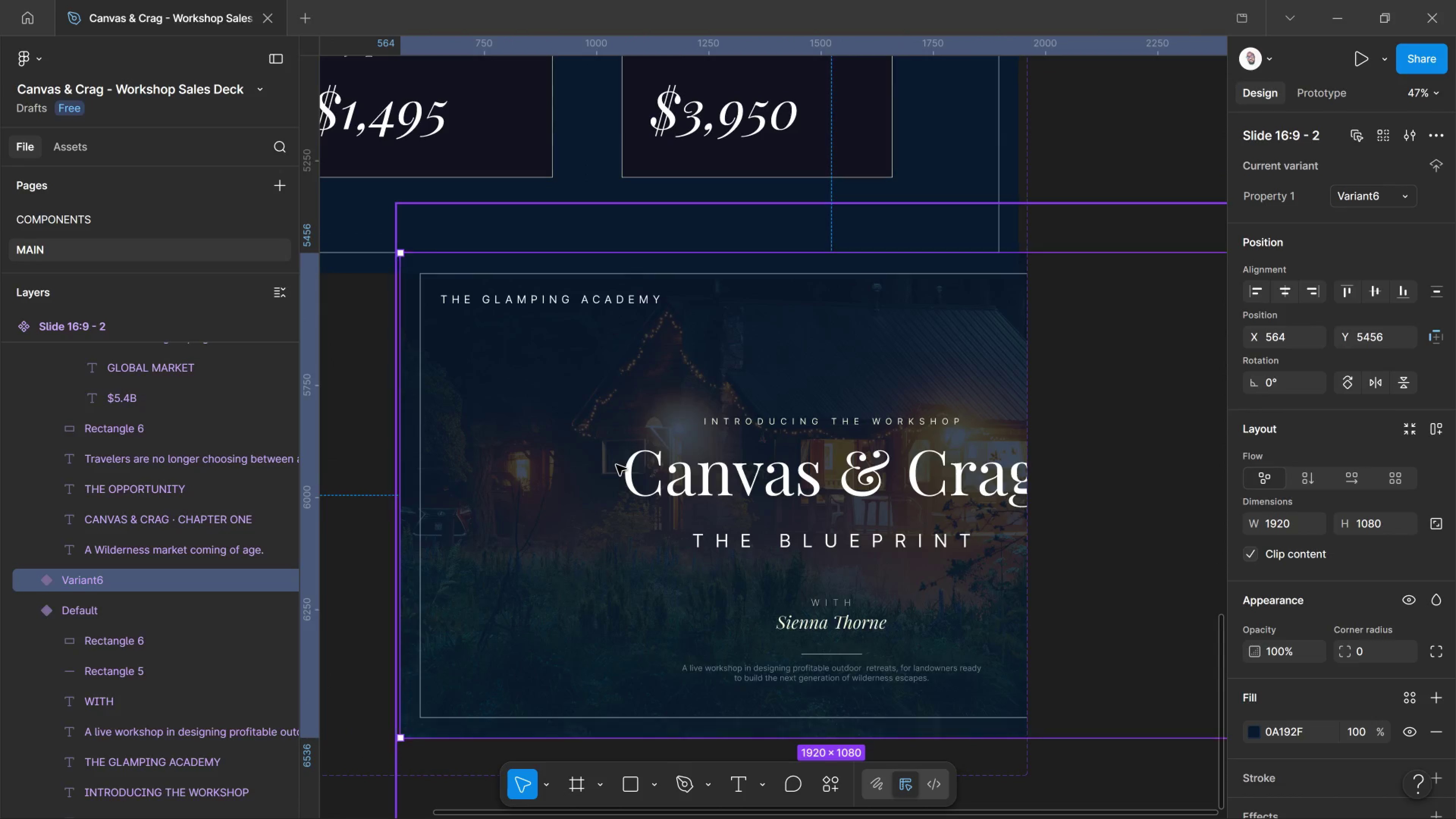 
hold_key(key=ControlLeft, duration=0.73)
 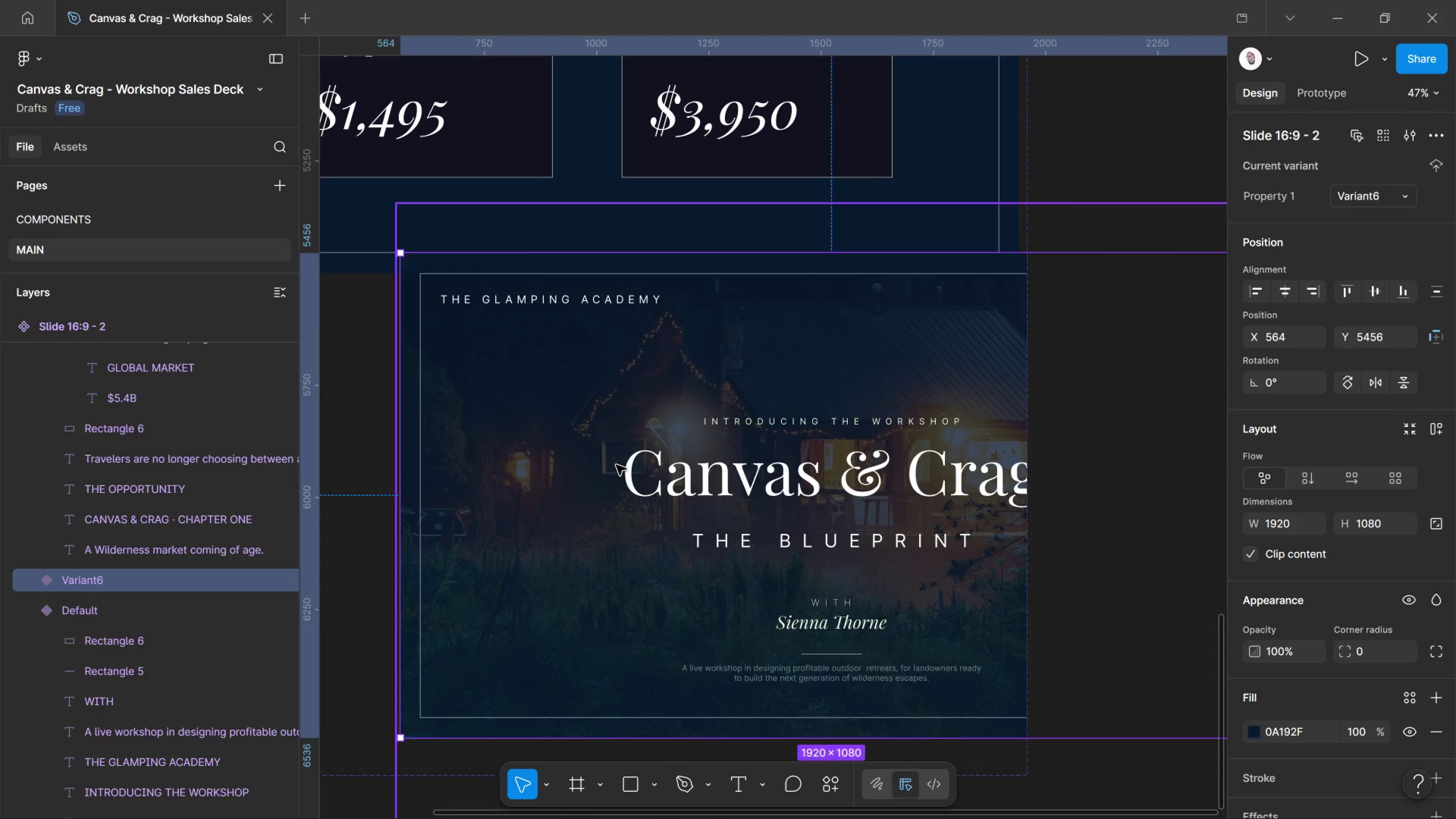 
key(Control+Z)
 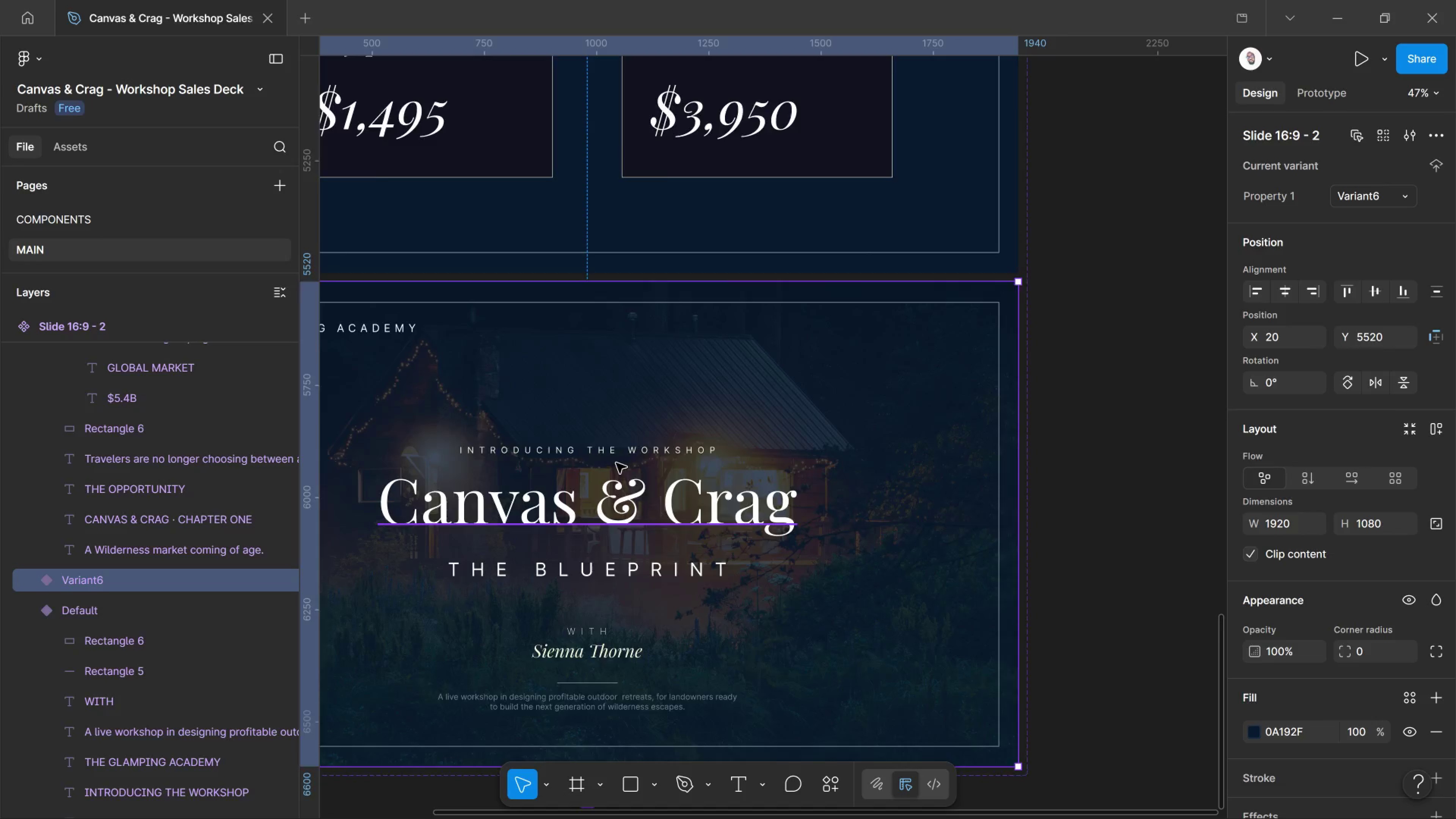 
hold_key(key=ControlLeft, duration=3.25)
scroll: coordinate [622, 463], scroll_direction: down, amount: 6.0
 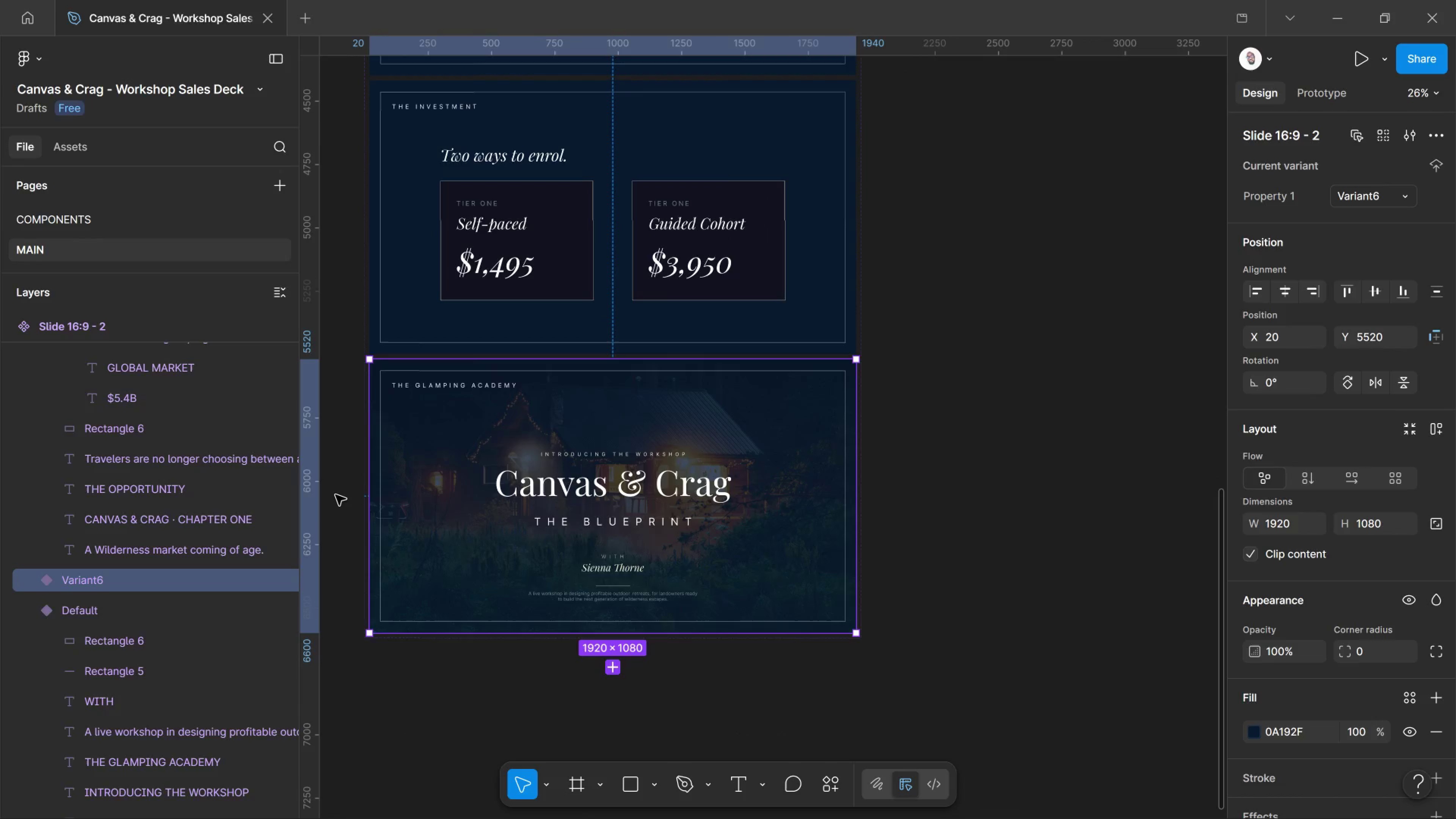 
scroll: coordinate [767, 466], scroll_direction: up, amount: 9.0
 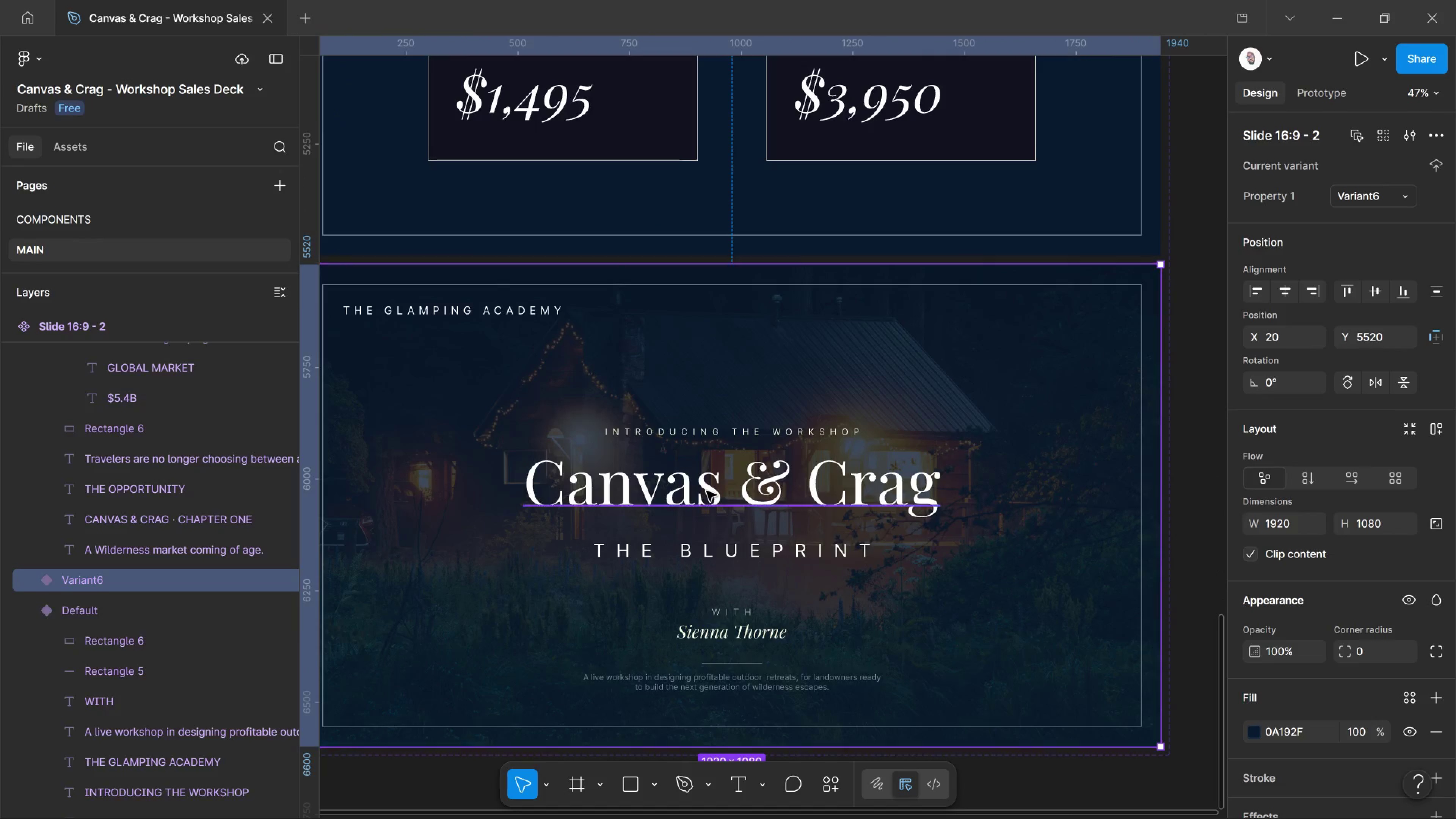 
hold_key(key=ControlLeft, duration=0.96)
left_click([706, 491])
 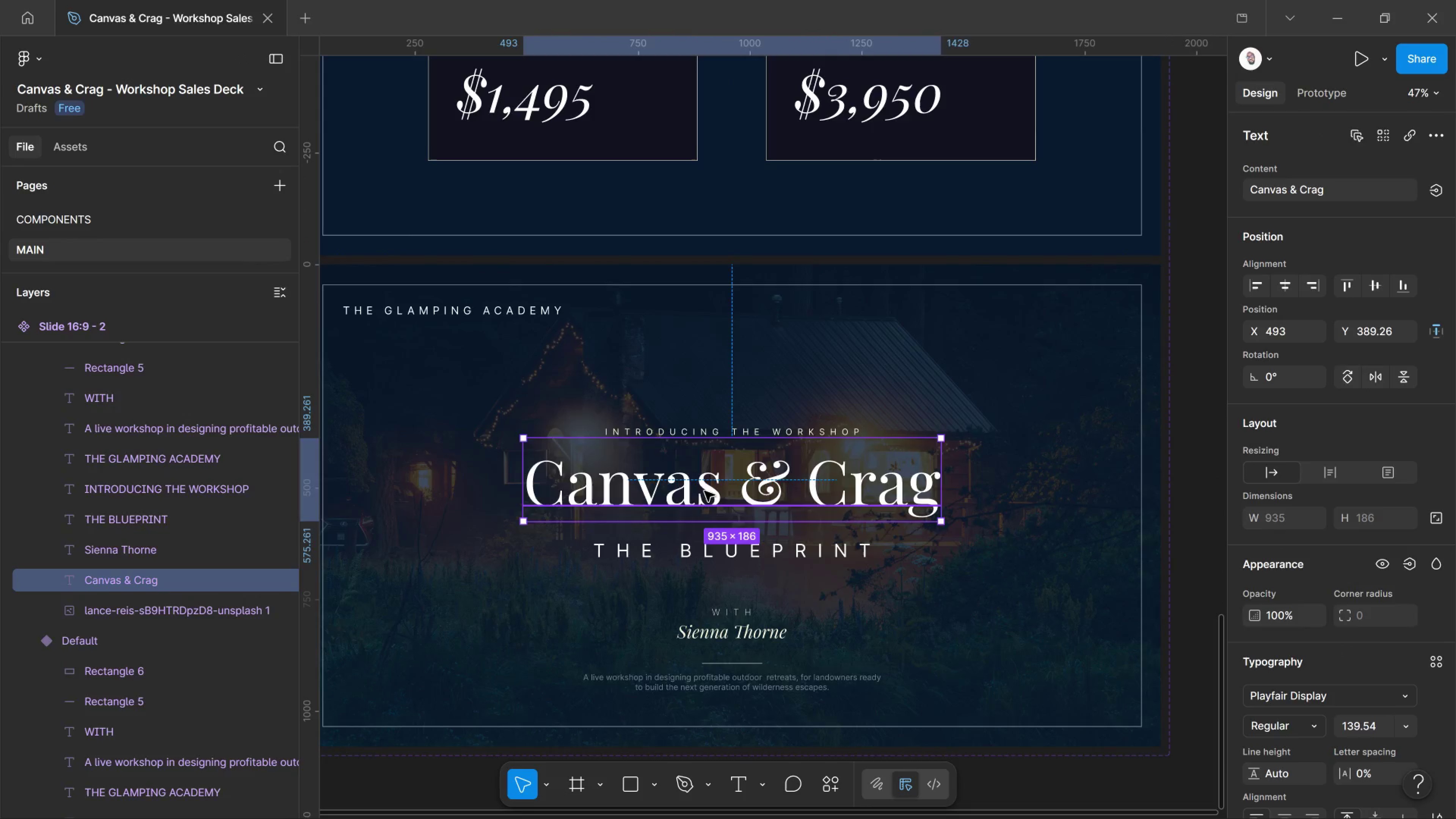 
double_click([704, 491])
 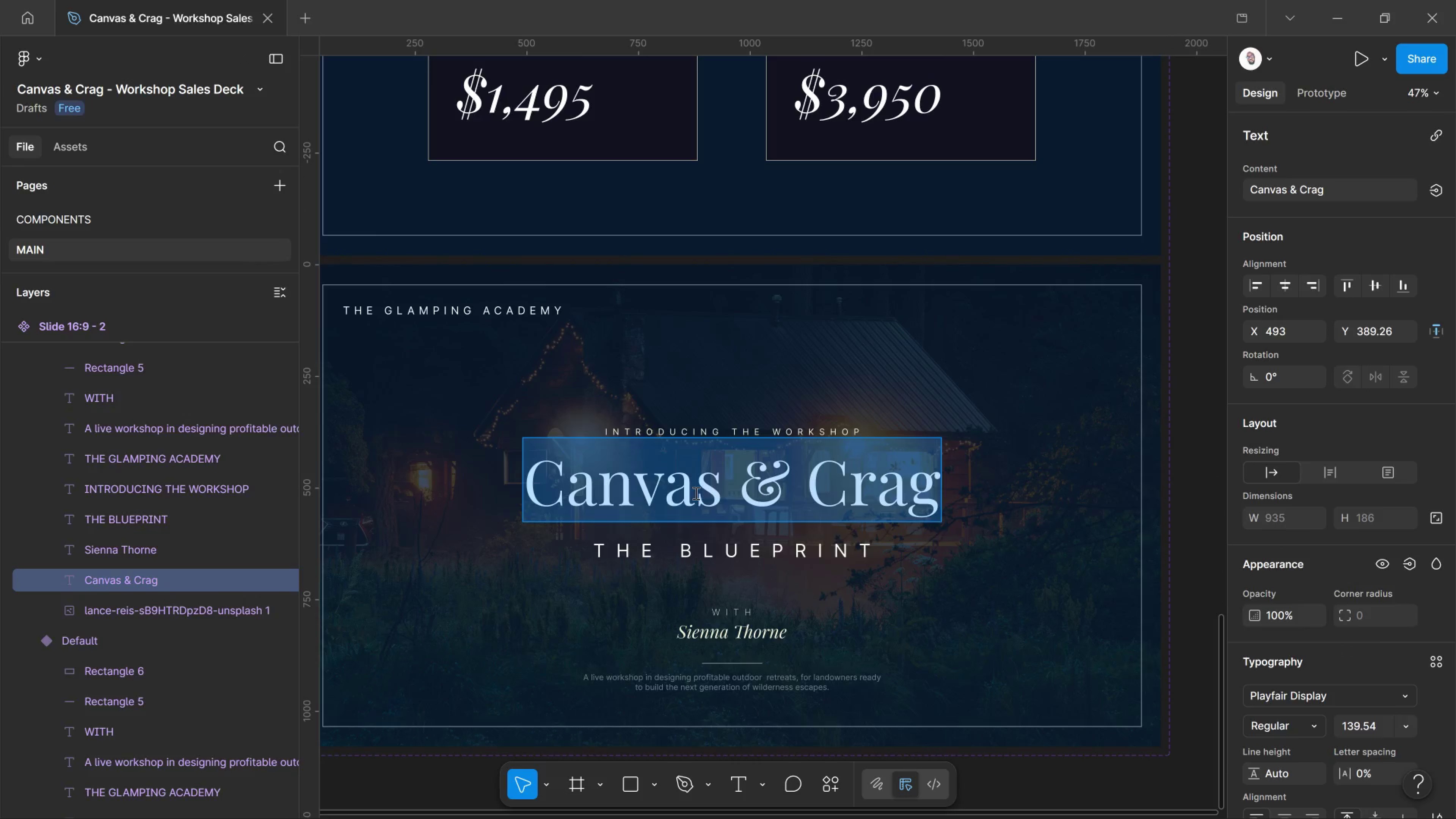 
type(Rea)
key(Backspace)
type(serve your seat.)
 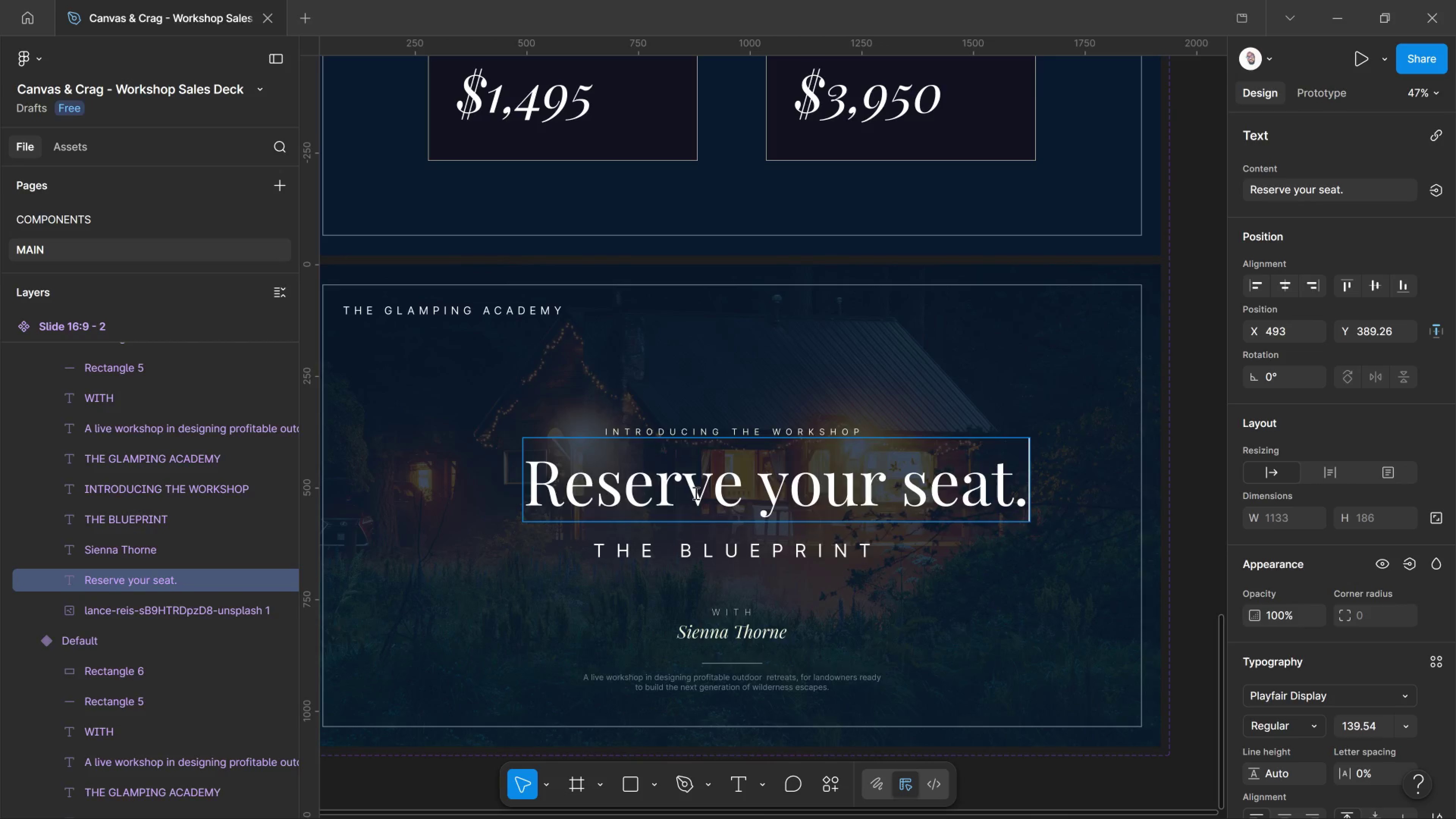 
key(Control+A)
 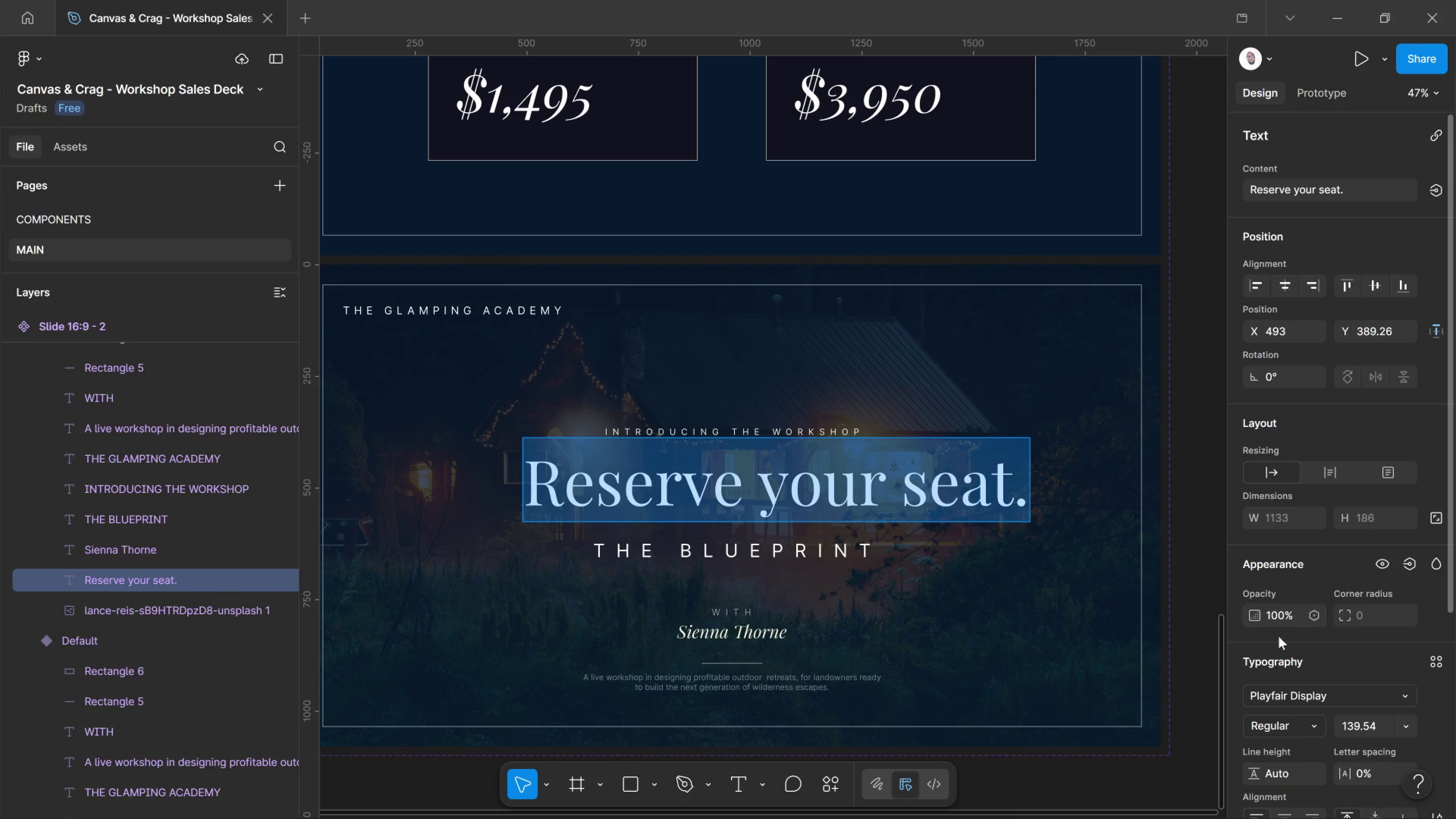 
scroll: coordinate [1333, 646], scroll_direction: down, amount: 4.0
 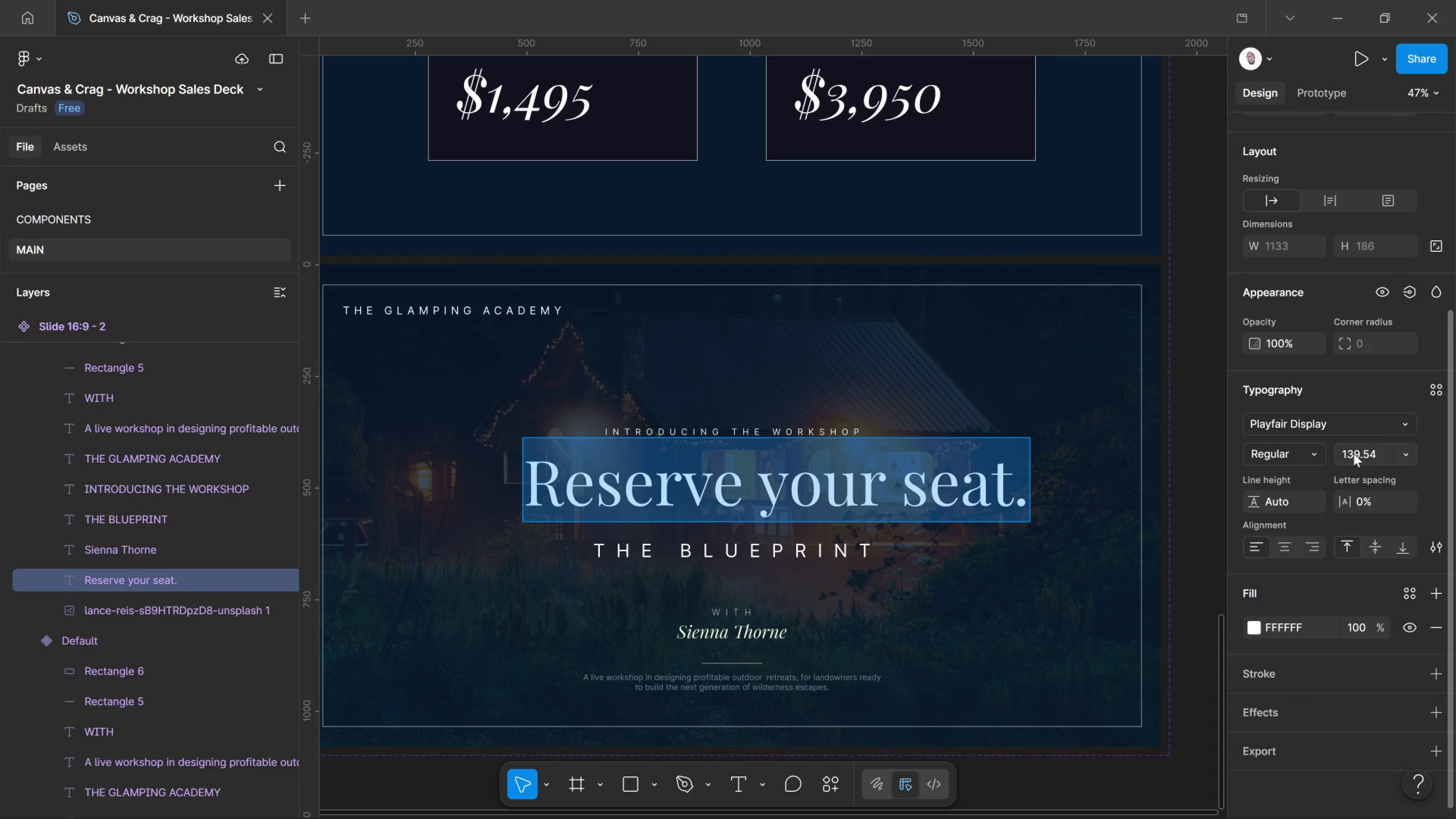 
scroll: coordinate [1373, 440], scroll_direction: up, amount: 2.0
 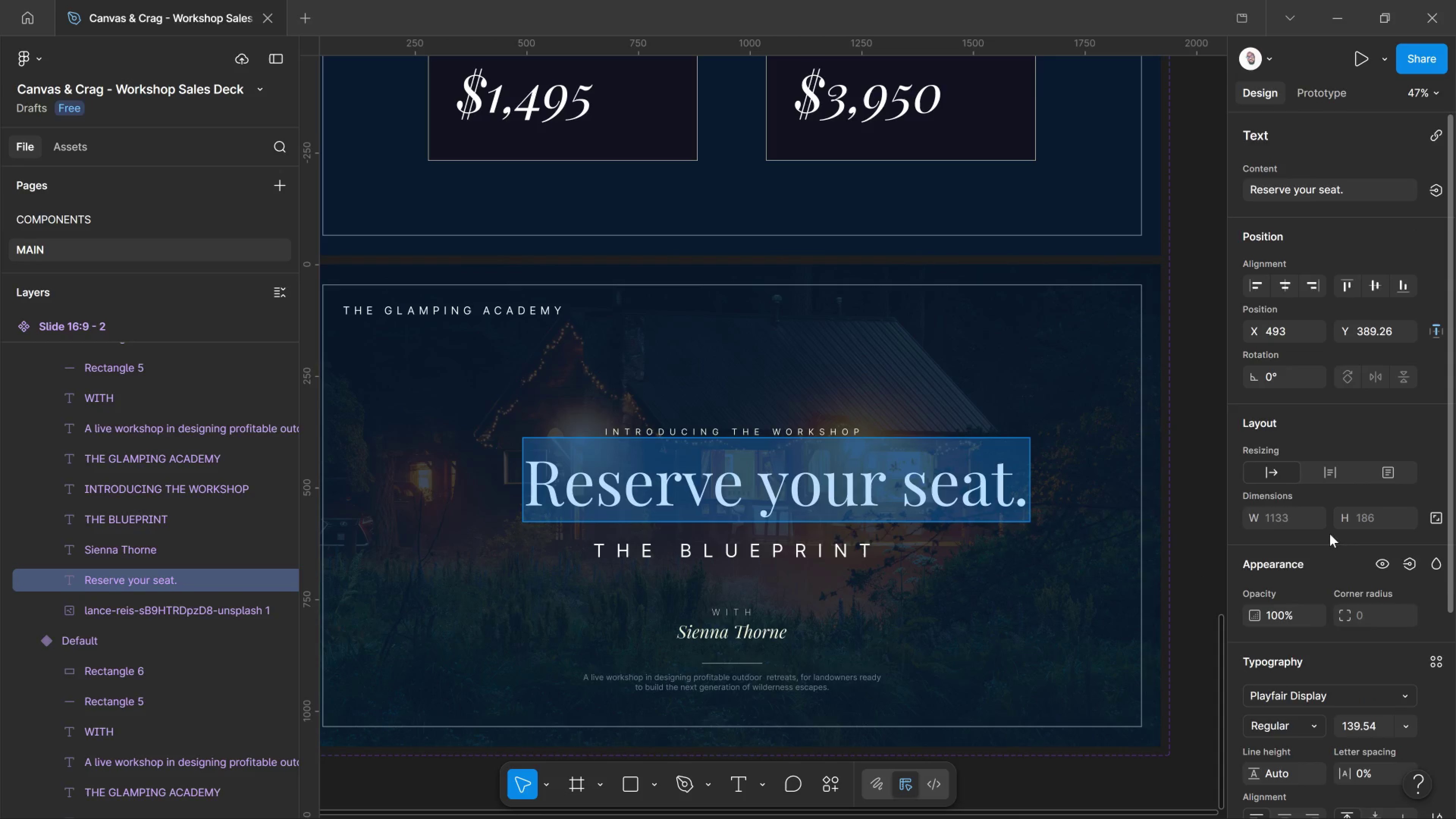 
scroll: coordinate [1345, 571], scroll_direction: down, amount: 2.0
 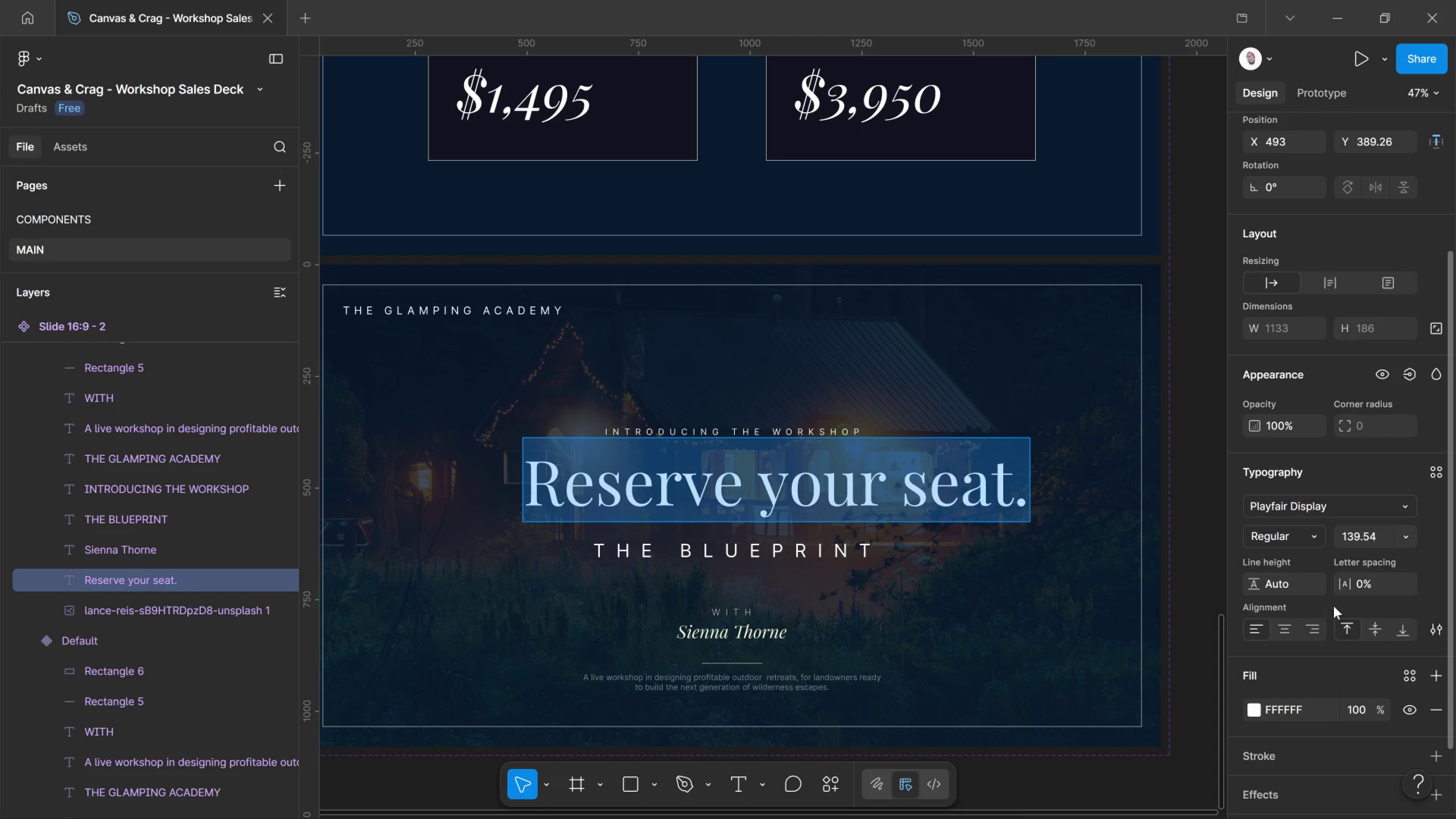 
scroll: coordinate [1338, 514], scroll_direction: up, amount: 1.0
 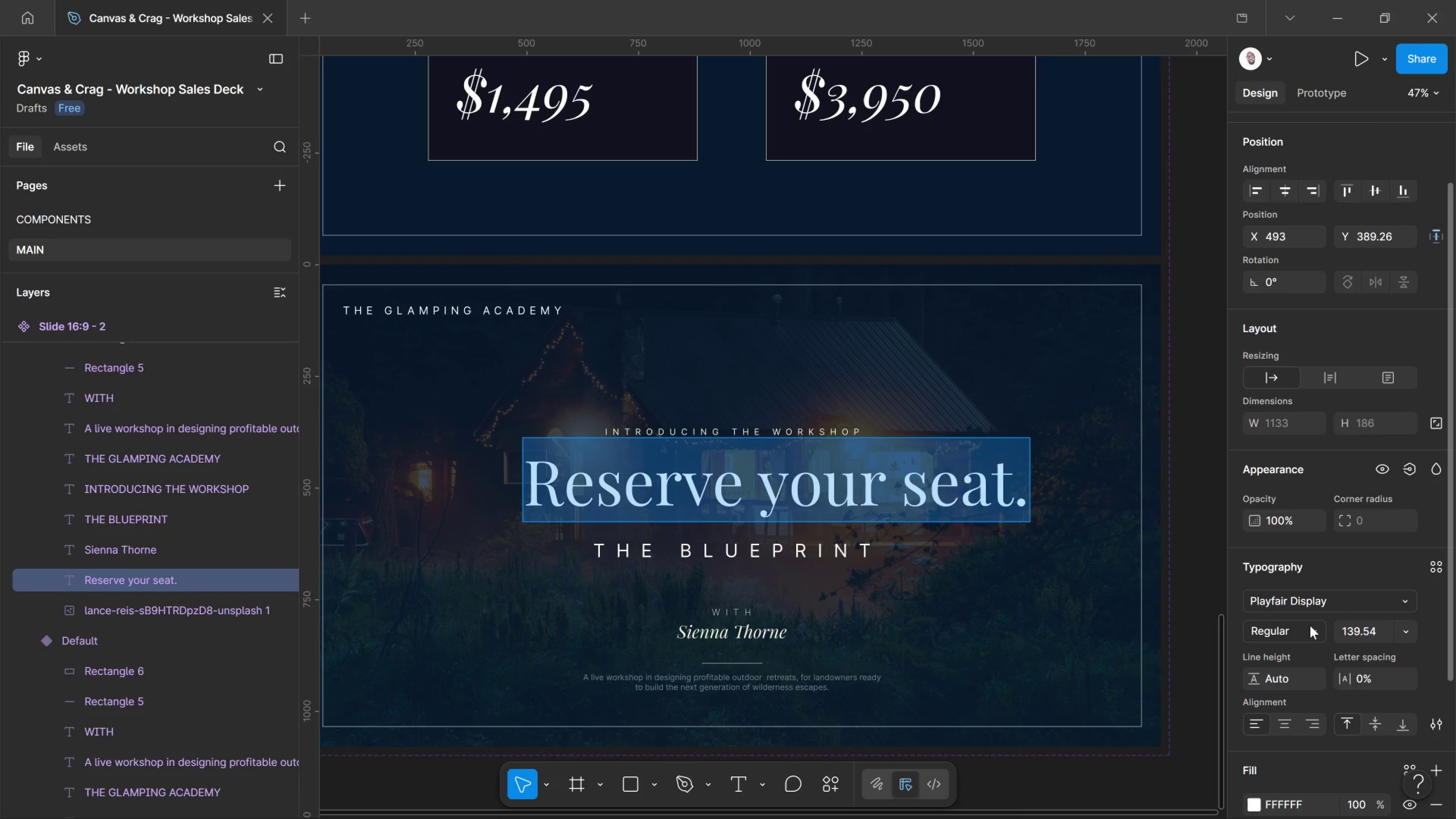 
wait(11.65)
 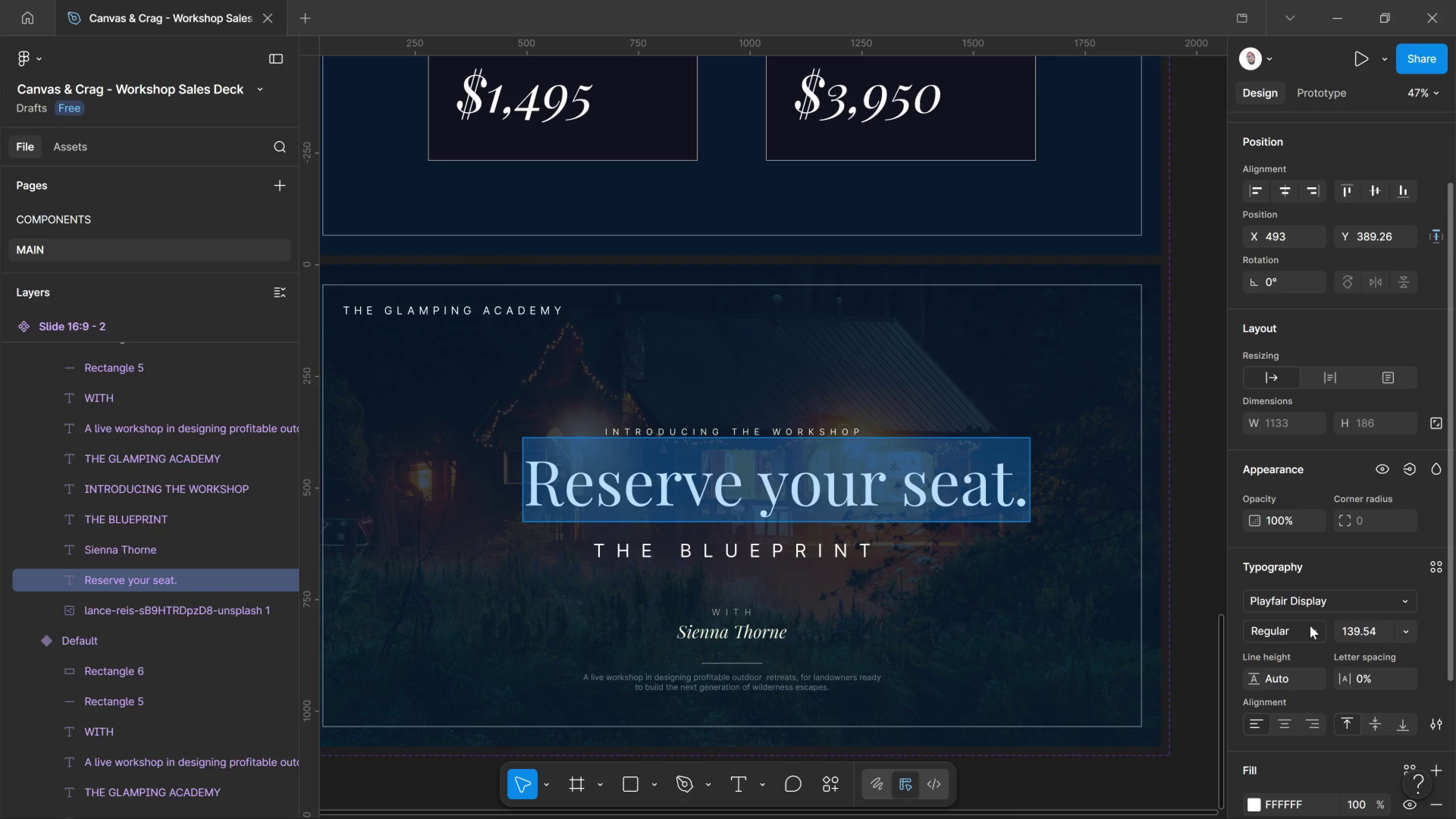 
left_click([1310, 626])
 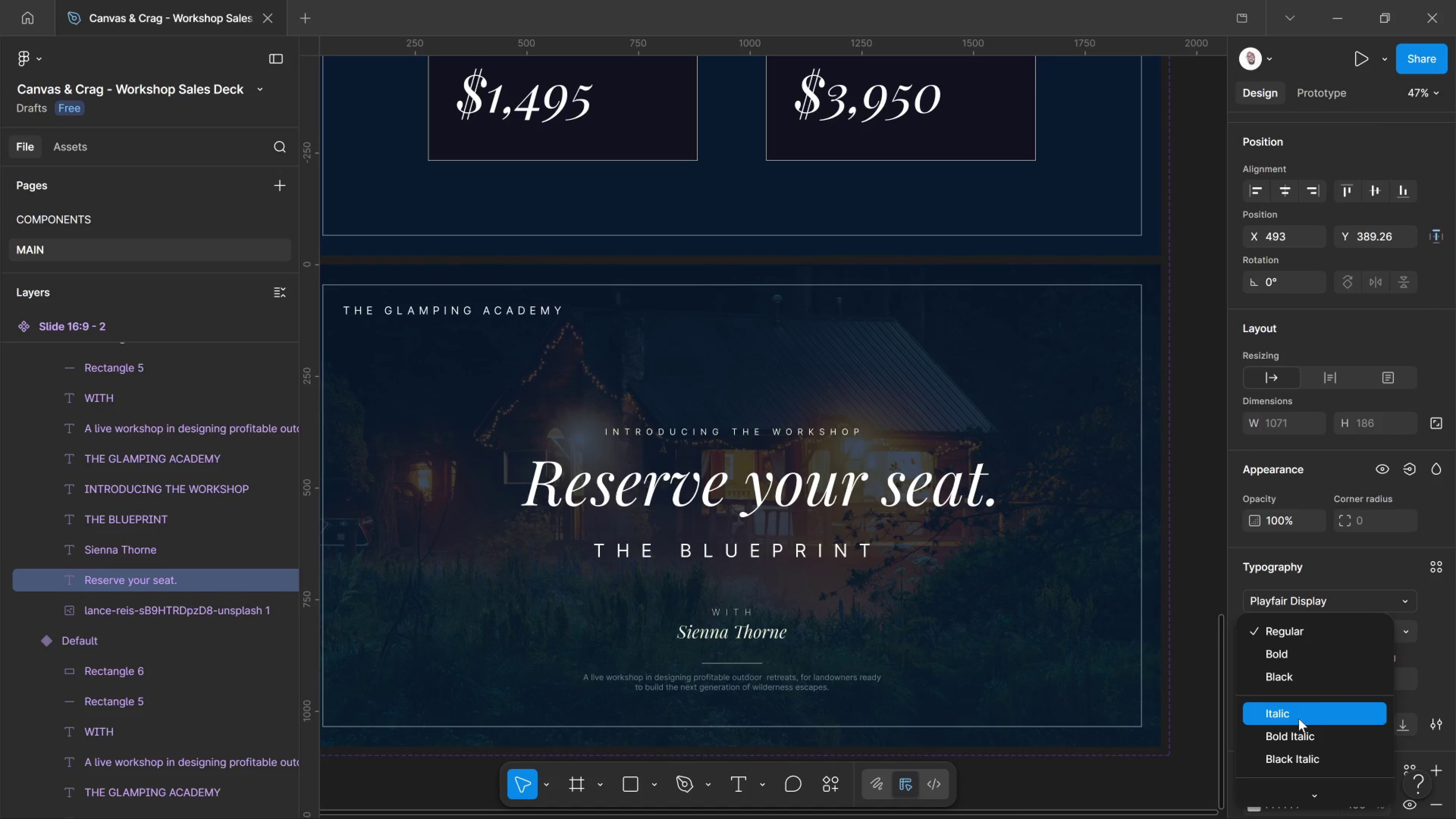 
left_click([1299, 719])
 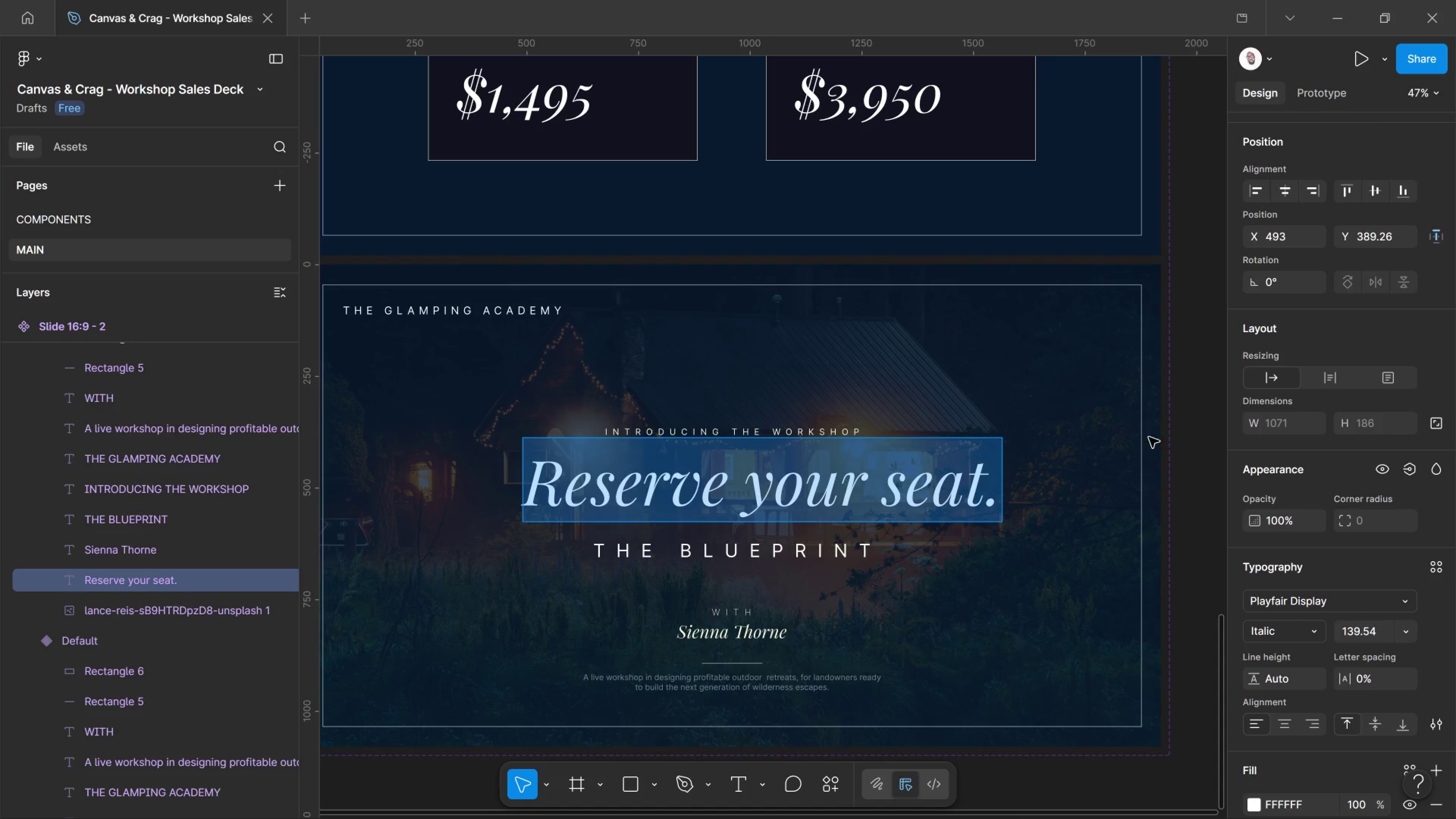 
wait(6.08)
 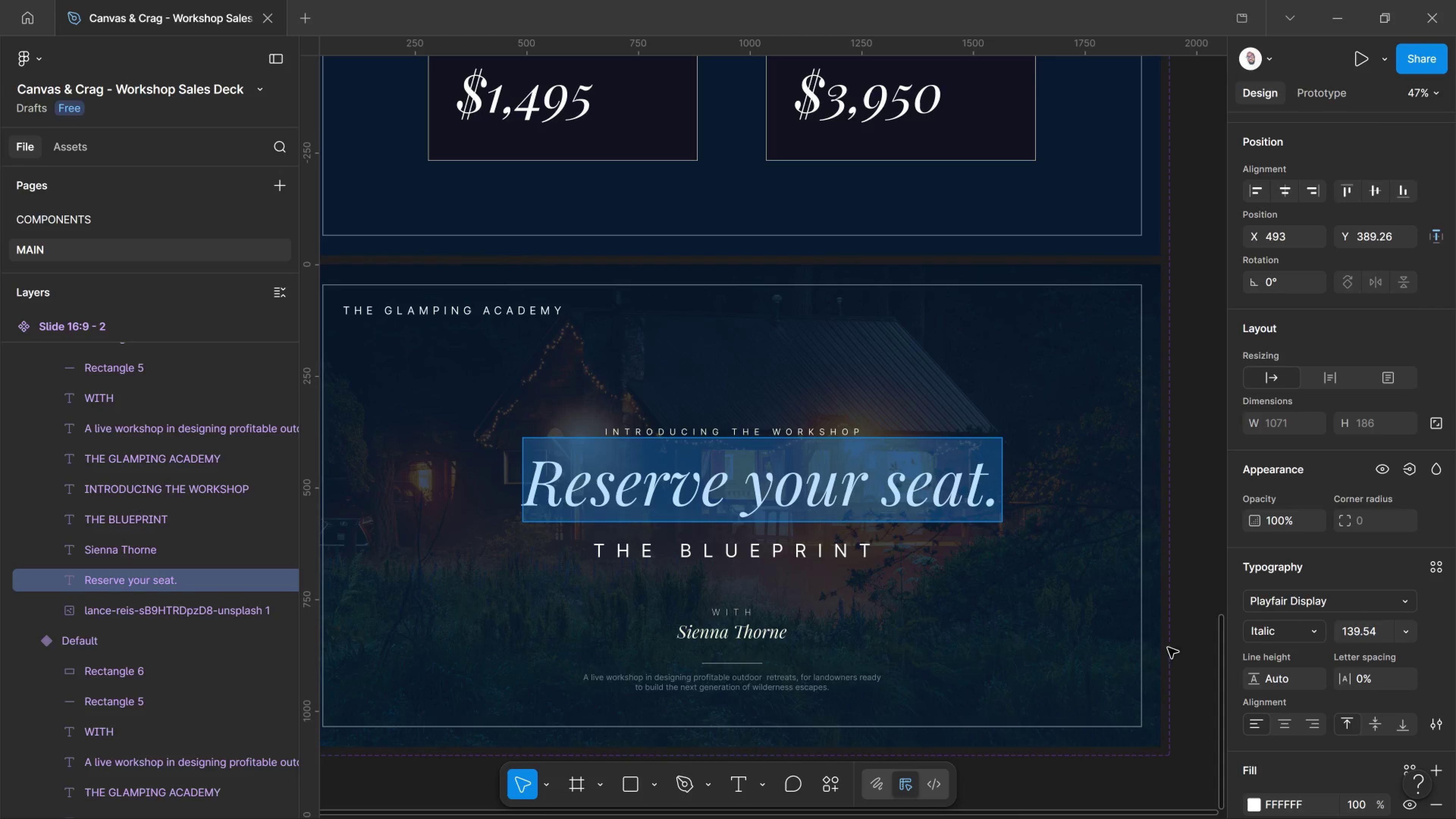 
left_click([1285, 725])
 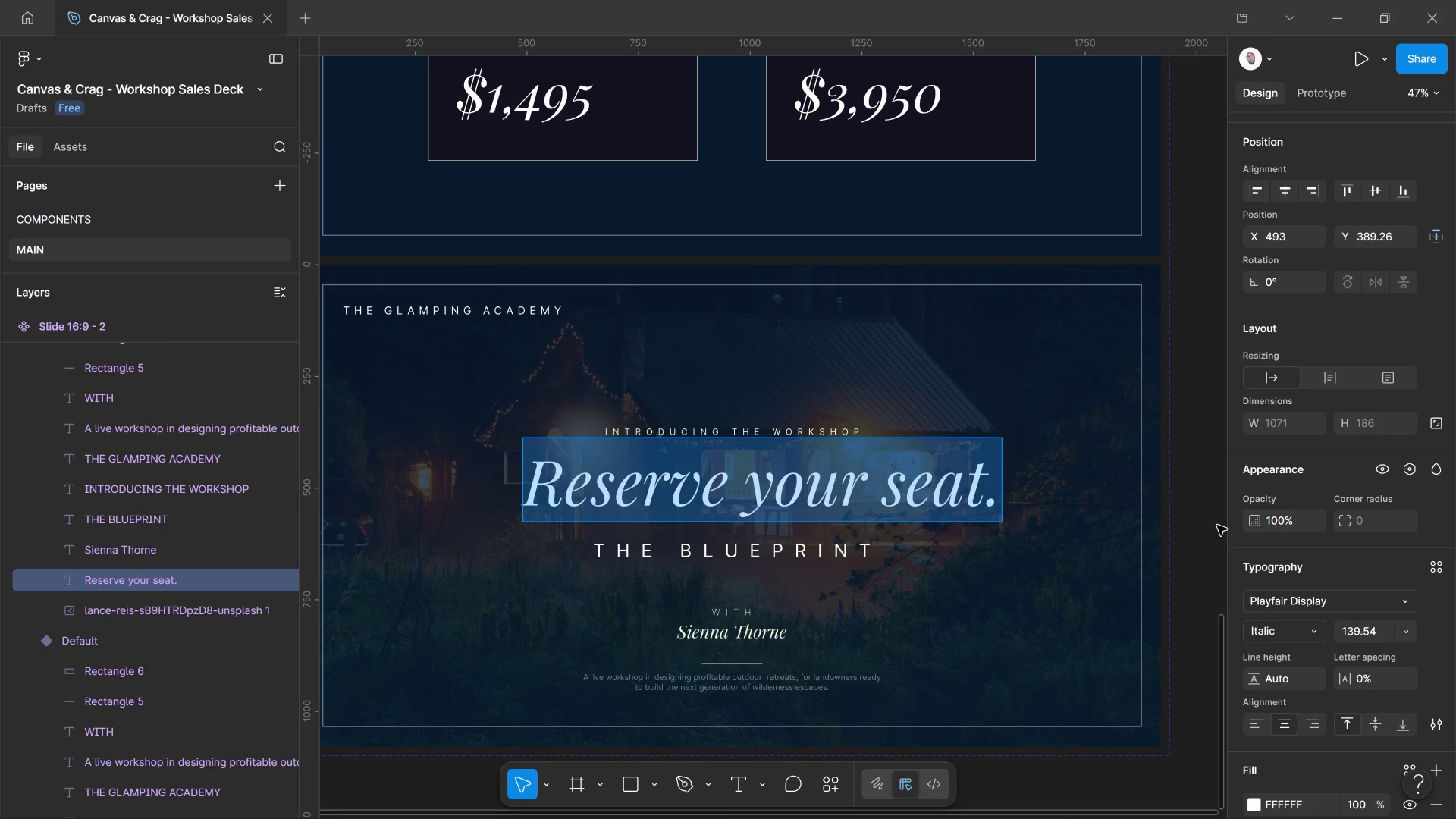 
left_click([1217, 525])
 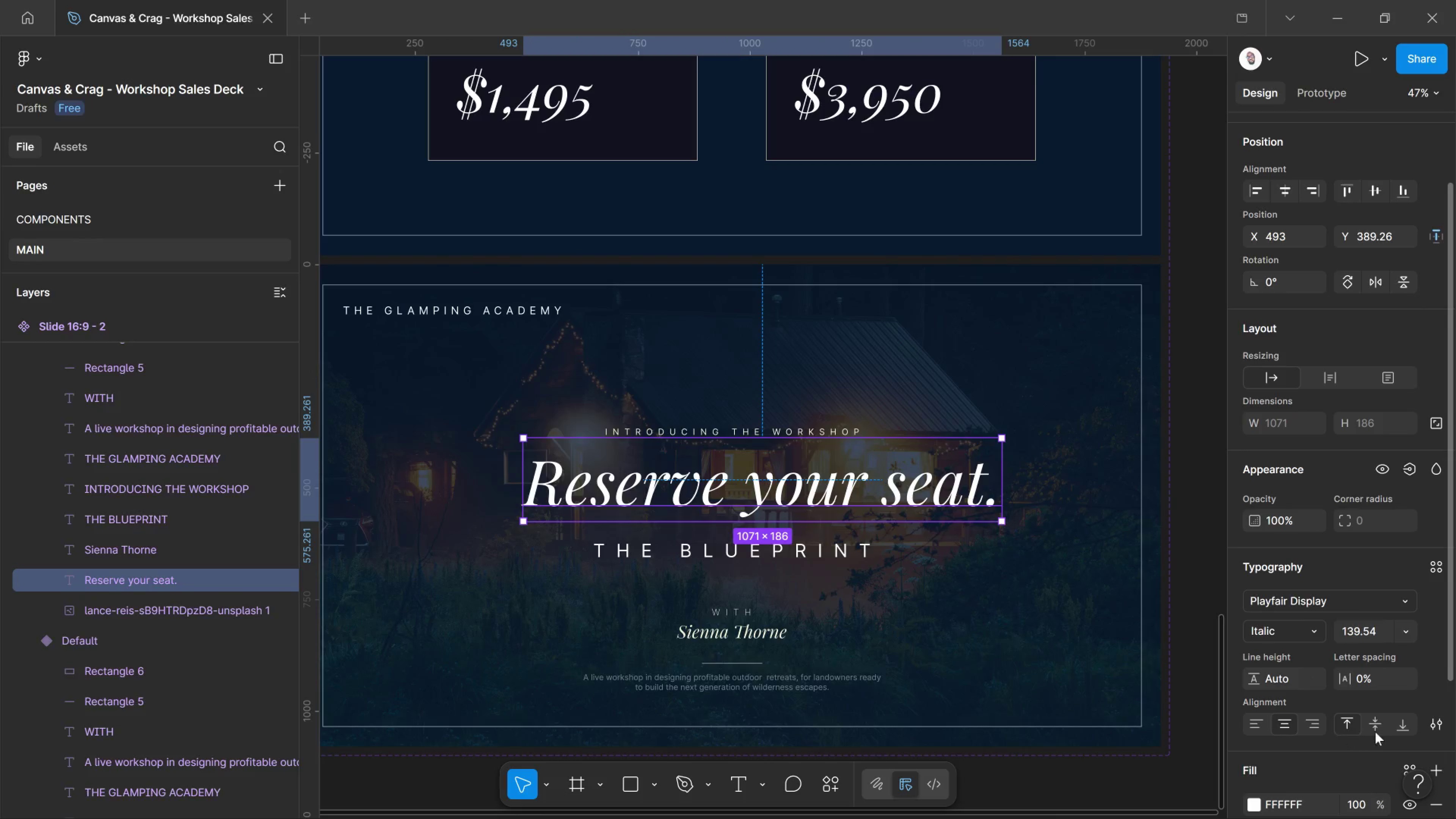 
scroll: coordinate [1381, 745], scroll_direction: down, amount: 2.0
 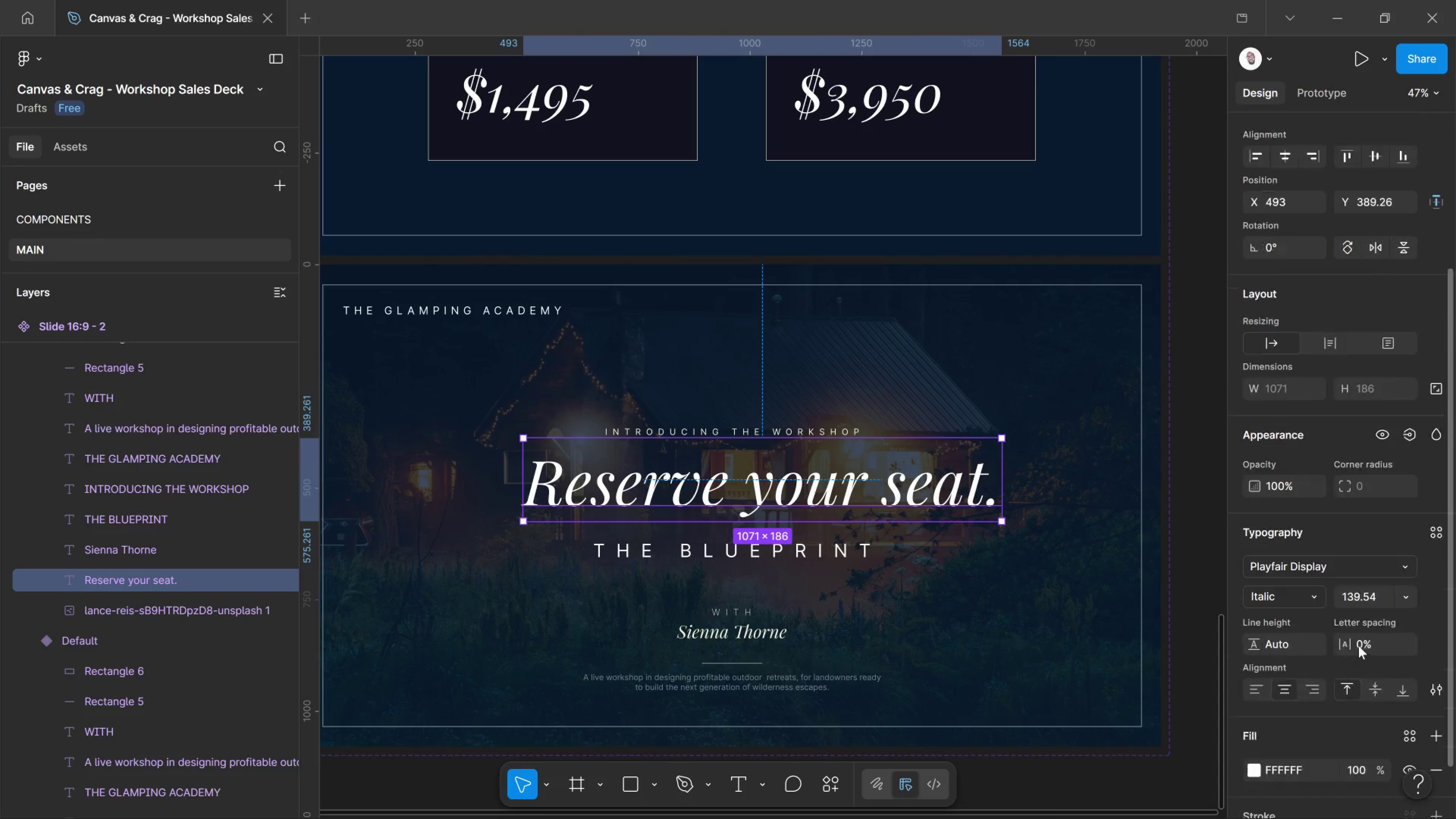 
scroll: coordinate [1357, 643], scroll_direction: up, amount: 3.0
 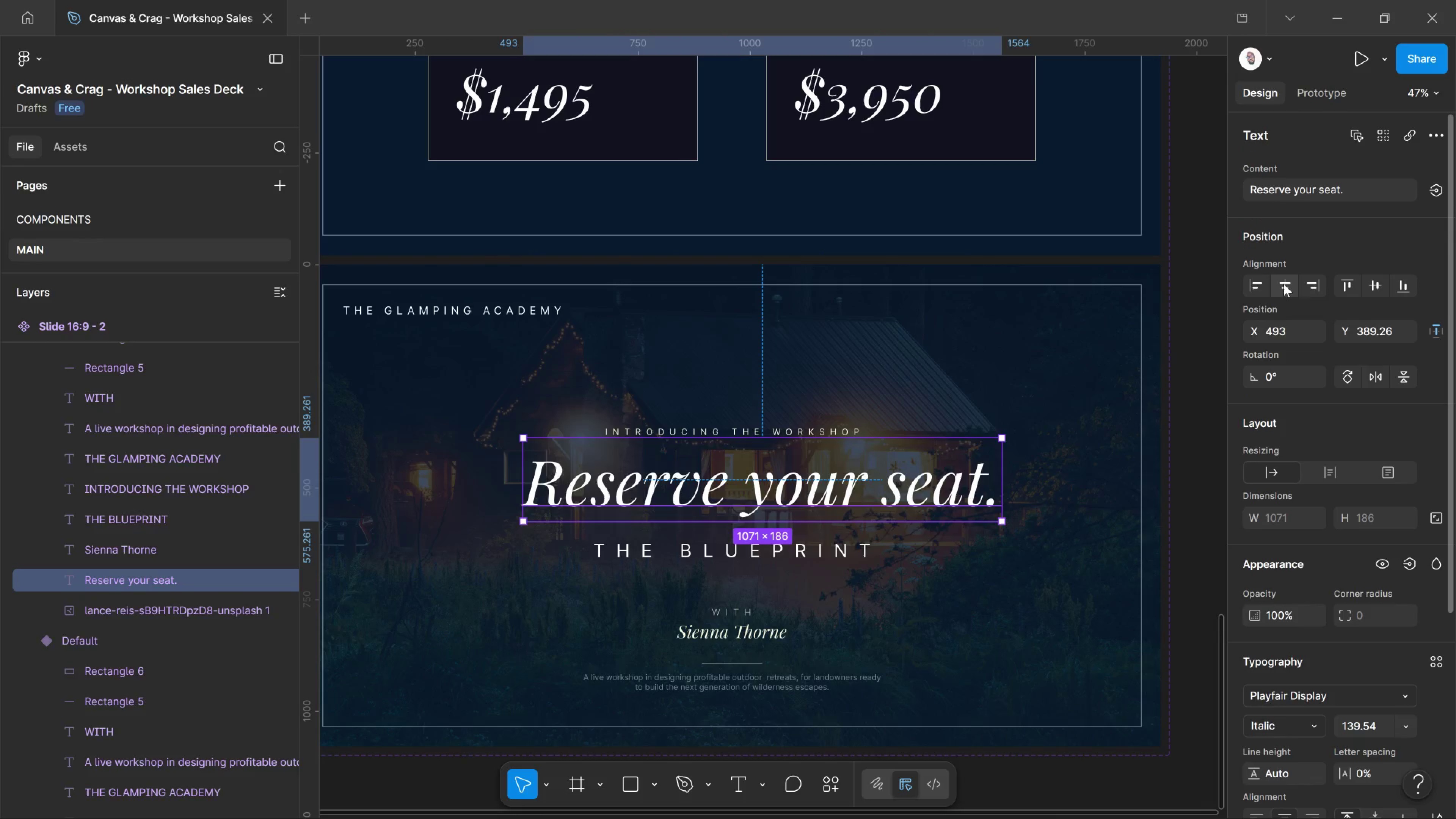 
left_click([1285, 280])
 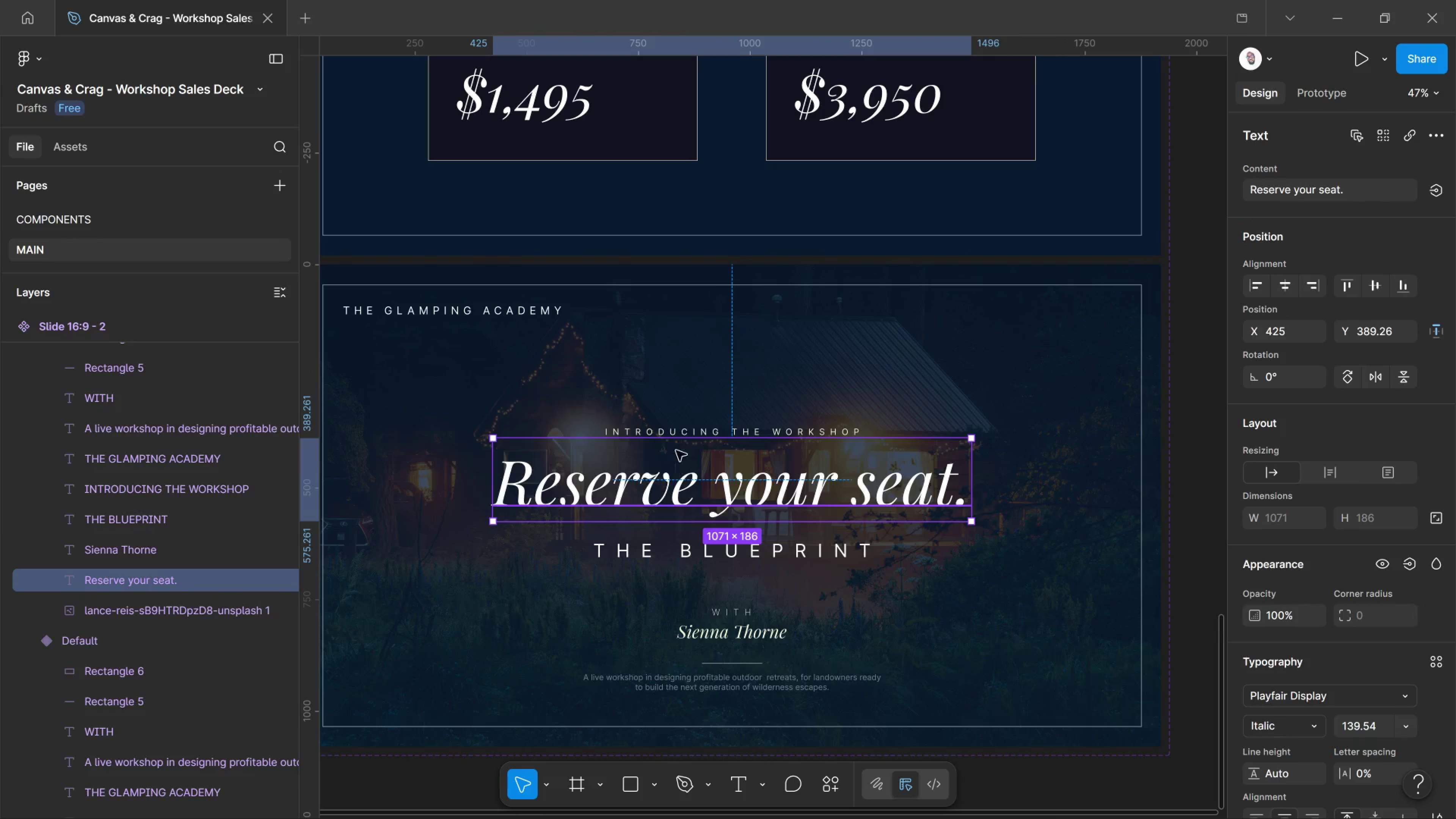 
hold_key(key=ControlLeft, duration=1.08)
scroll: coordinate [676, 437], scroll_direction: up, amount: 7.0
 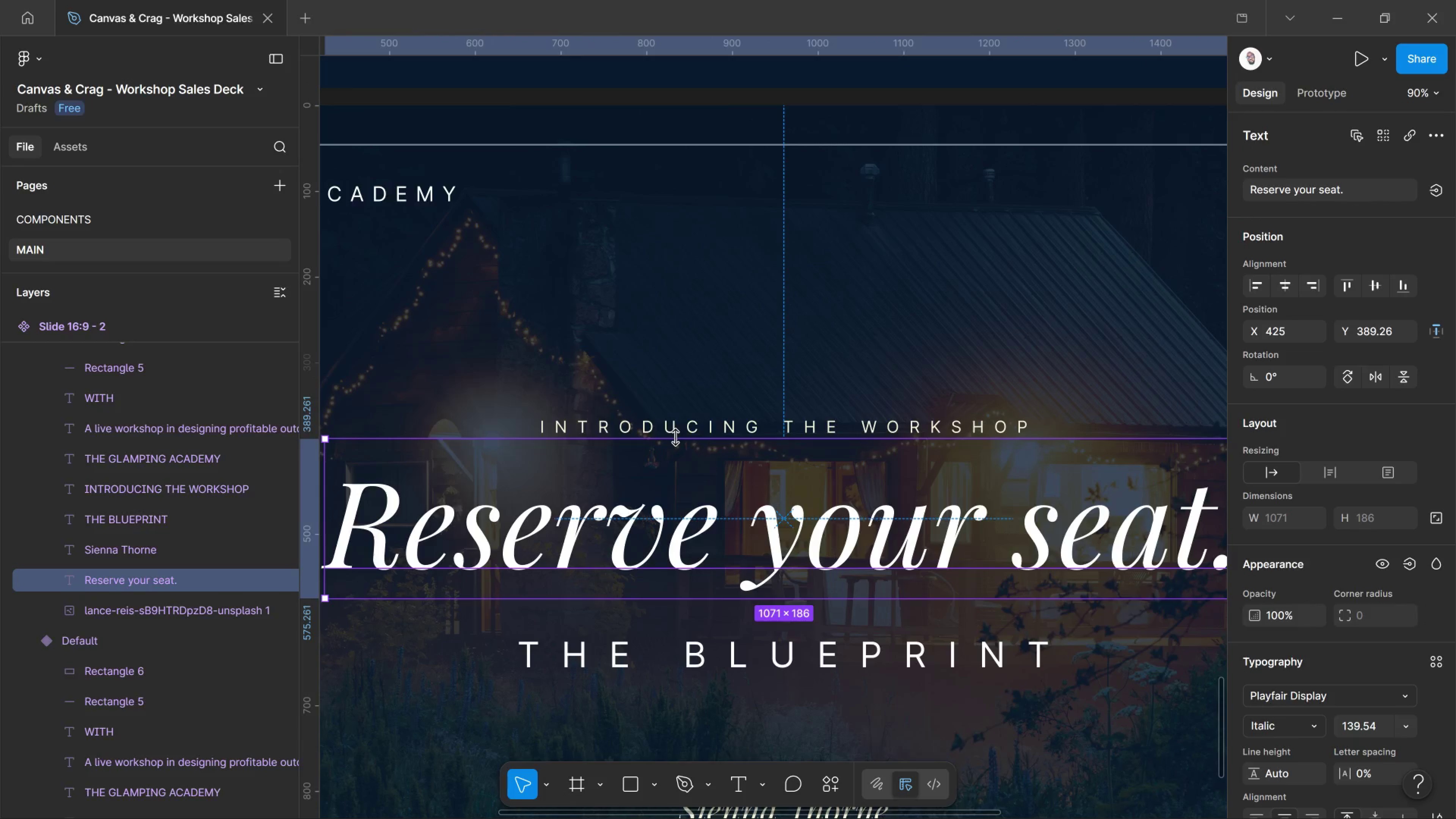 
hold_key(key=ControlLeft, duration=1.21)
left_click([798, 422])
 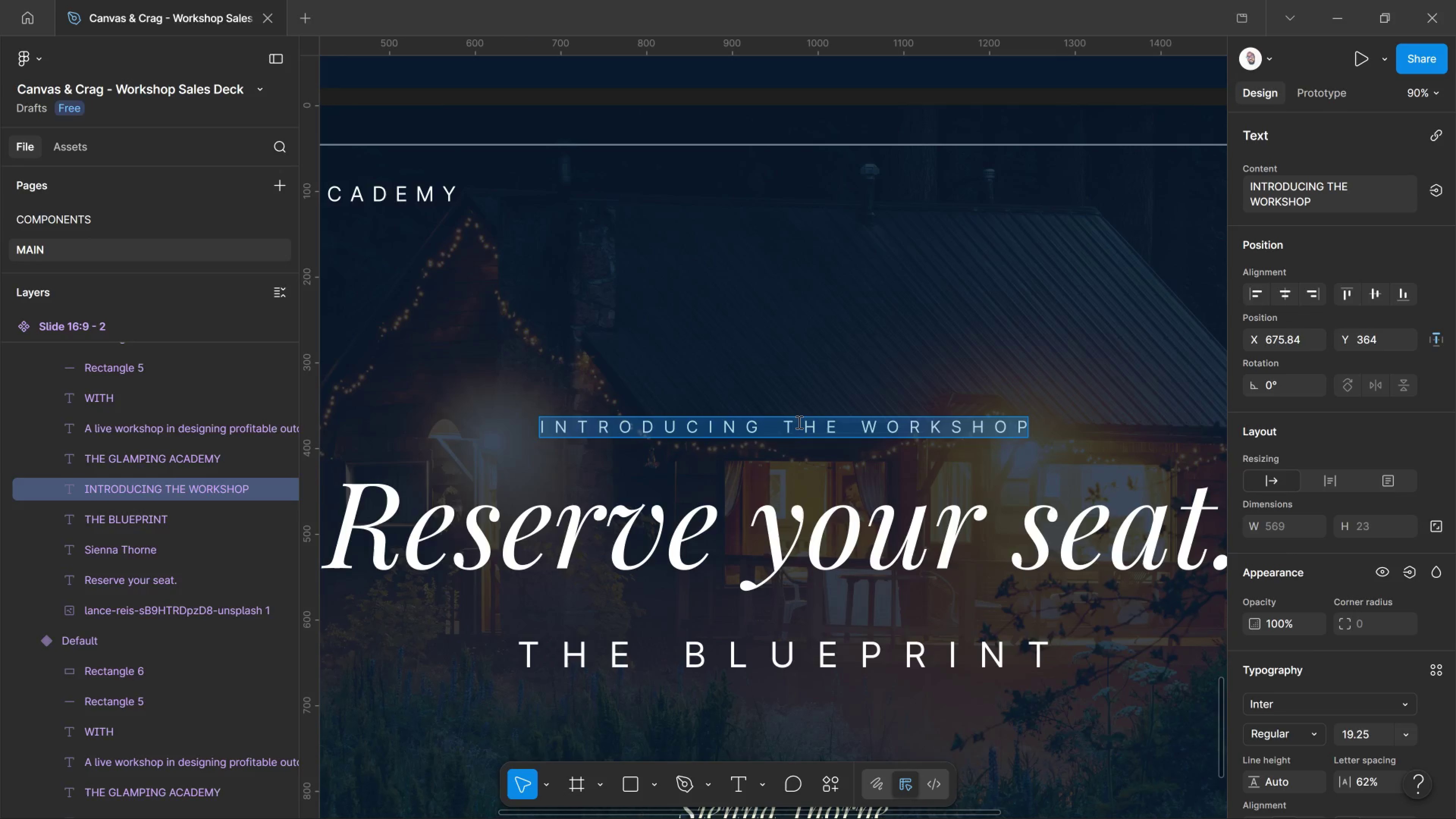 
double_click([798, 422])
 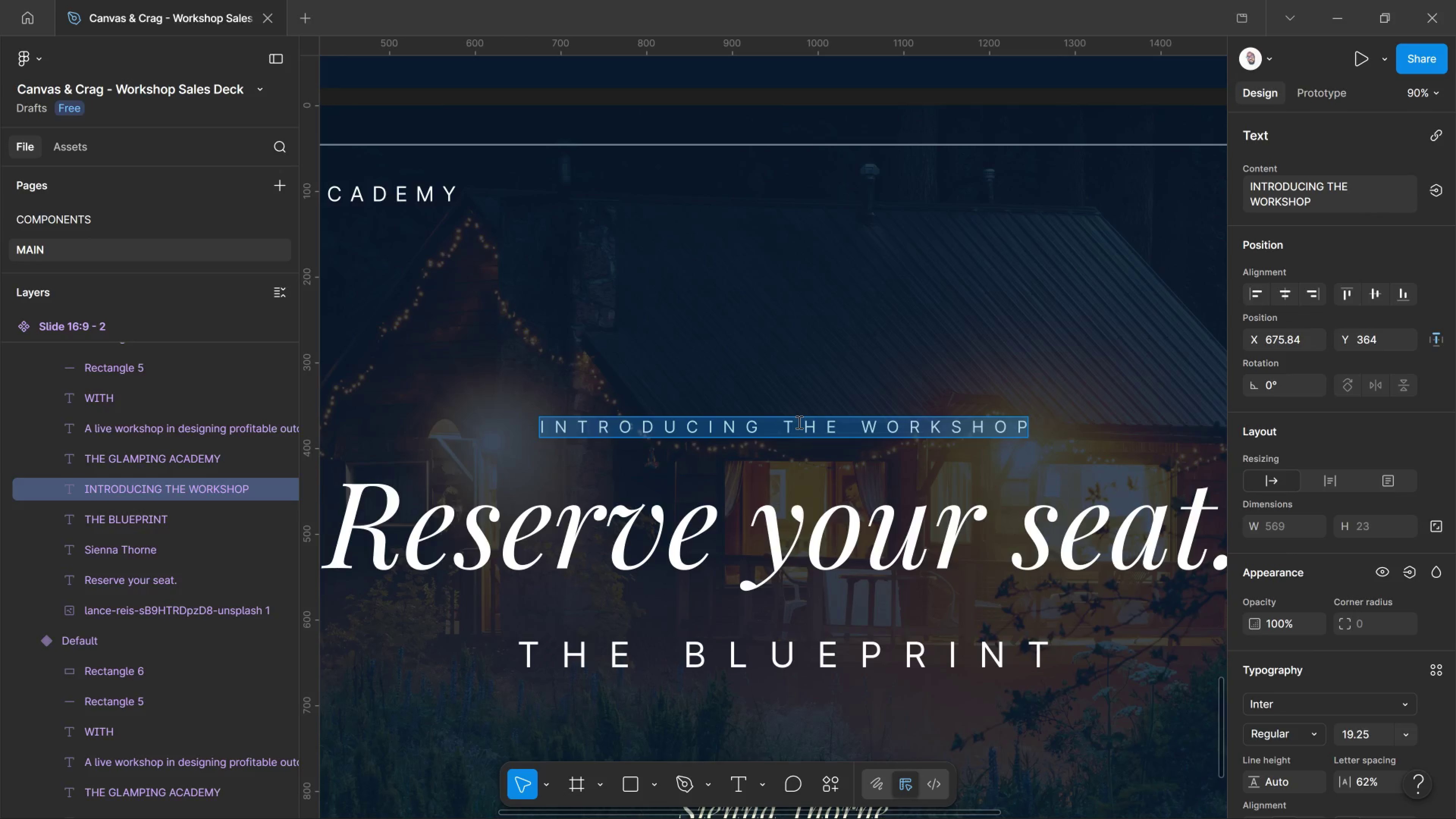 
type(NEXT STEPS)
 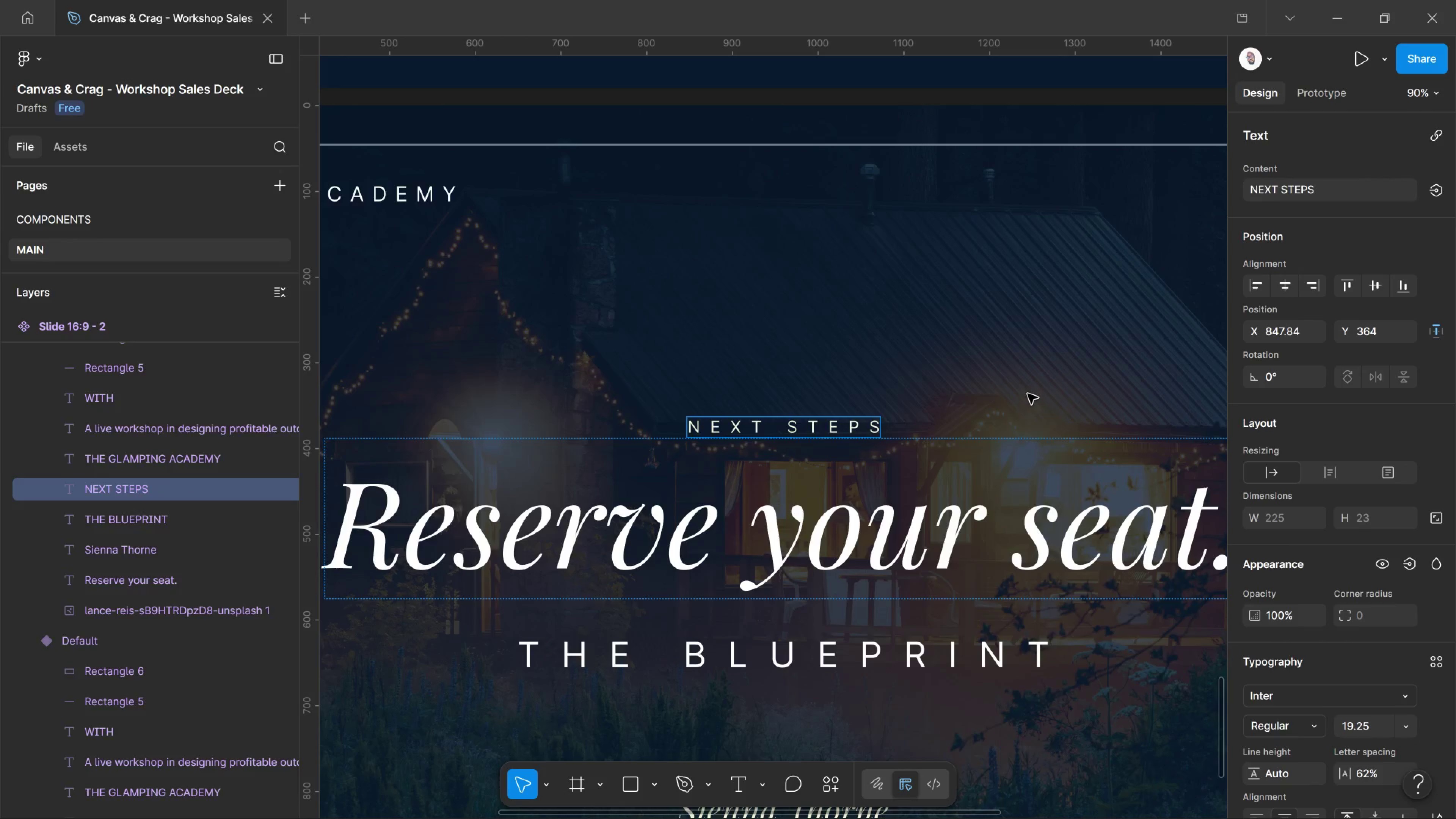 
left_click([1031, 390])
 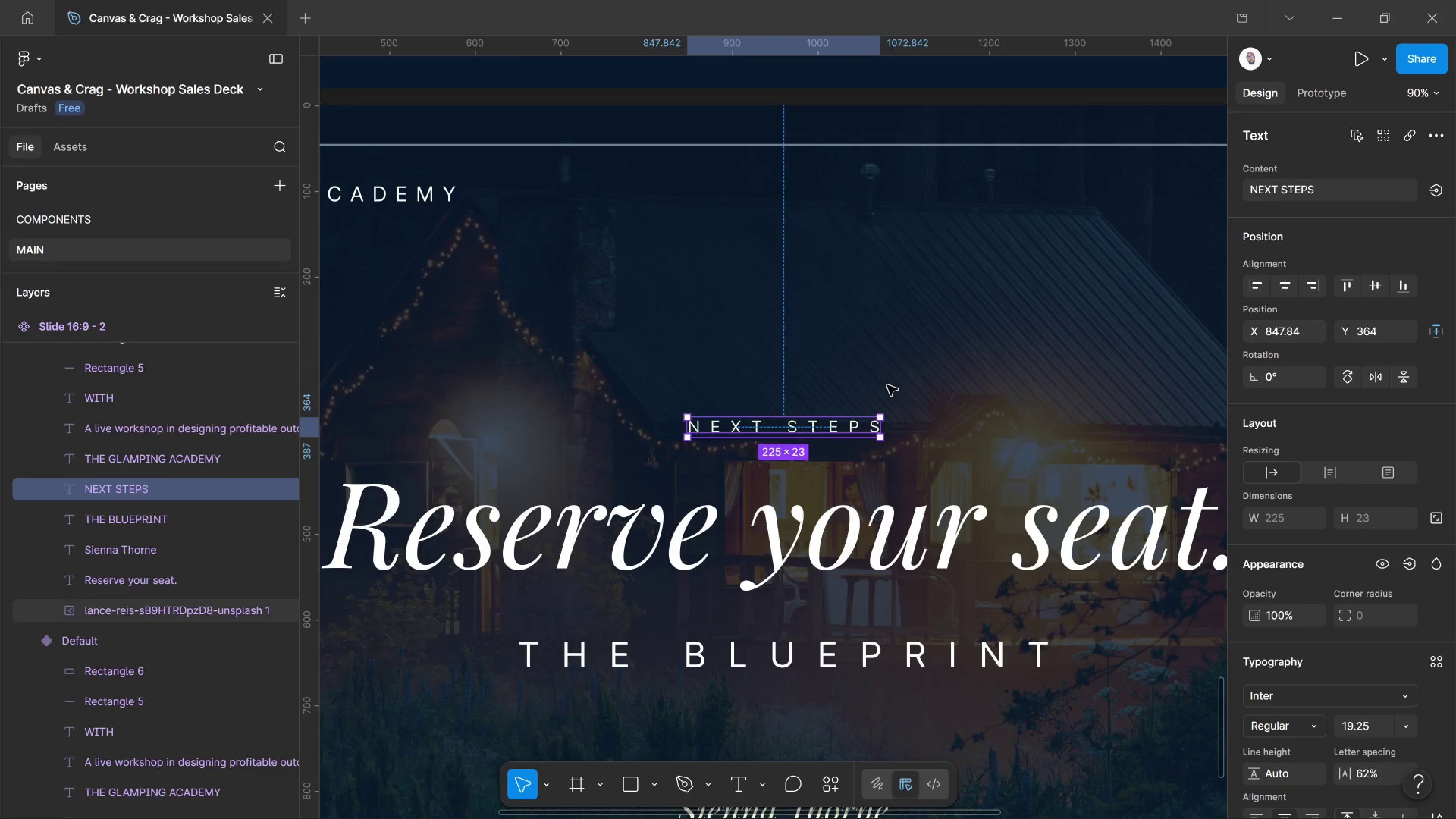 
hold_key(key=ControlLeft, duration=0.81)
scroll: coordinate [849, 381], scroll_direction: down, amount: 10.0
 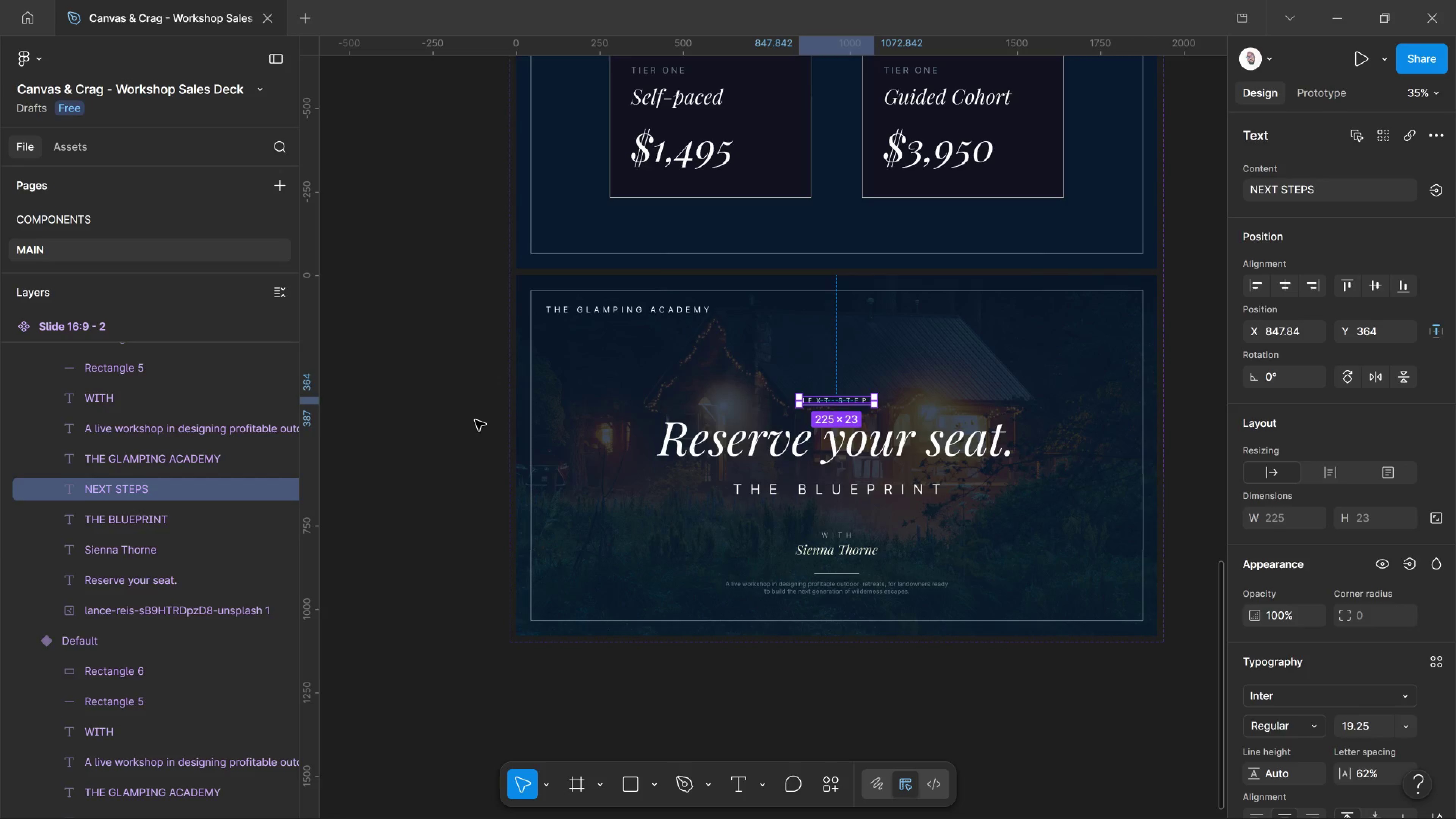 
left_click([475, 420])
 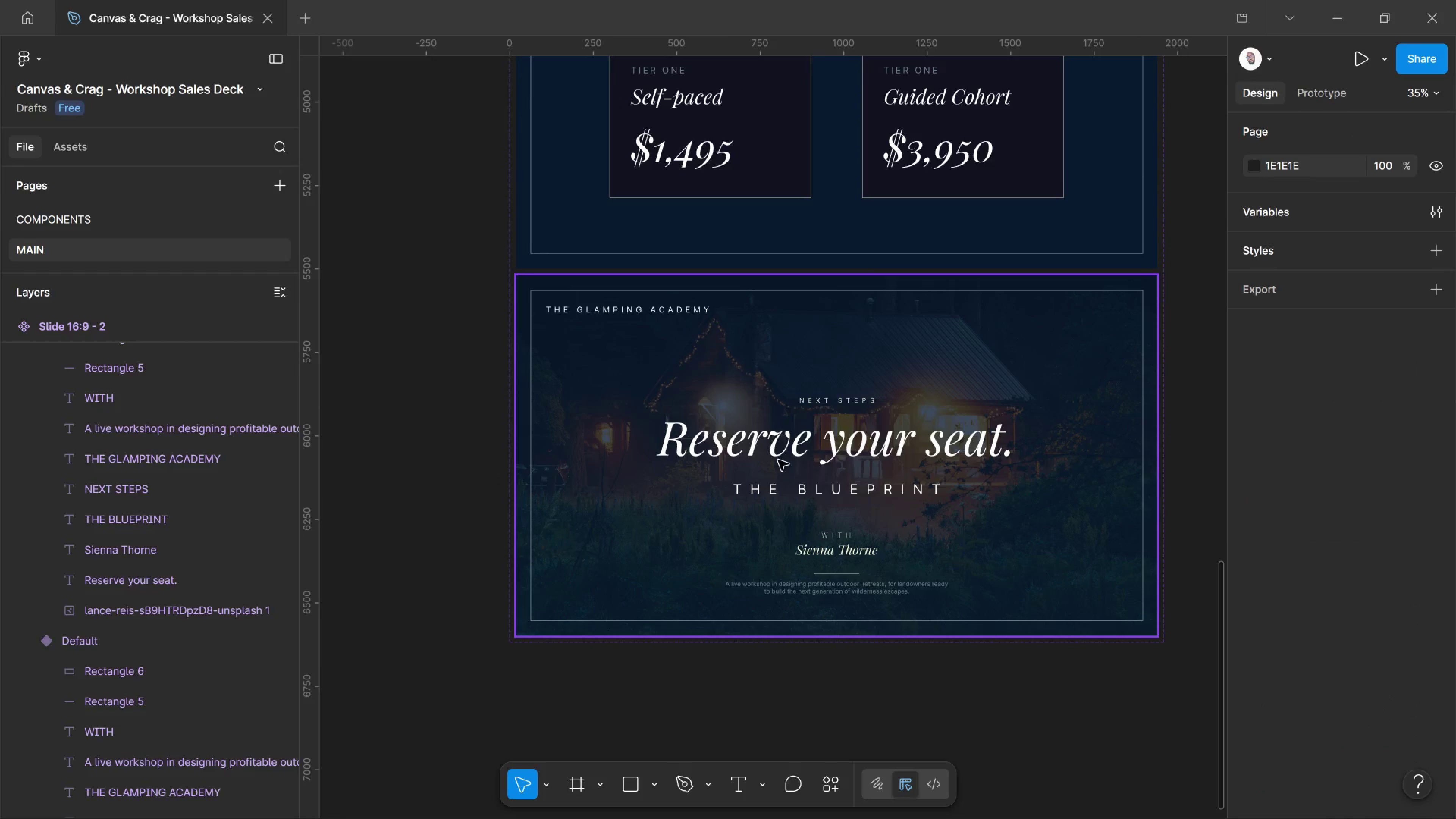 
hold_key(key=ControlLeft, duration=0.51)
scroll: coordinate [885, 494], scroll_direction: up, amount: 2.0
 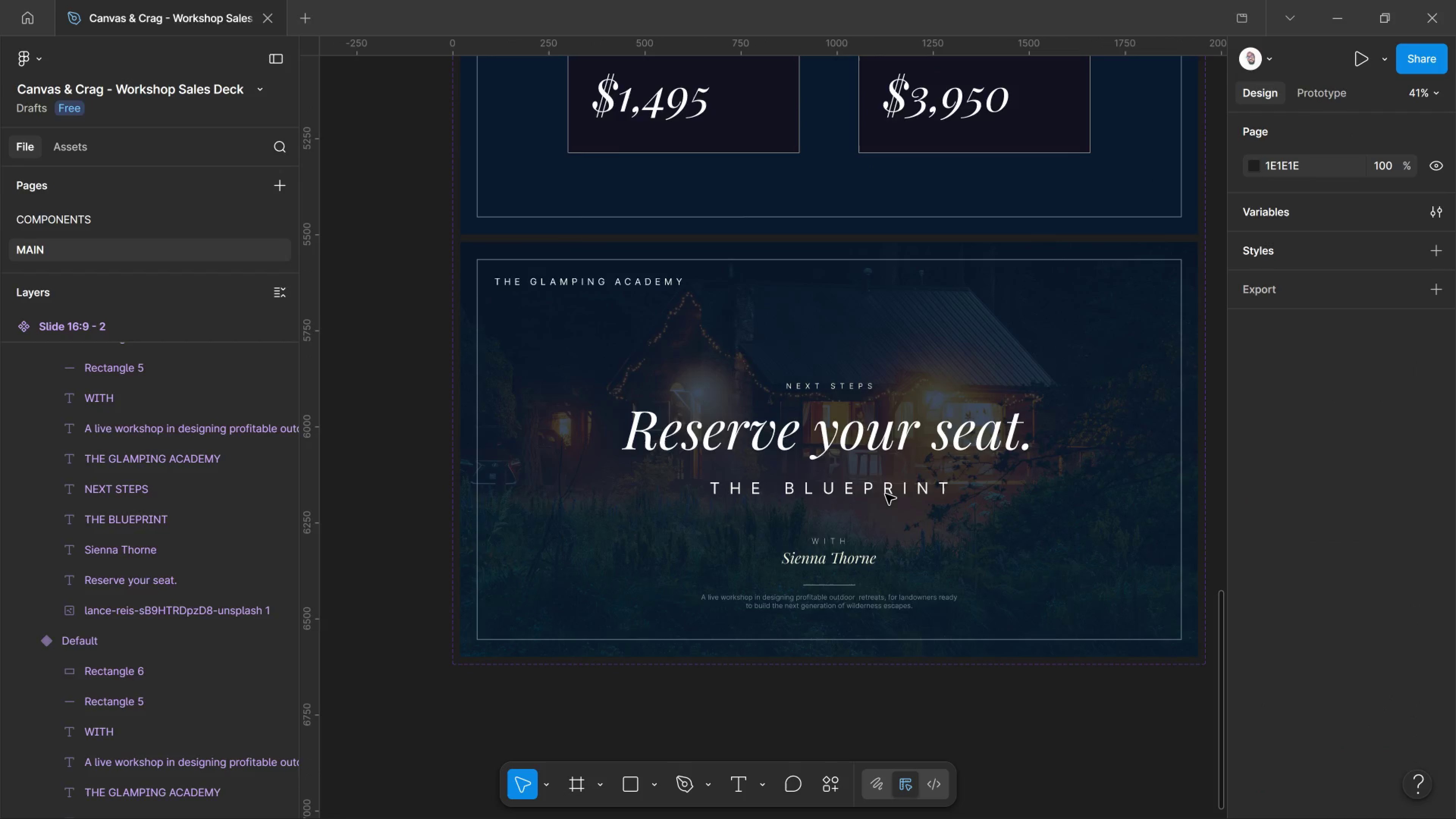 
hold_key(key=ControlLeft, duration=0.96)
scroll: coordinate [885, 494], scroll_direction: up, amount: 1.0
 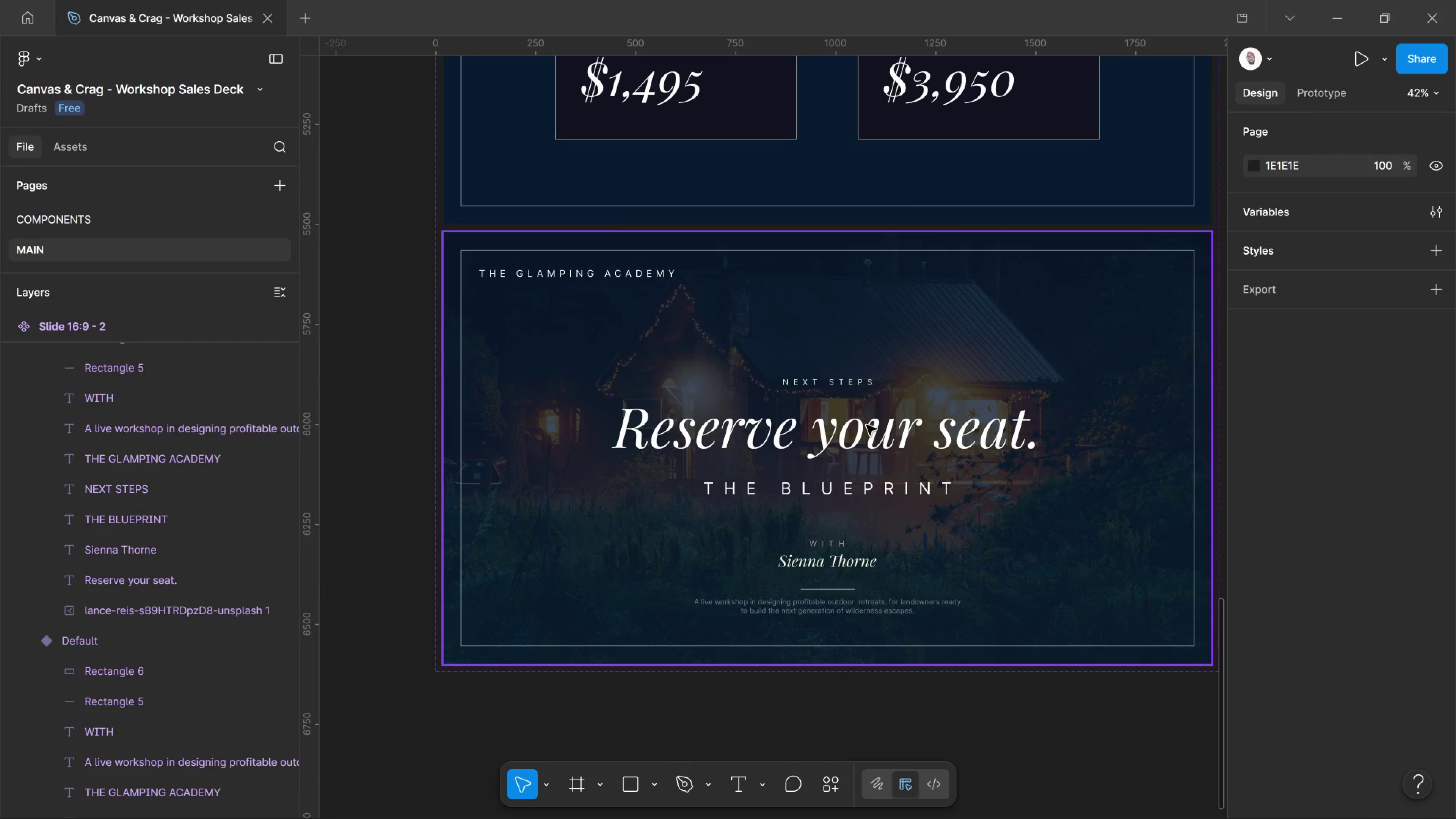 
hold_key(key=ControlLeft, duration=0.33)
 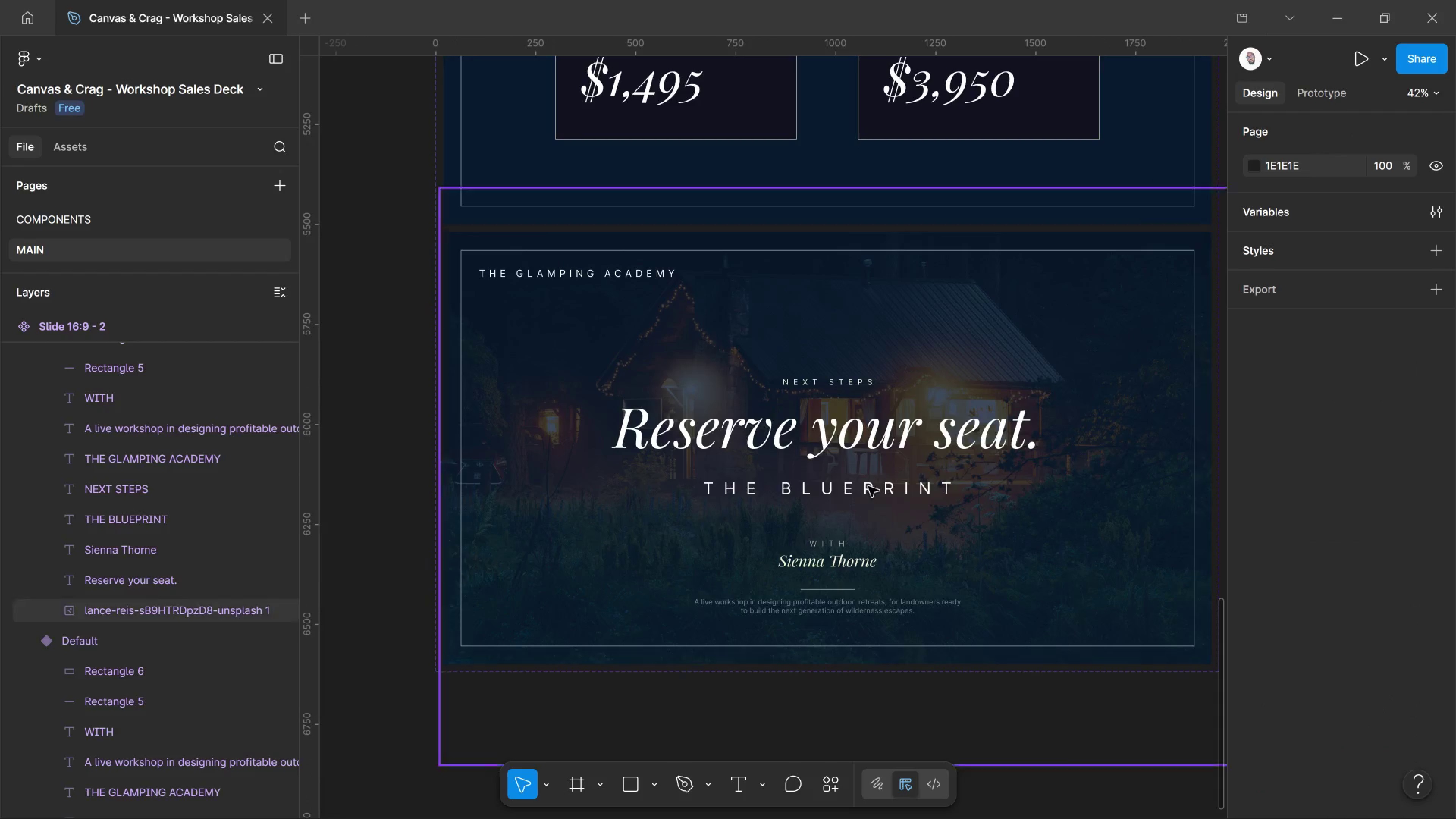 
hold_key(key=ControlLeft, duration=1.11)
left_click([870, 481])
 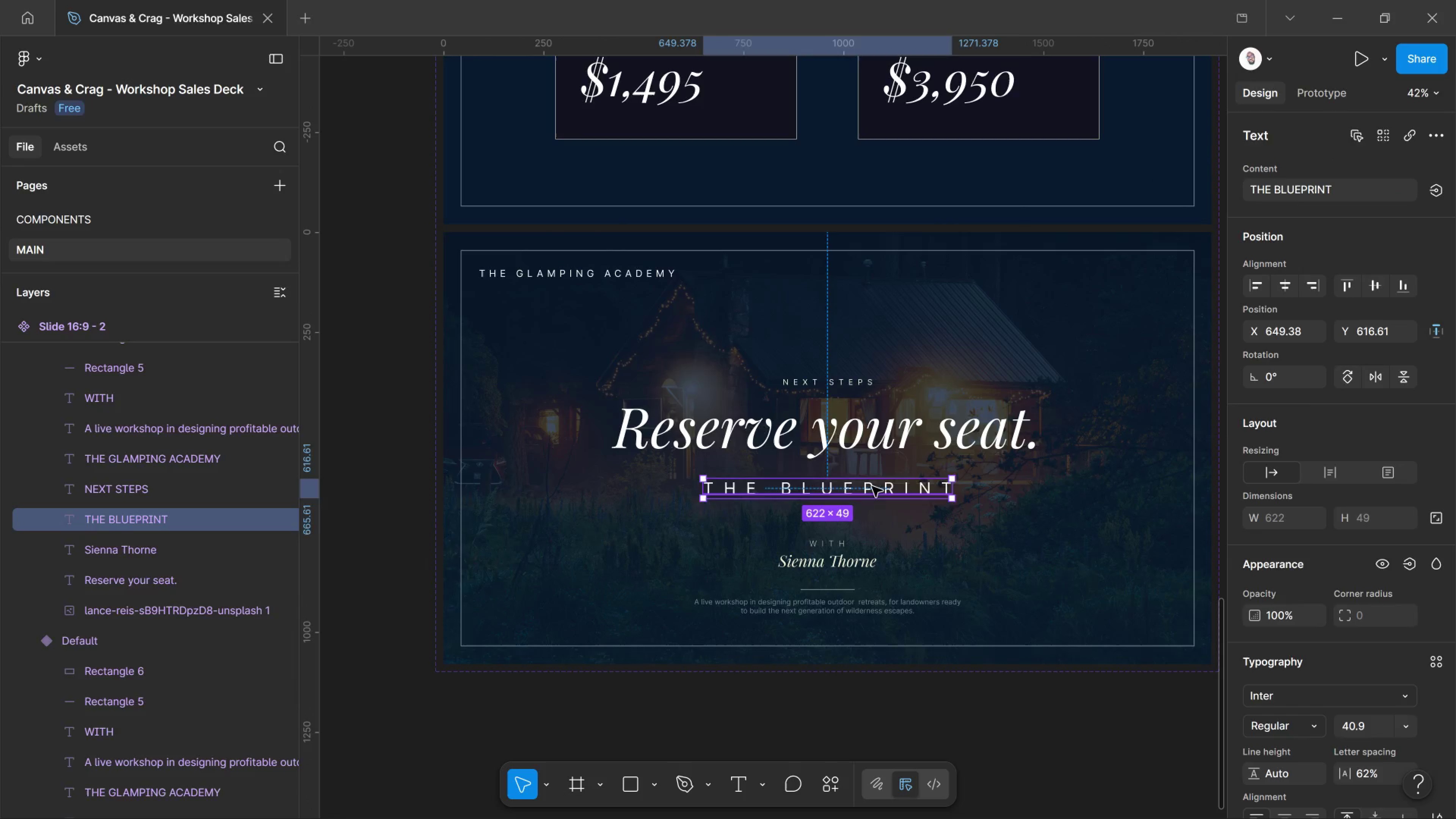 
left_click([872, 485])
 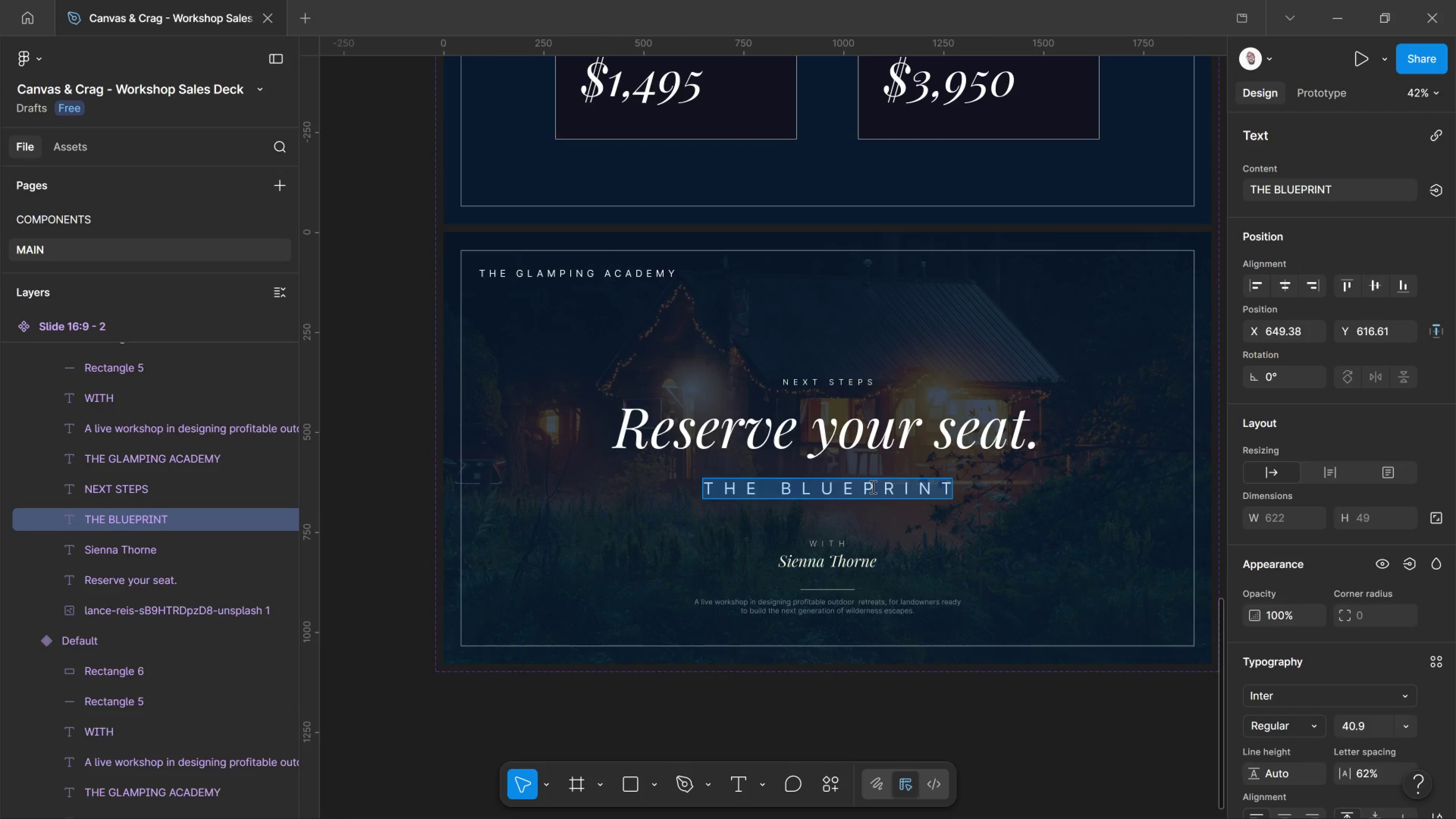 
left_click_drag(start_coordinate=[872, 485], to_coordinate=[872, 486])
 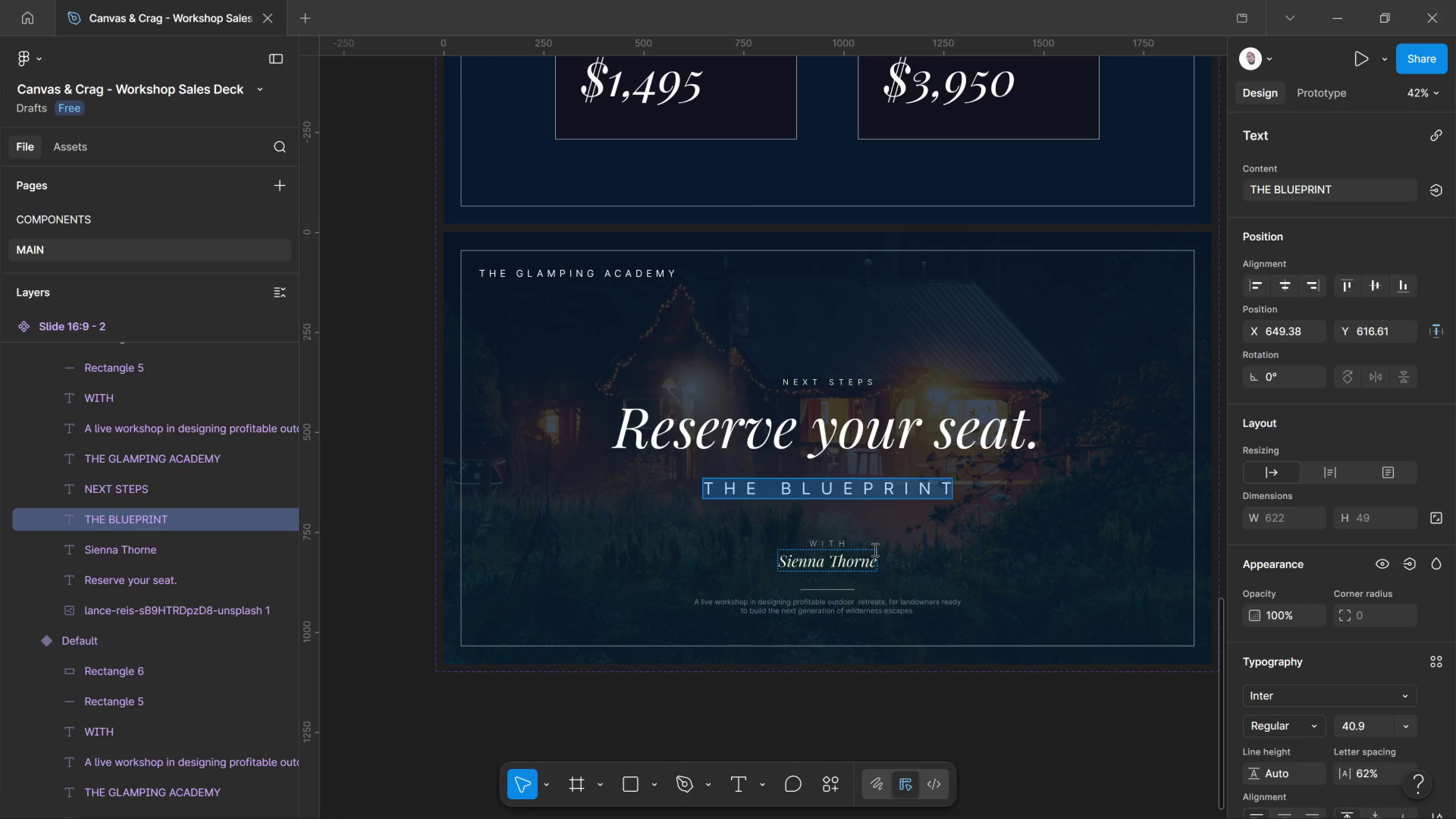 
type(SPRING COHORT)
 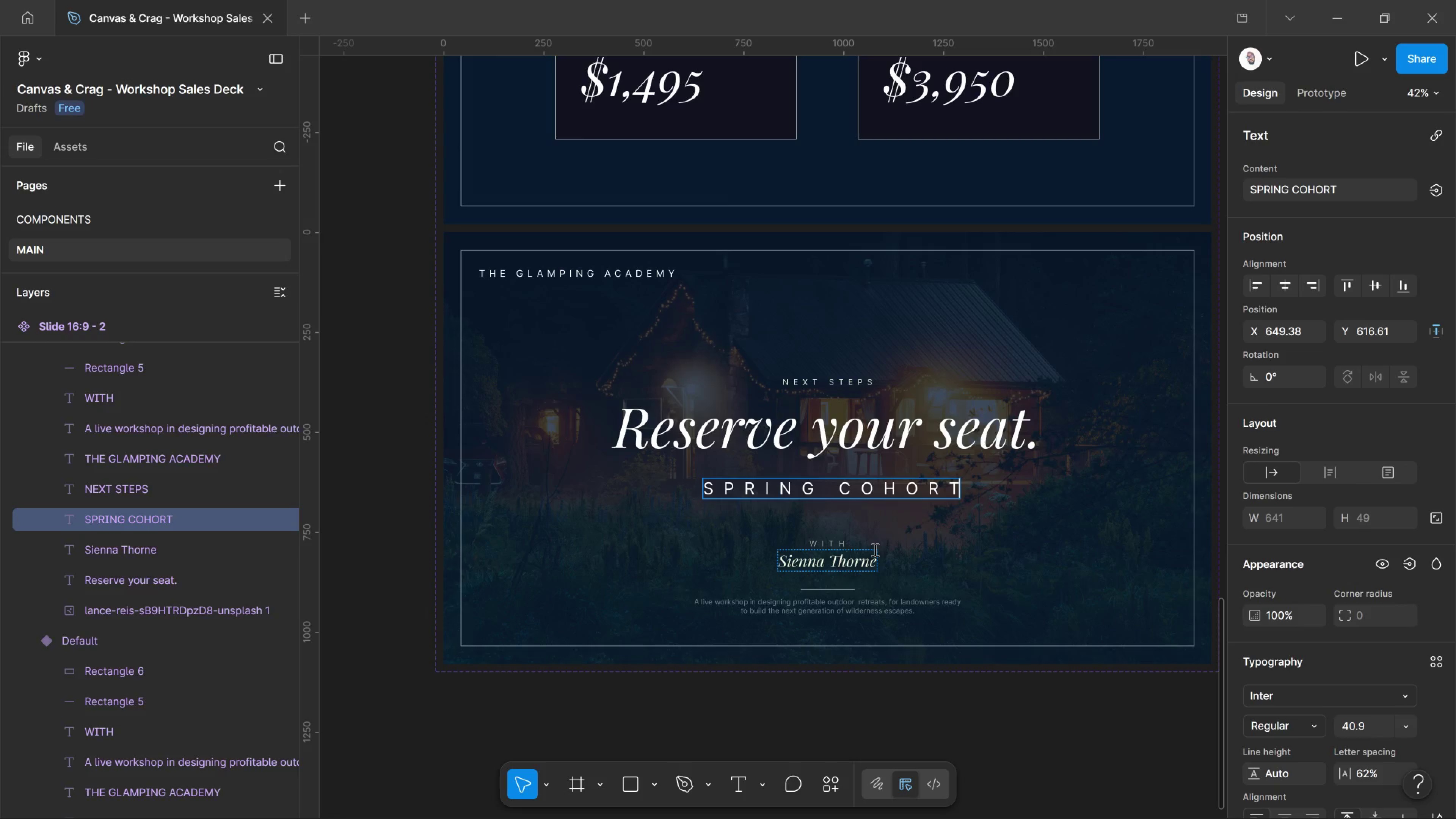 
wait(6.72)
 